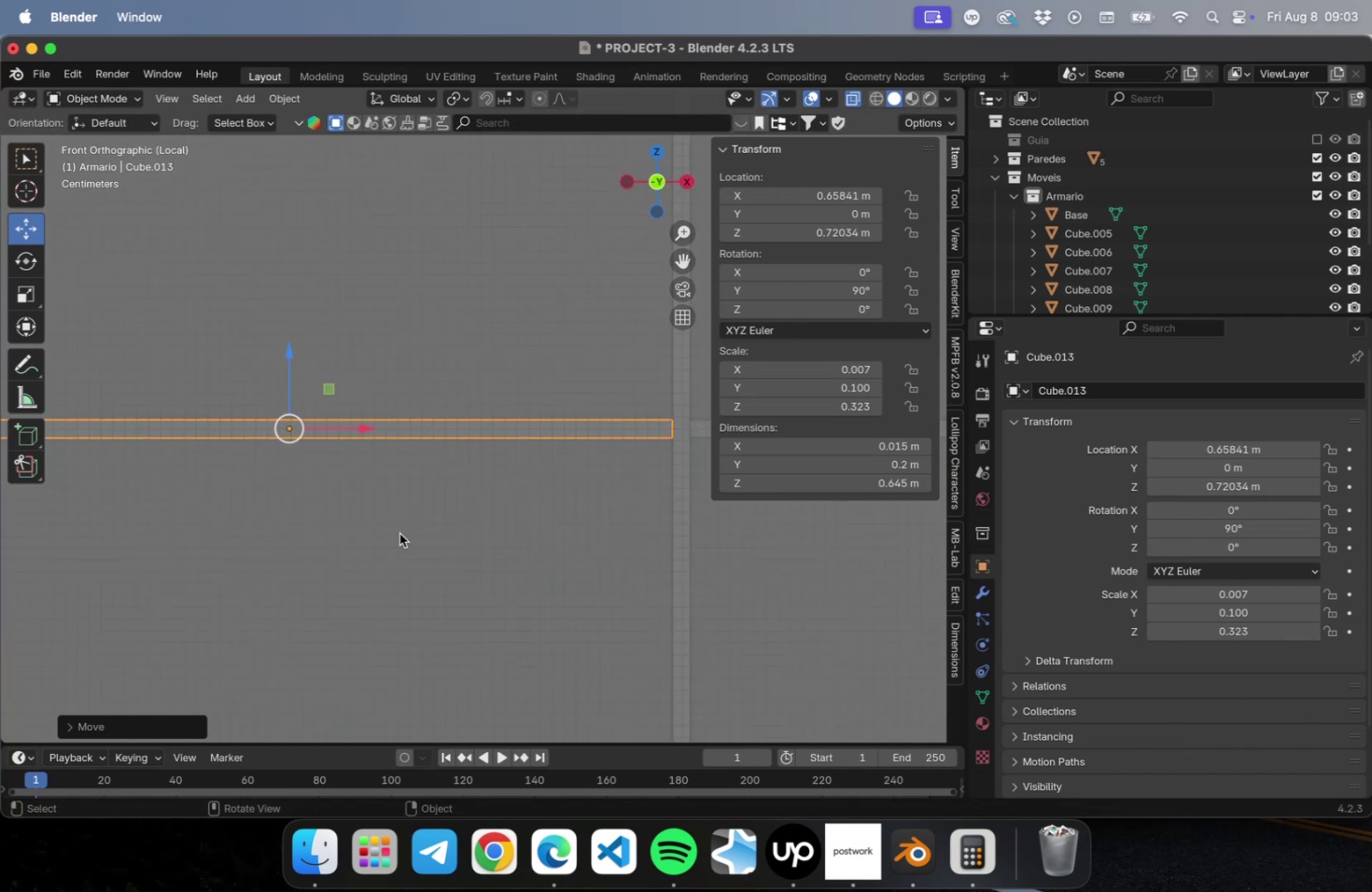 
hold_key(key=ShiftLeft, duration=0.62)
 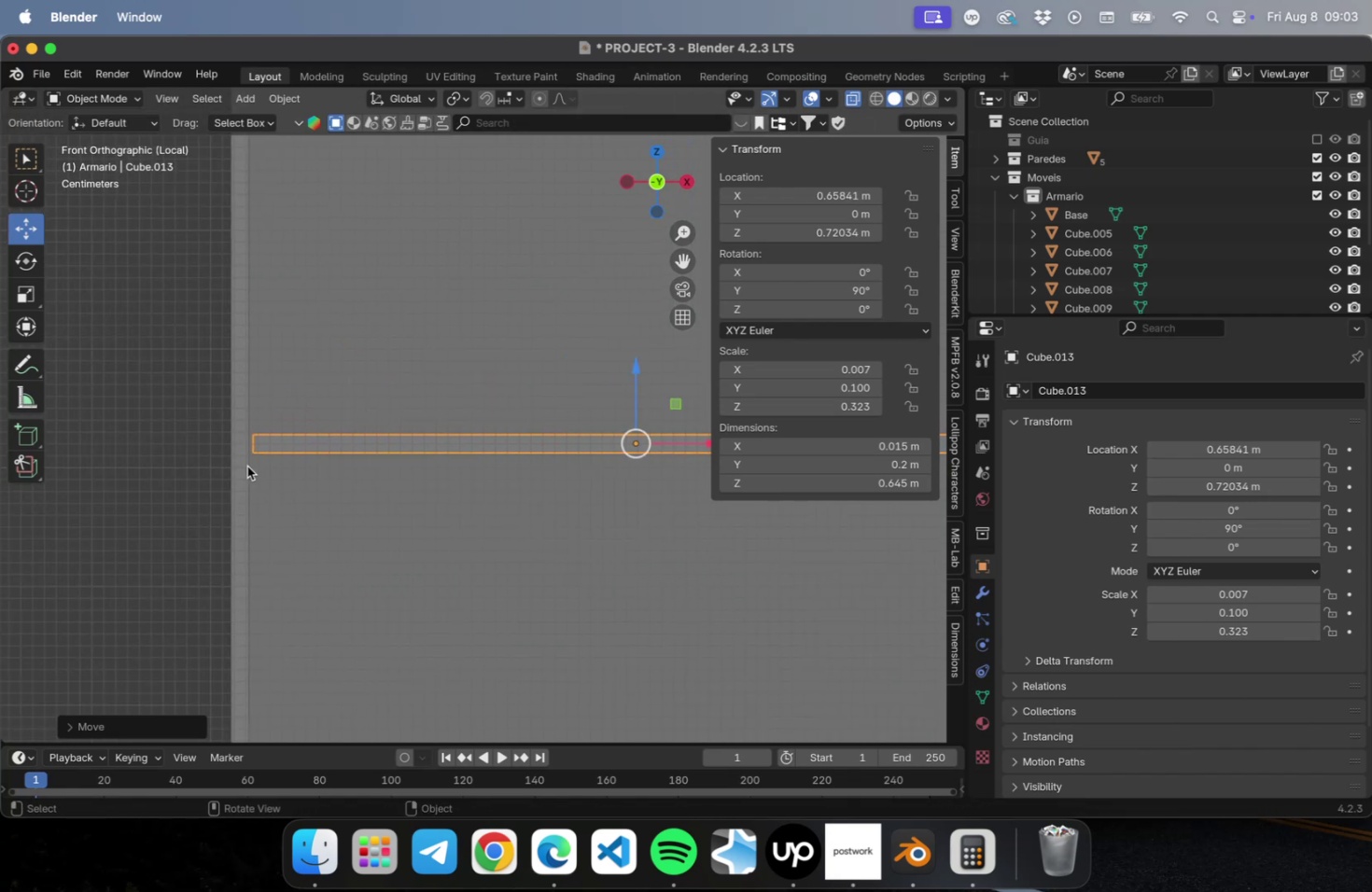 
scroll: coordinate [234, 461], scroll_direction: up, amount: 22.0
 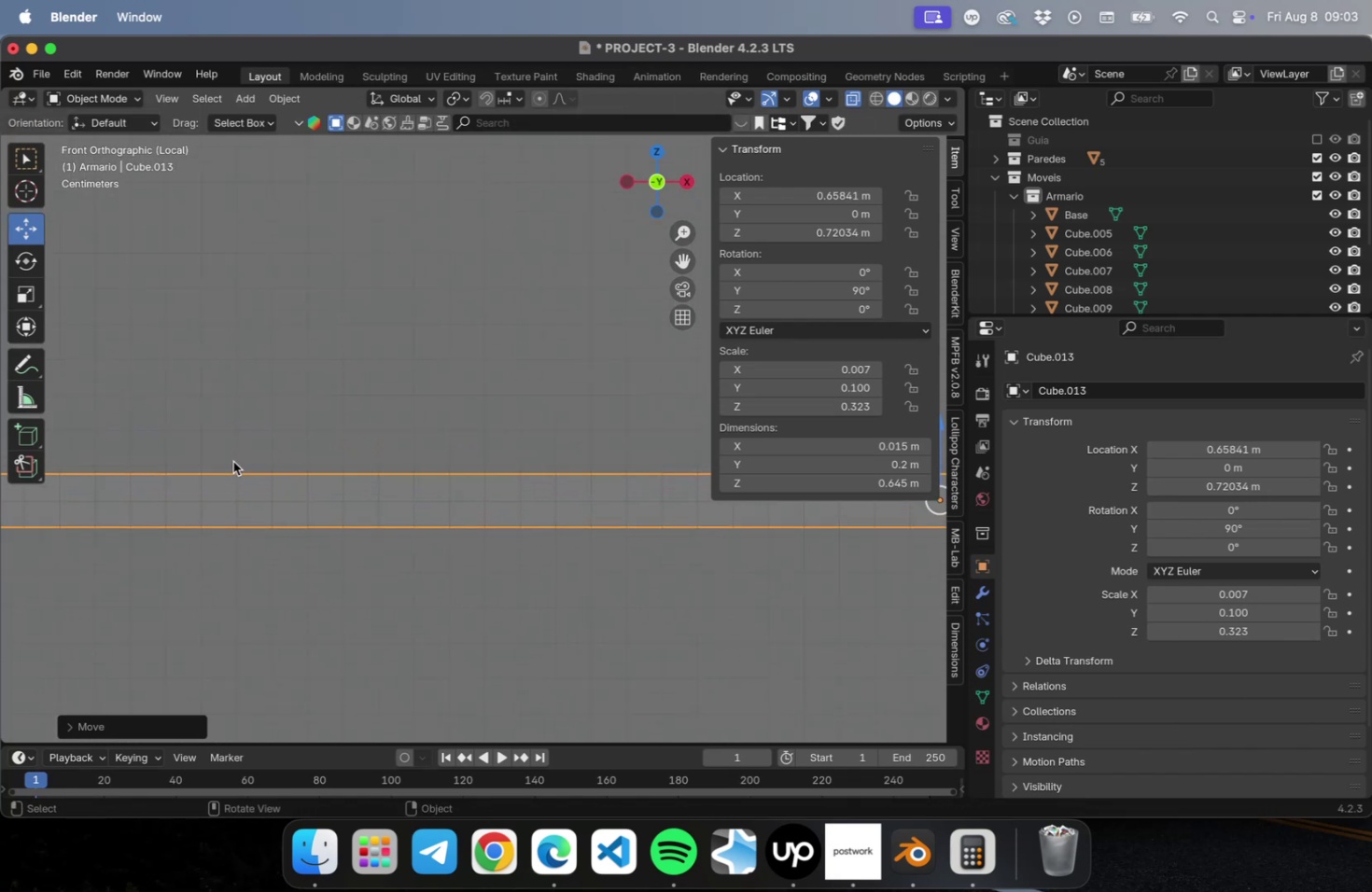 
hold_key(key=ShiftLeft, duration=0.74)
 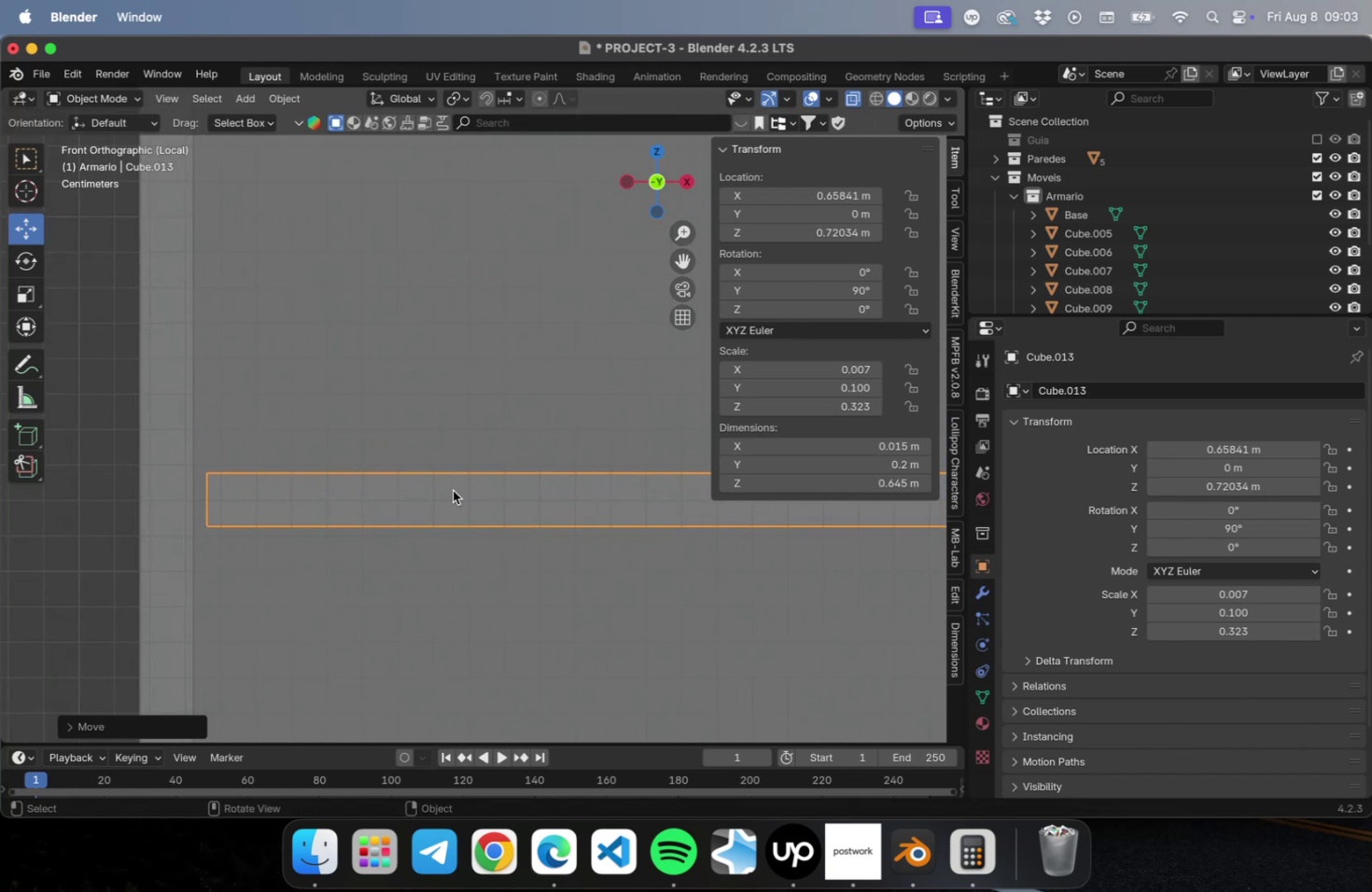 
type(gx)
 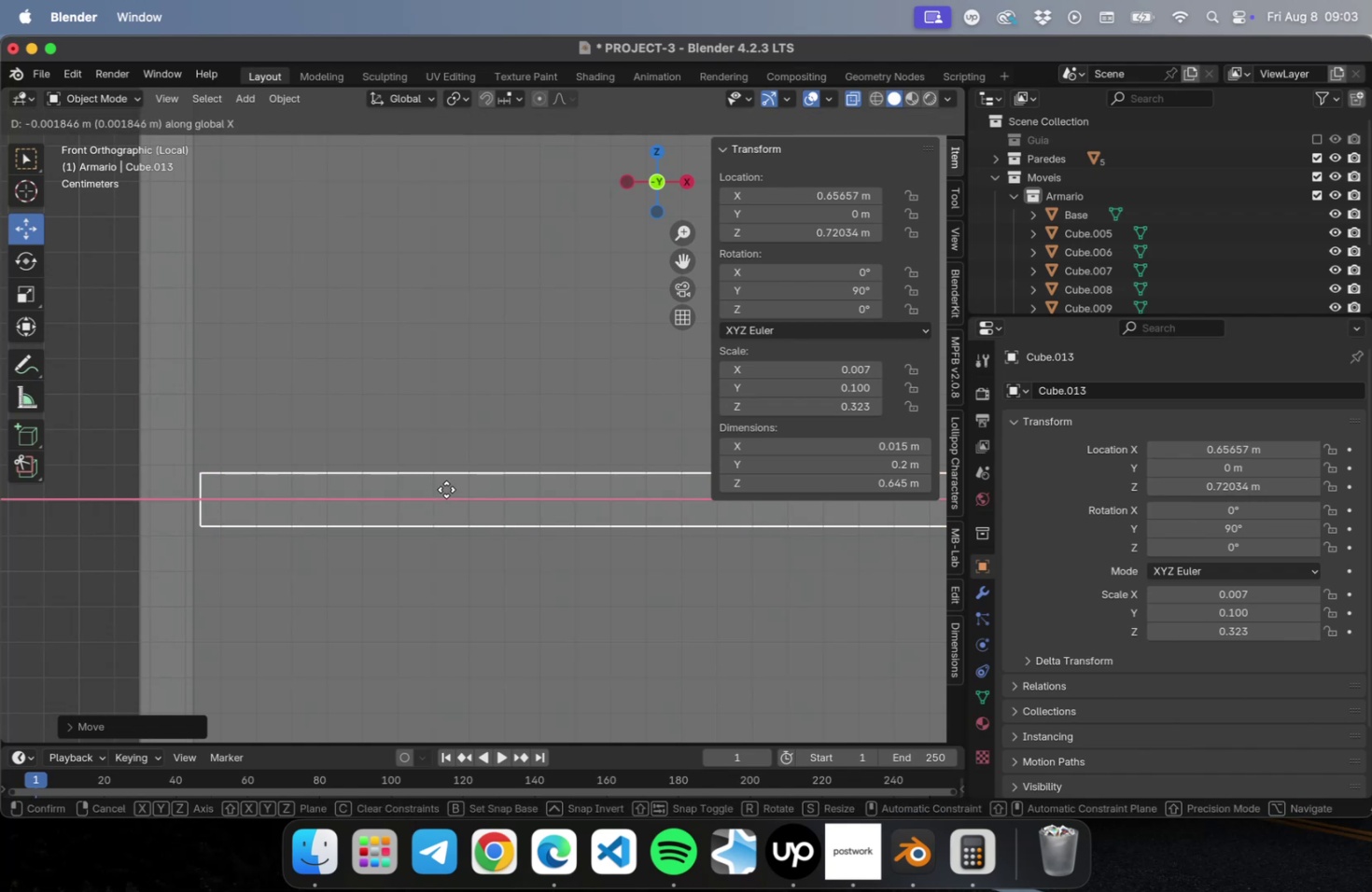 
left_click([445, 489])
 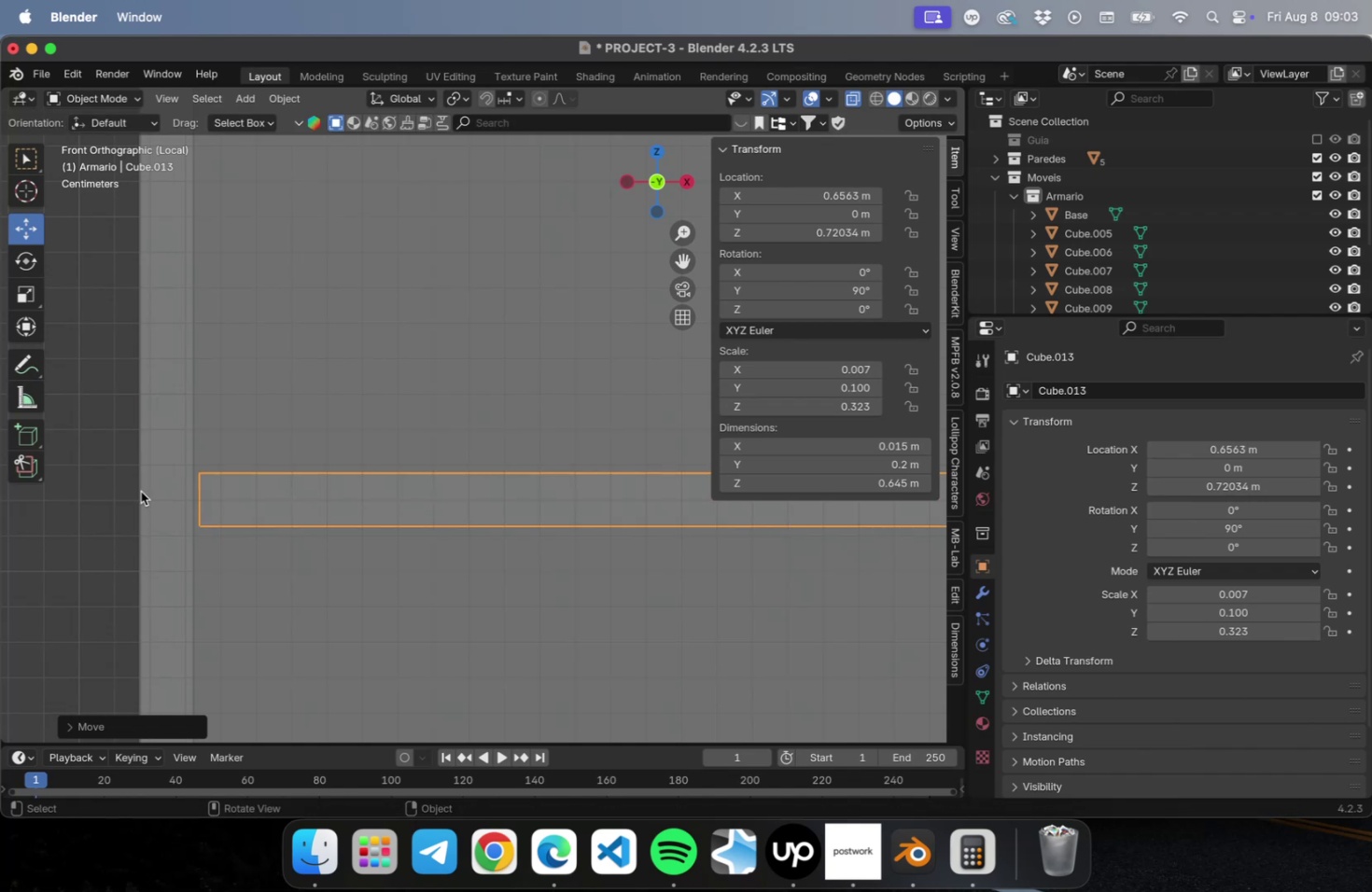 
scroll: coordinate [120, 509], scroll_direction: down, amount: 35.0
 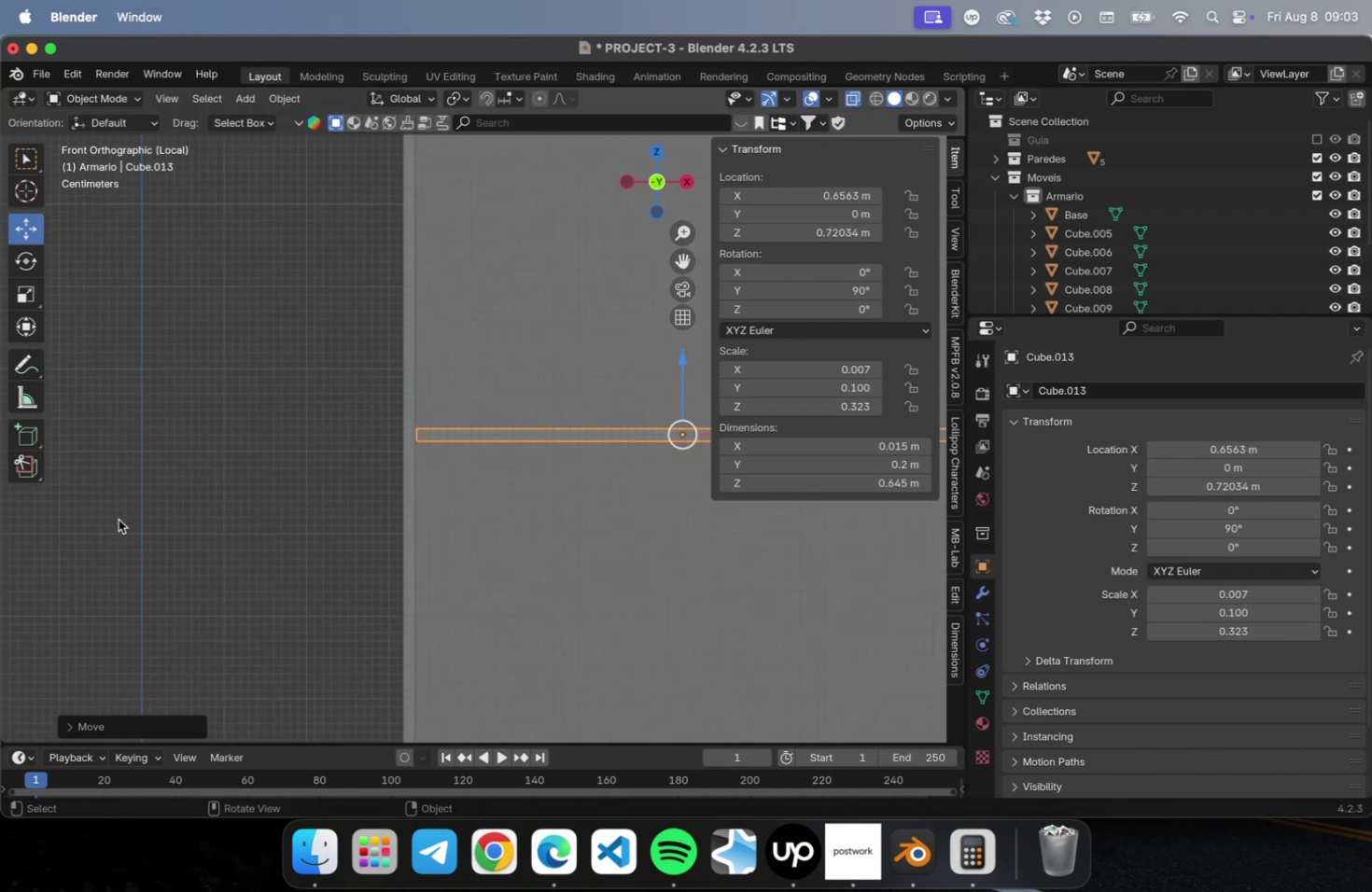 
left_click([119, 519])
 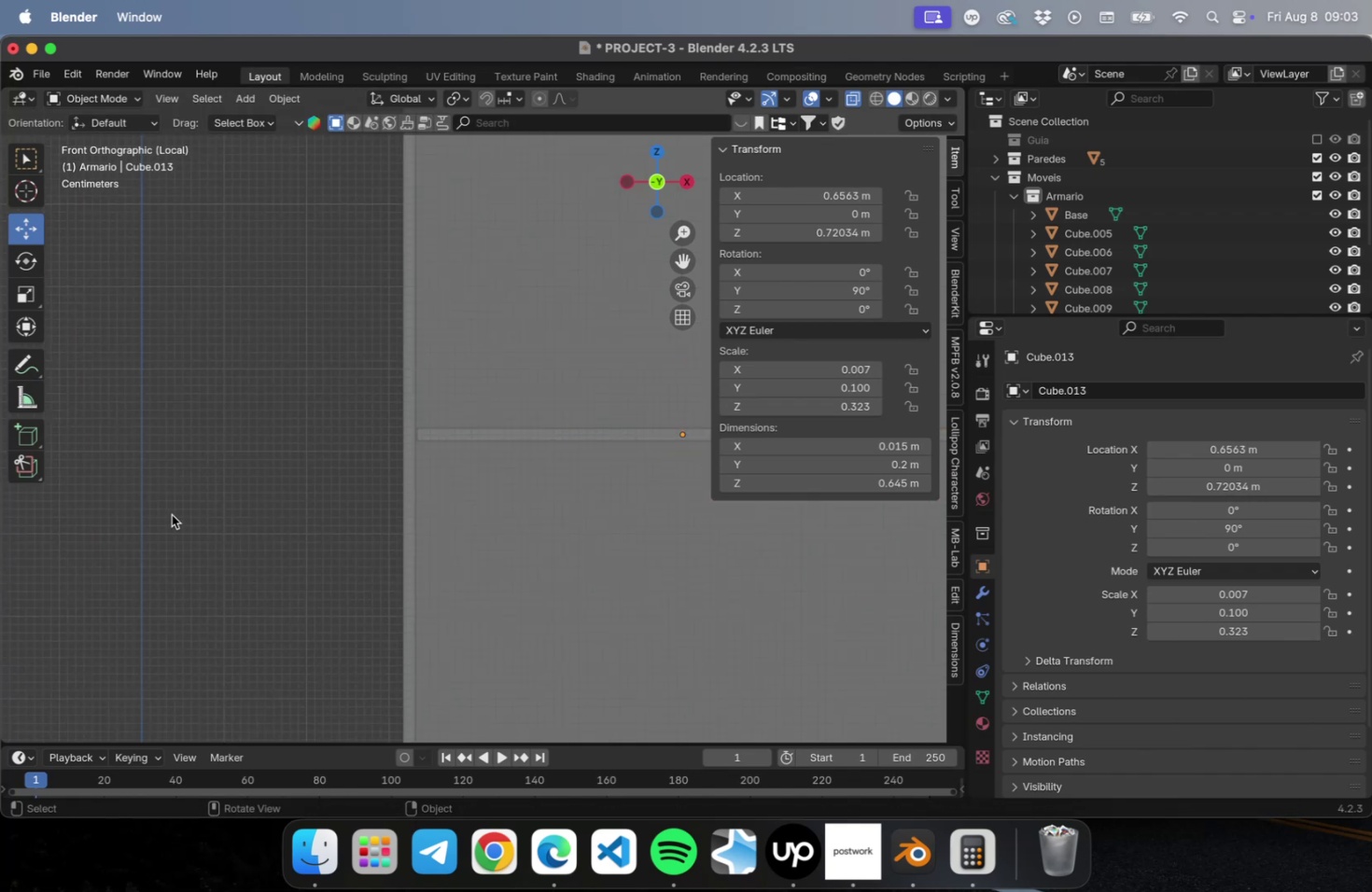 
scroll: coordinate [167, 521], scroll_direction: down, amount: 30.0
 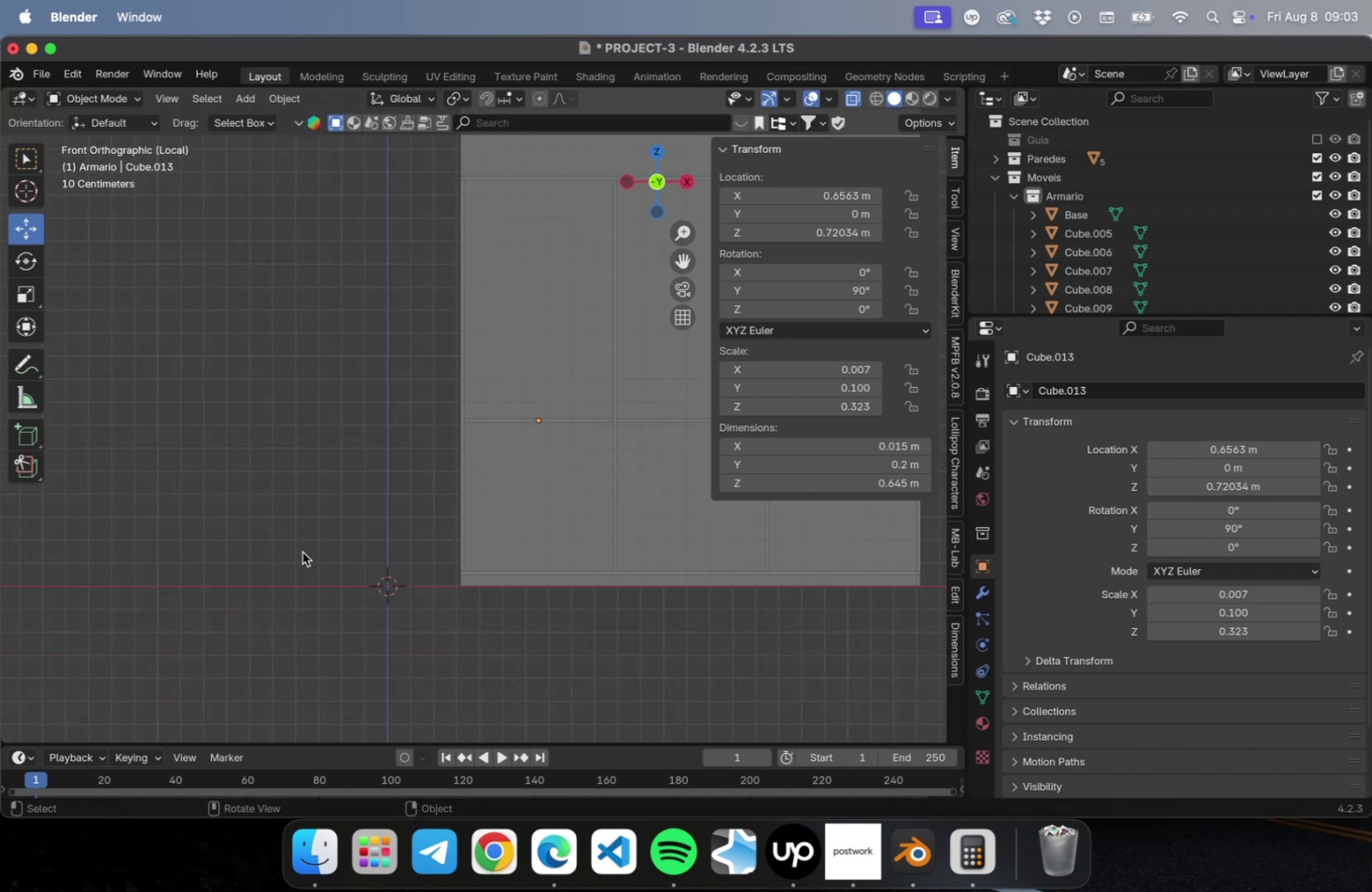 
key(Meta+CommandLeft)
 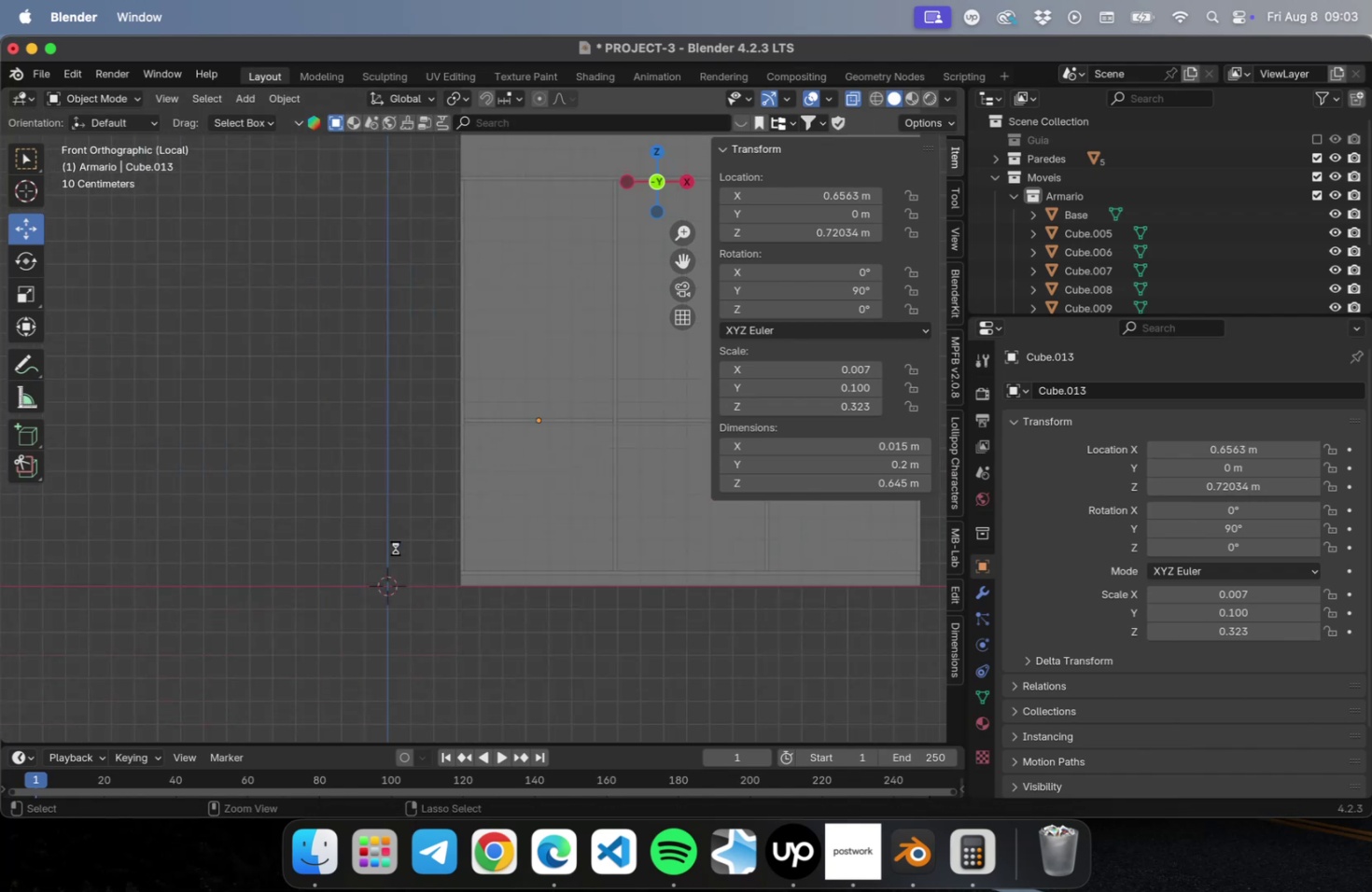 
key(Meta+S)
 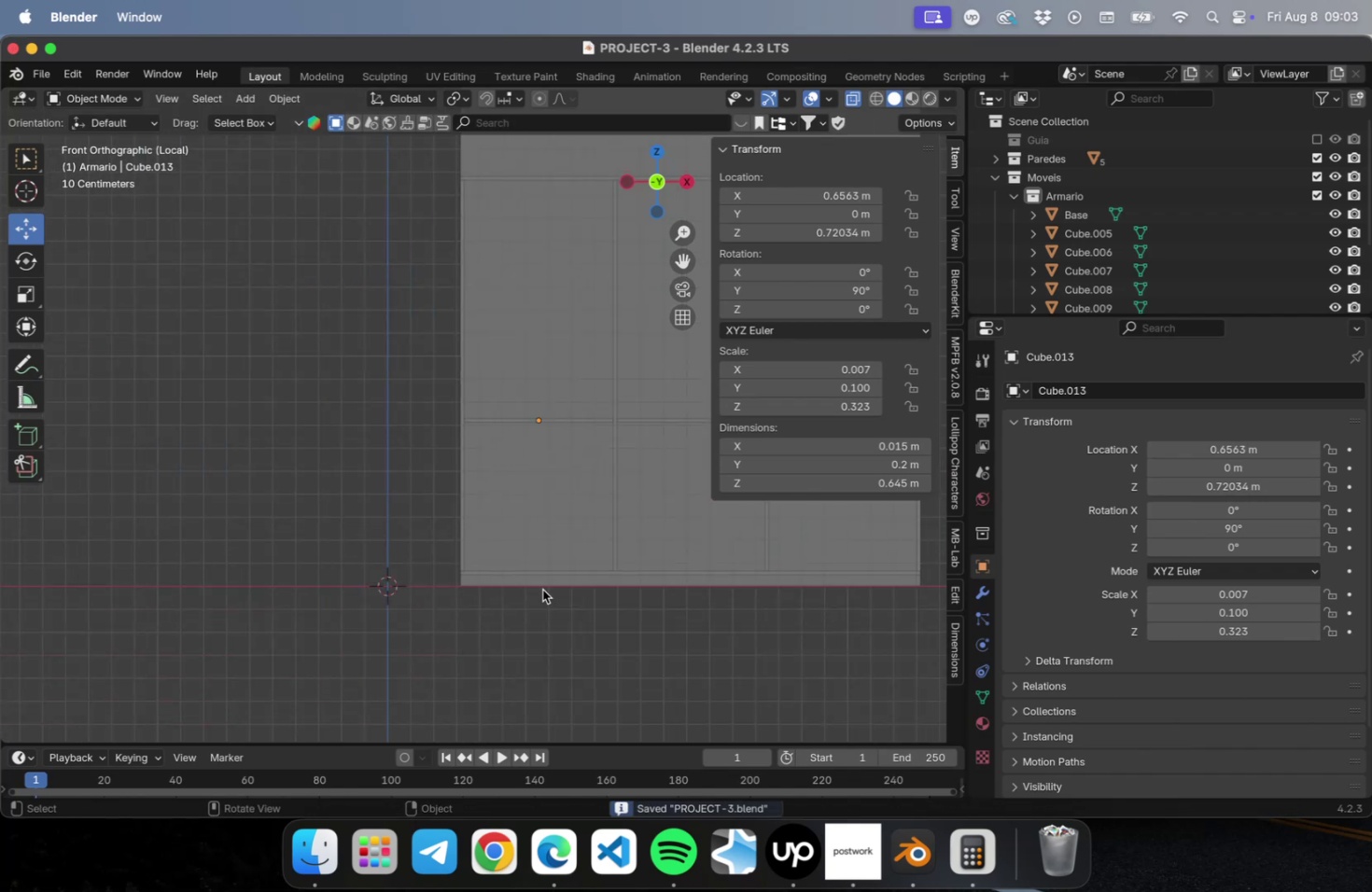 
hold_key(key=ShiftLeft, duration=0.54)
 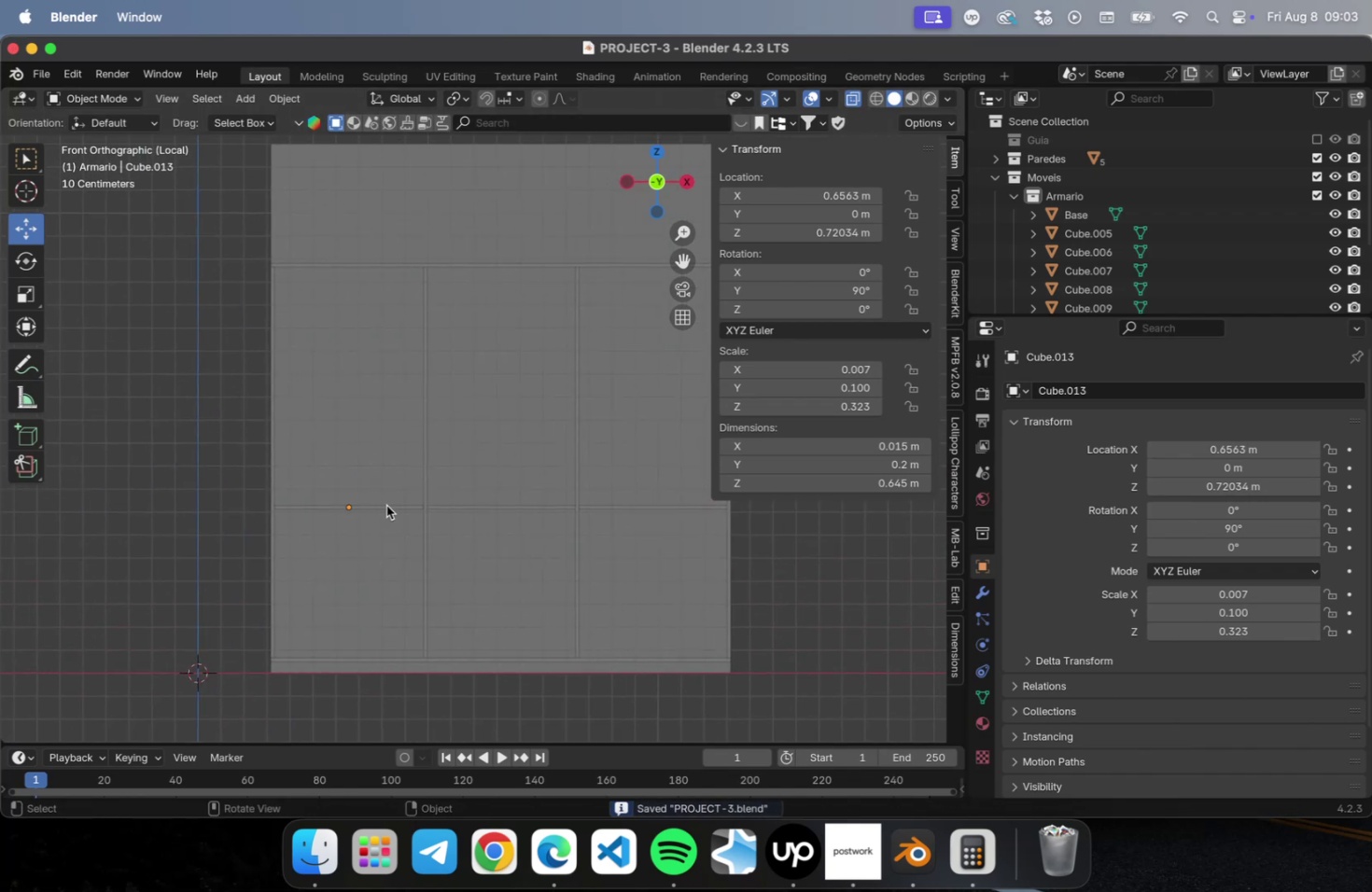 
left_click([385, 509])
 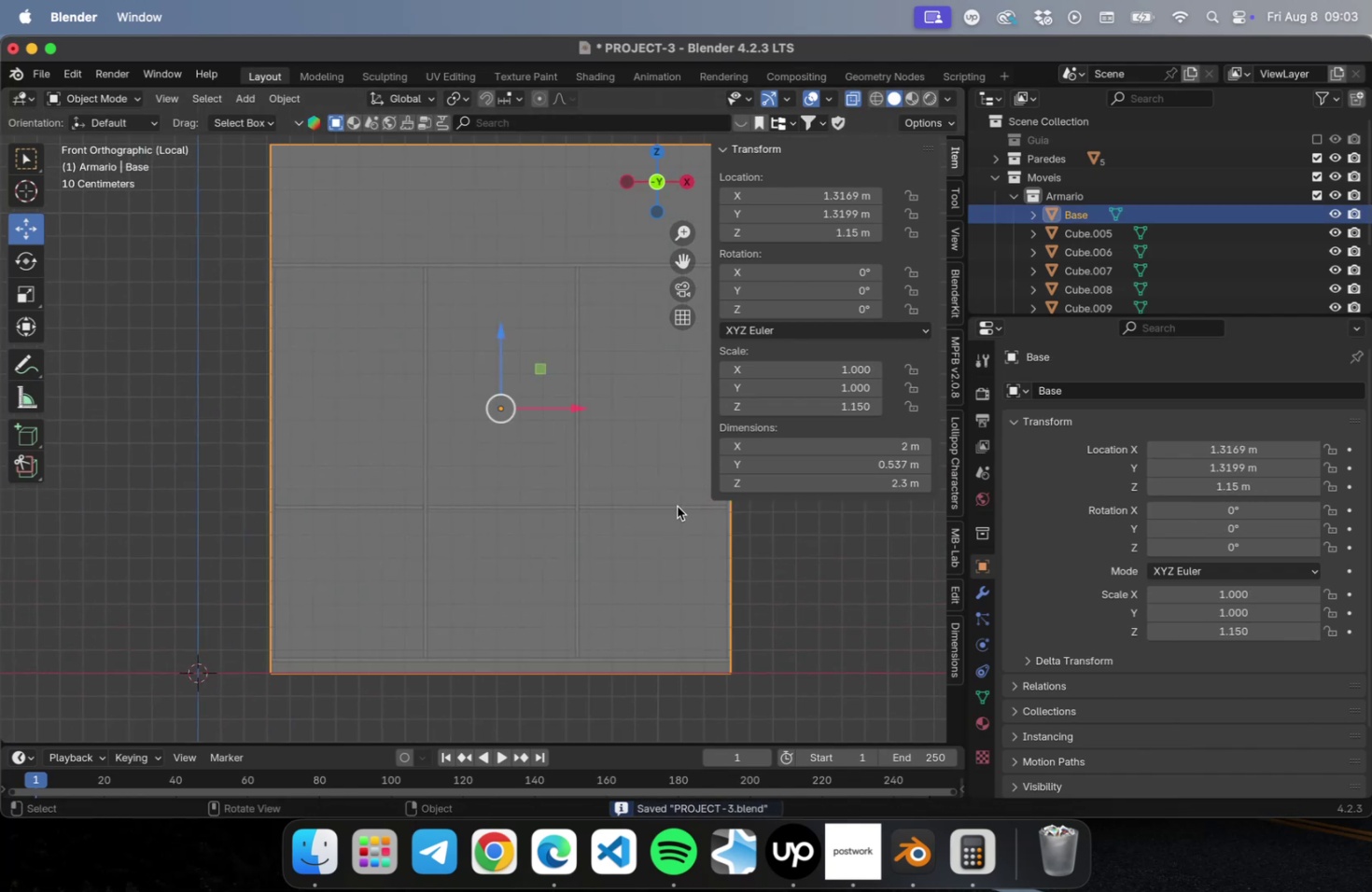 
left_click([677, 506])
 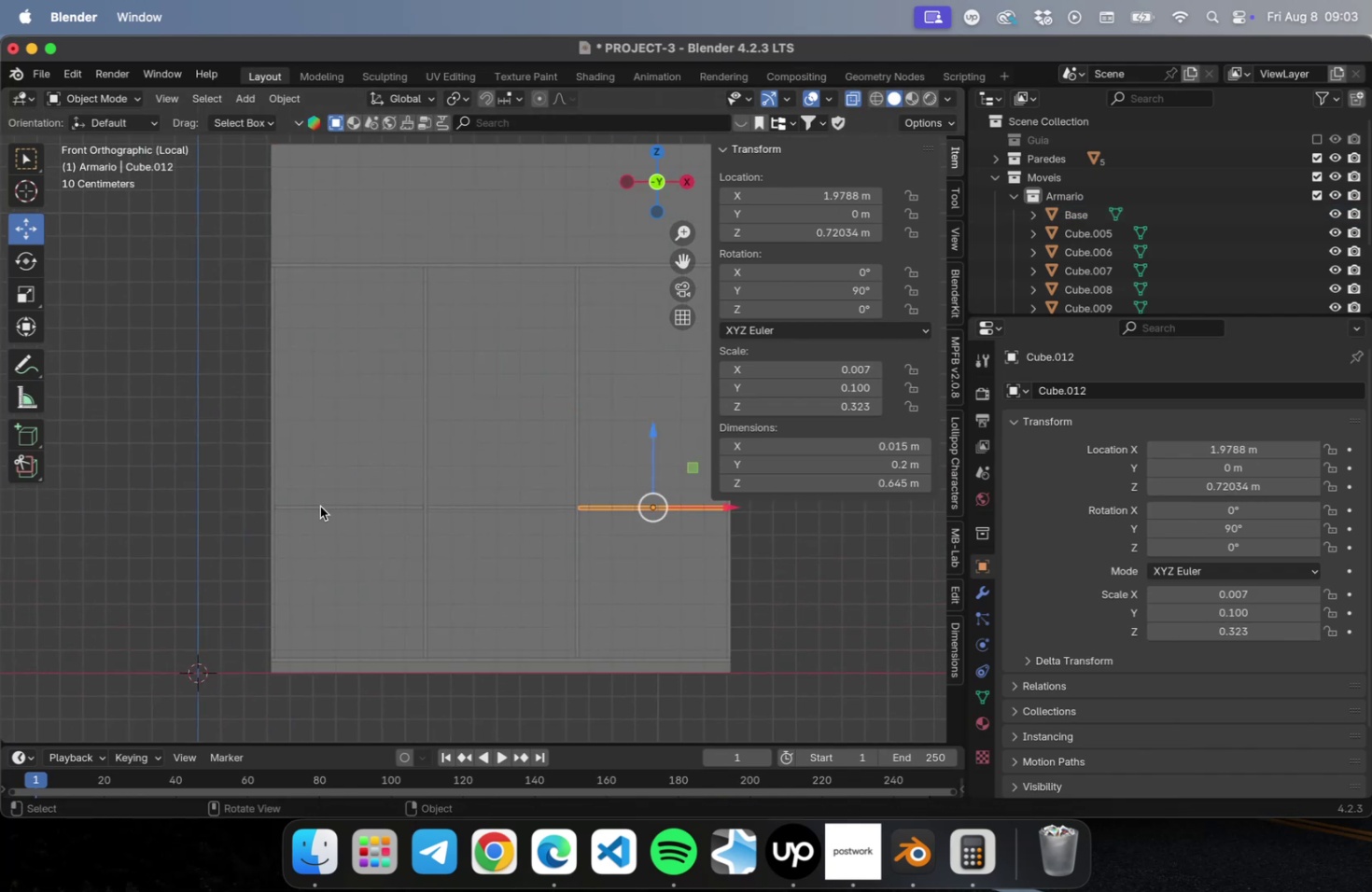 
hold_key(key=ShiftLeft, duration=0.75)
left_click([325, 509])
 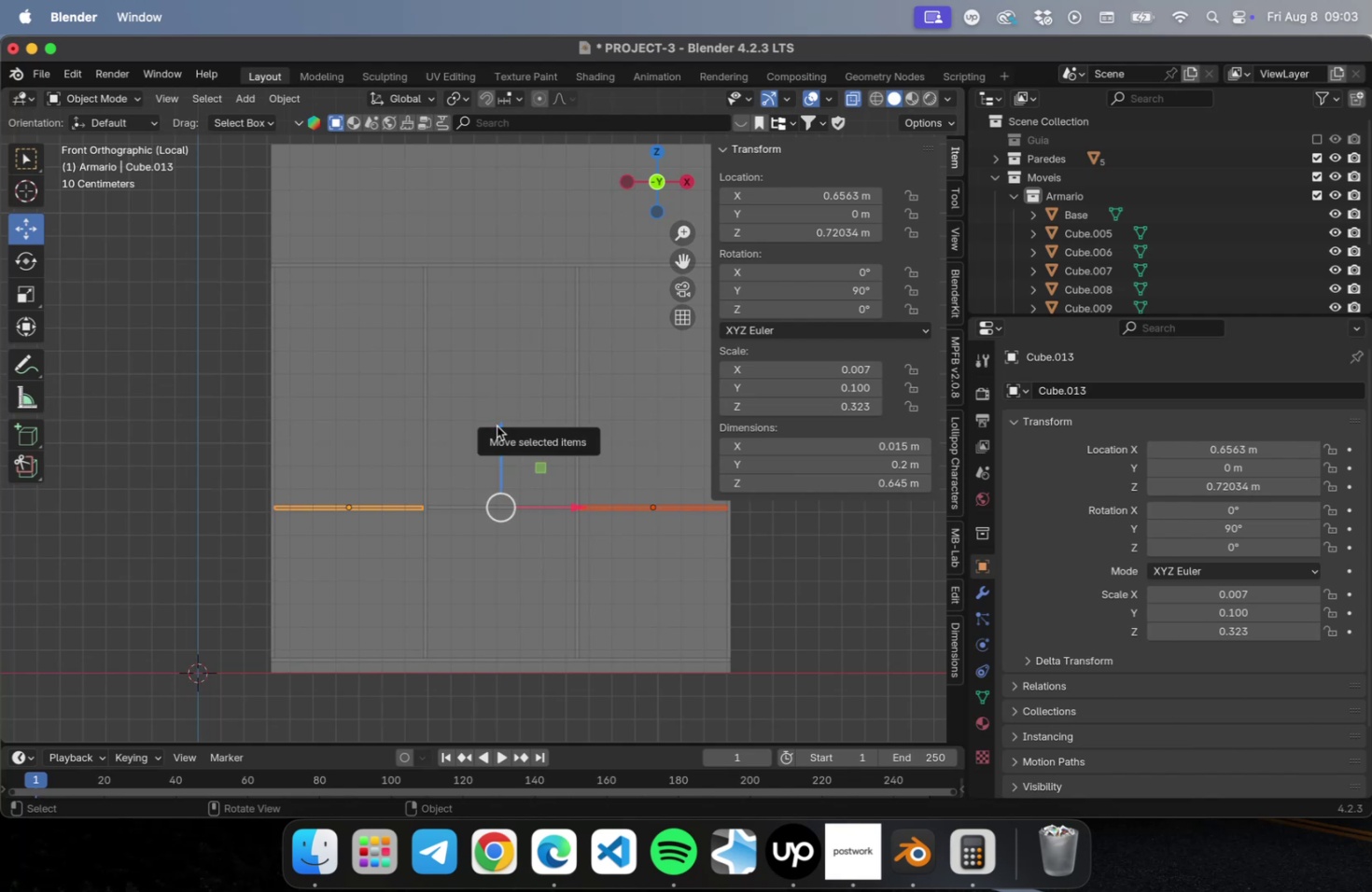 
left_click_drag(start_coordinate=[497, 425], to_coordinate=[498, 523])
 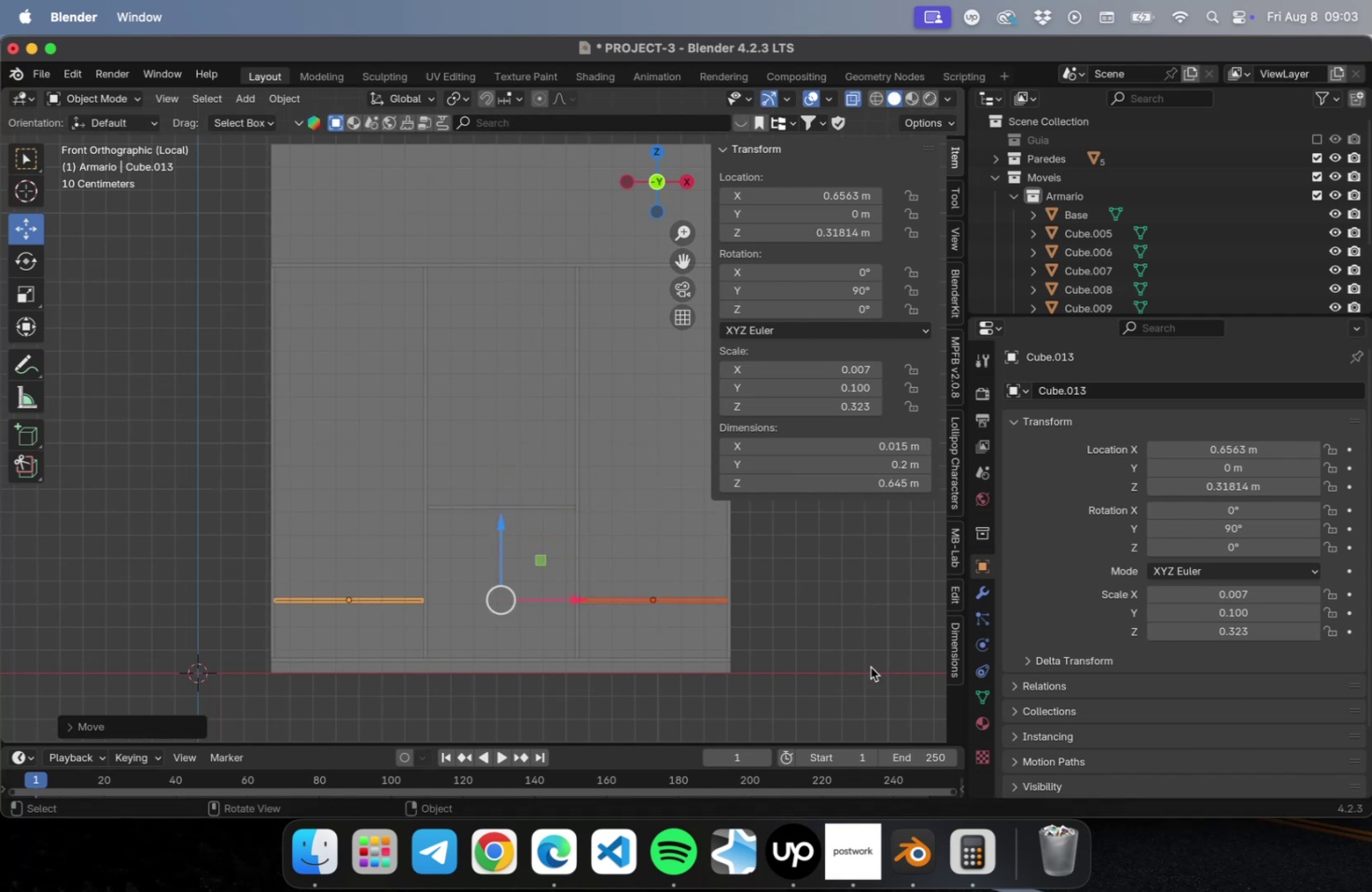 
left_click([873, 662])
 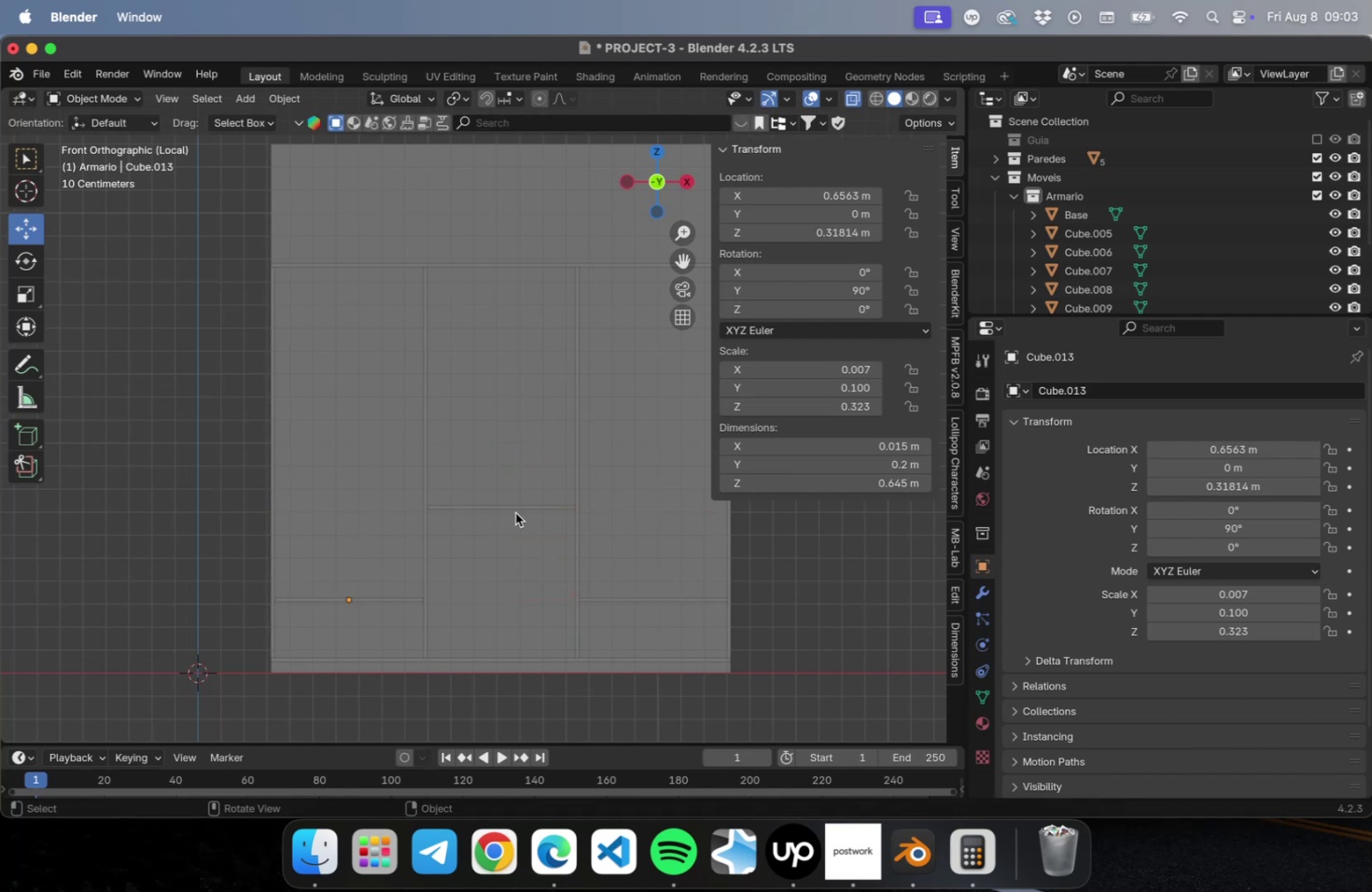 
left_click([513, 509])
 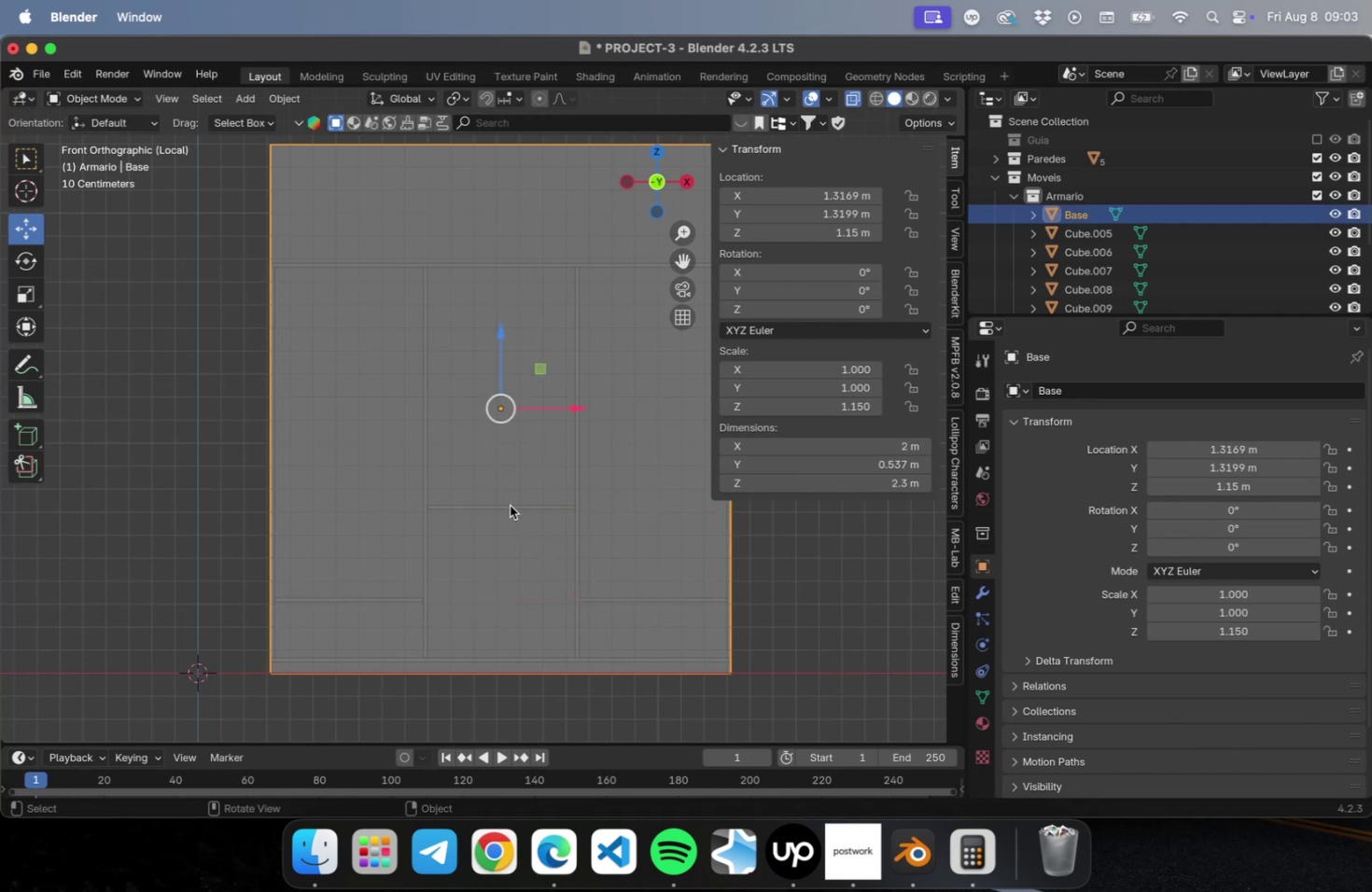 
left_click([510, 505])
 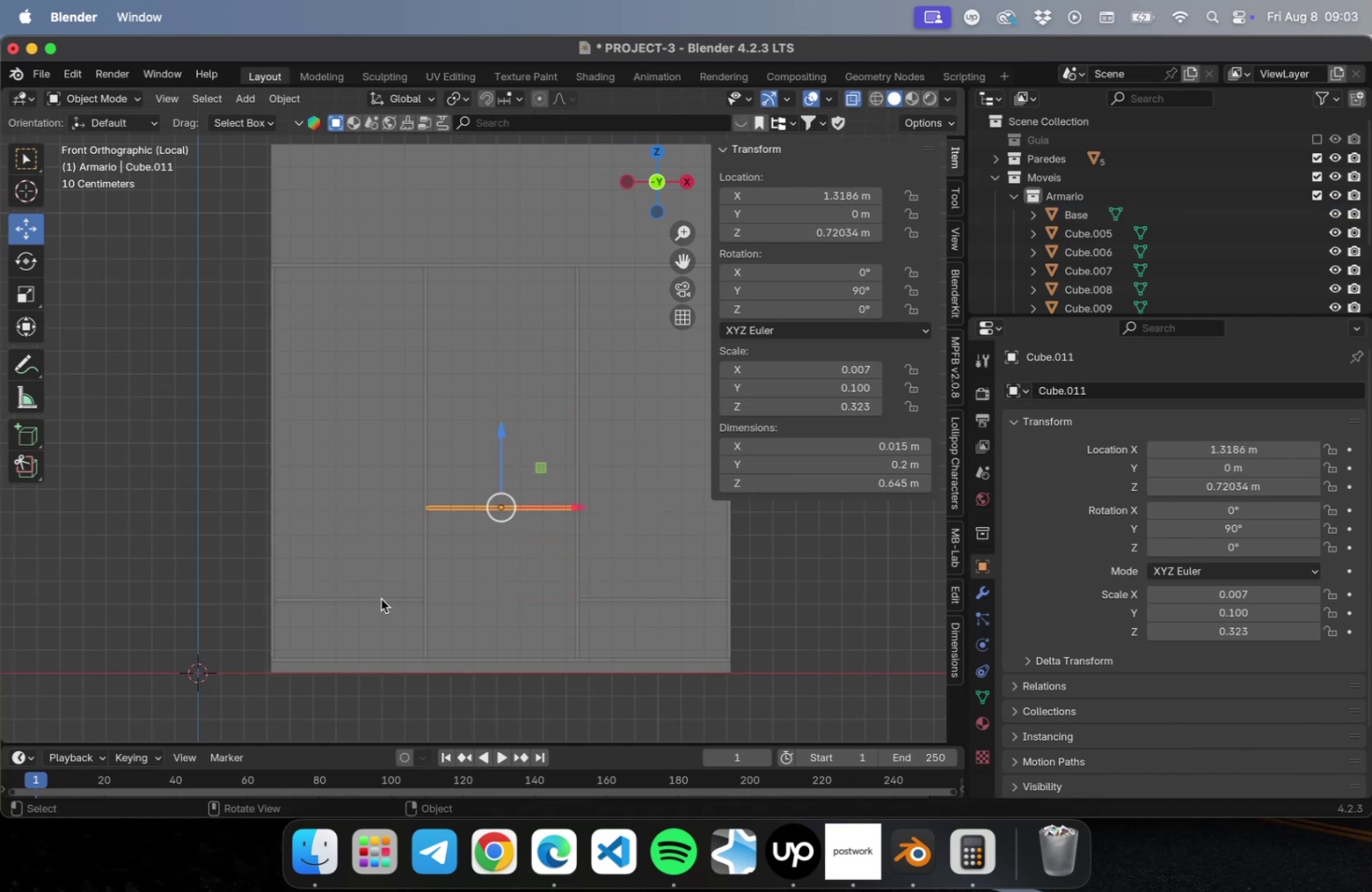 
left_click([381, 598])
 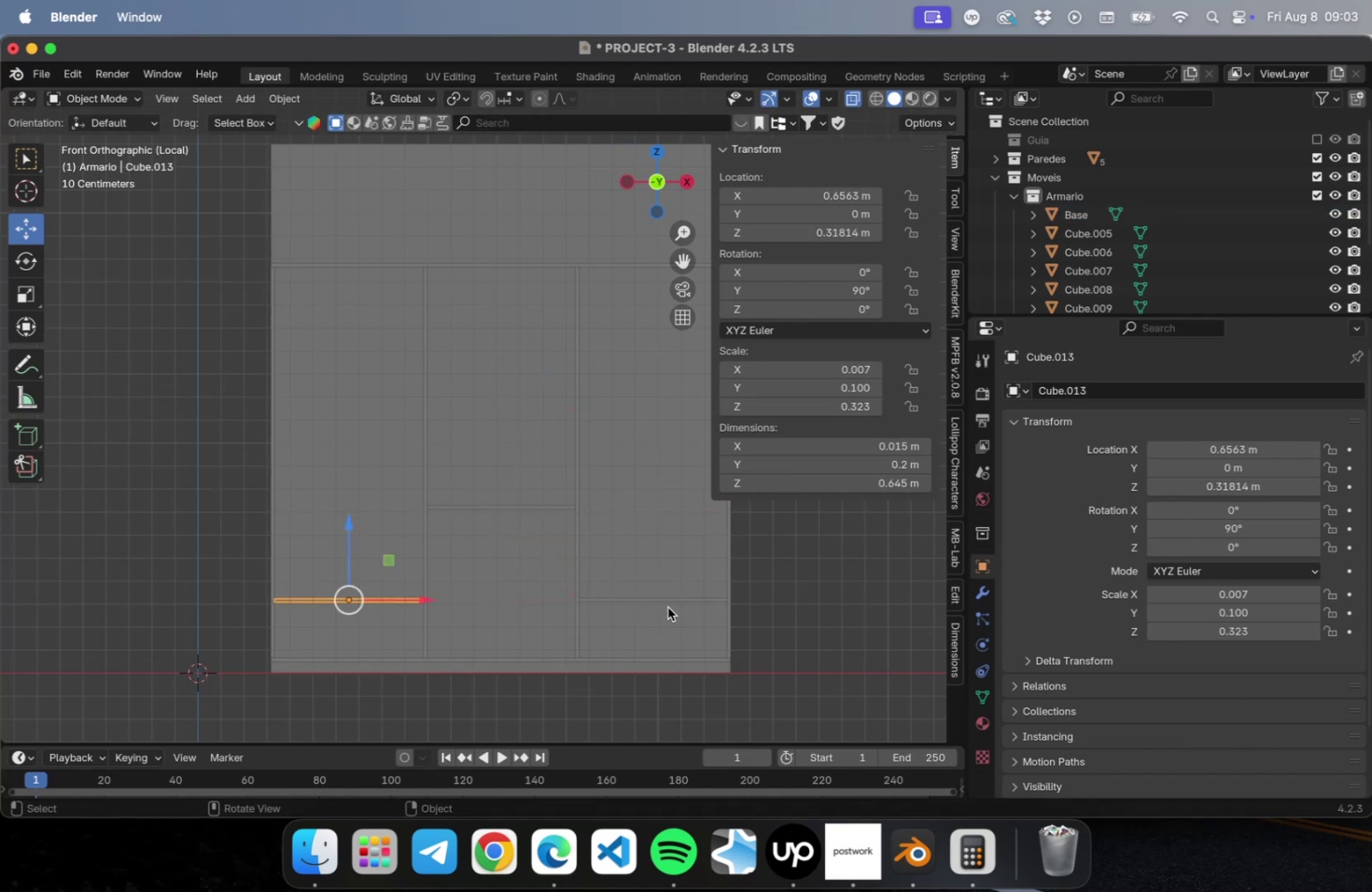 
hold_key(key=ShiftLeft, duration=0.41)
left_click([660, 601])
 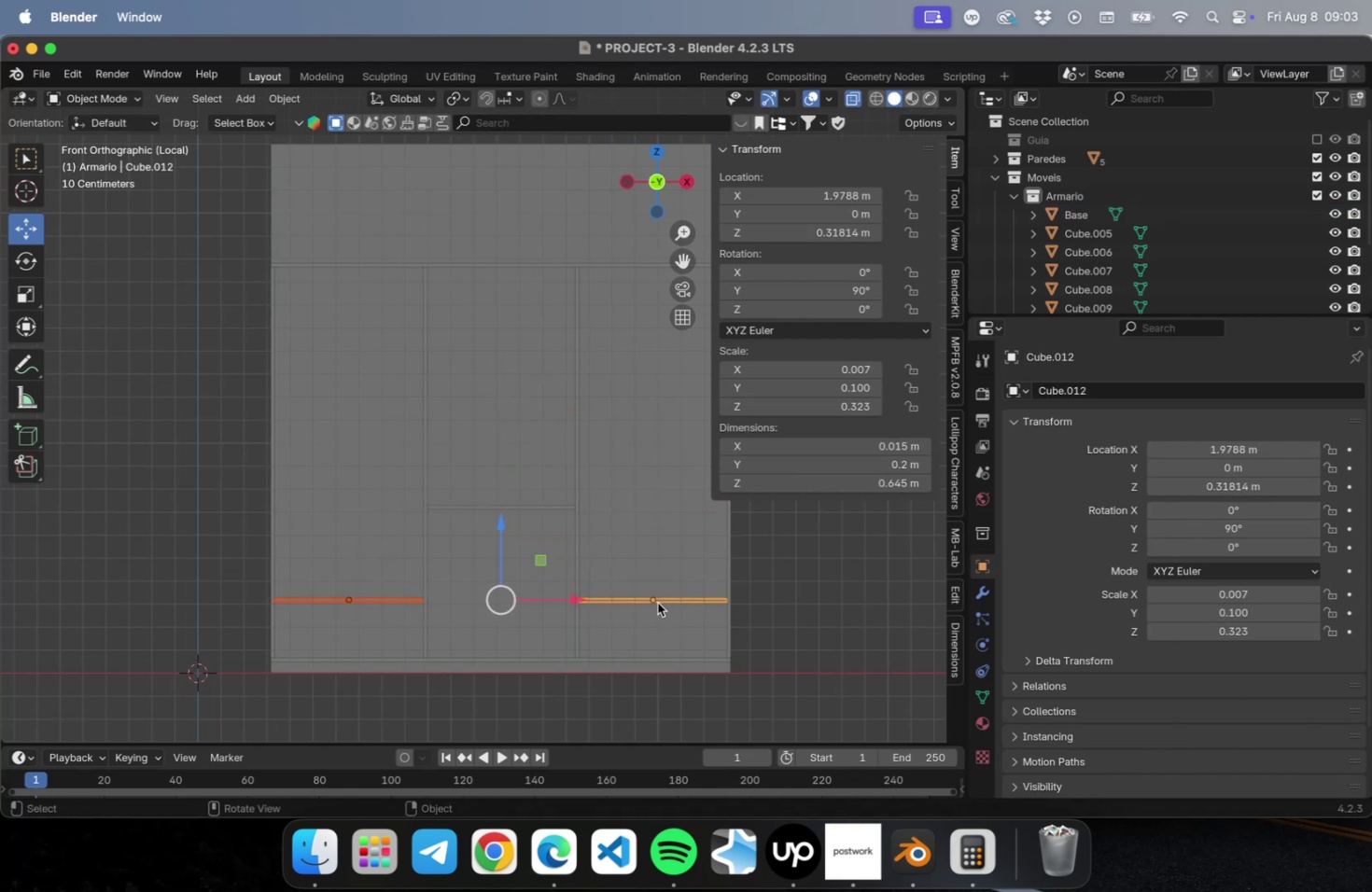 
type(Dz)
 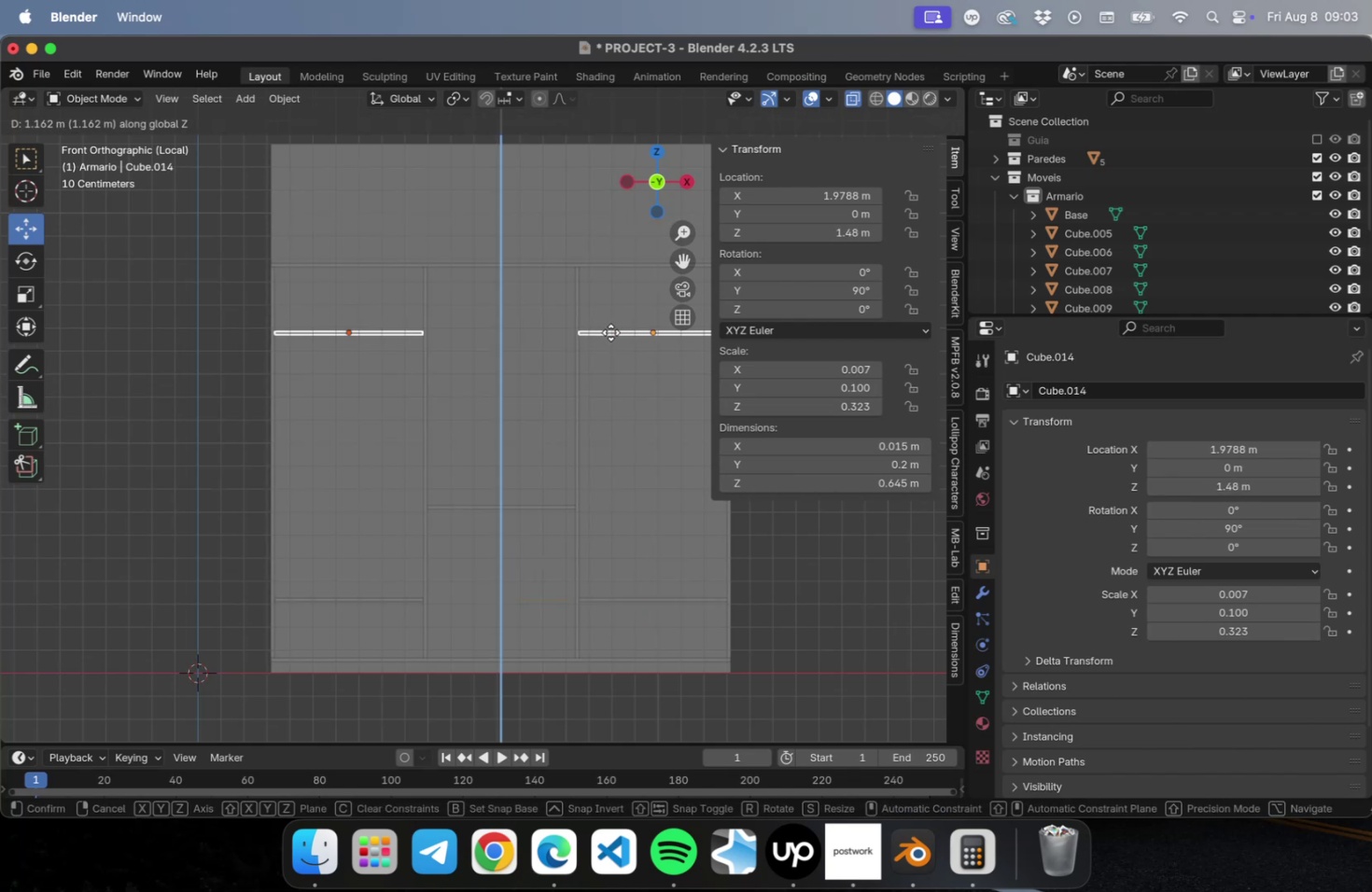 
left_click([609, 329])
 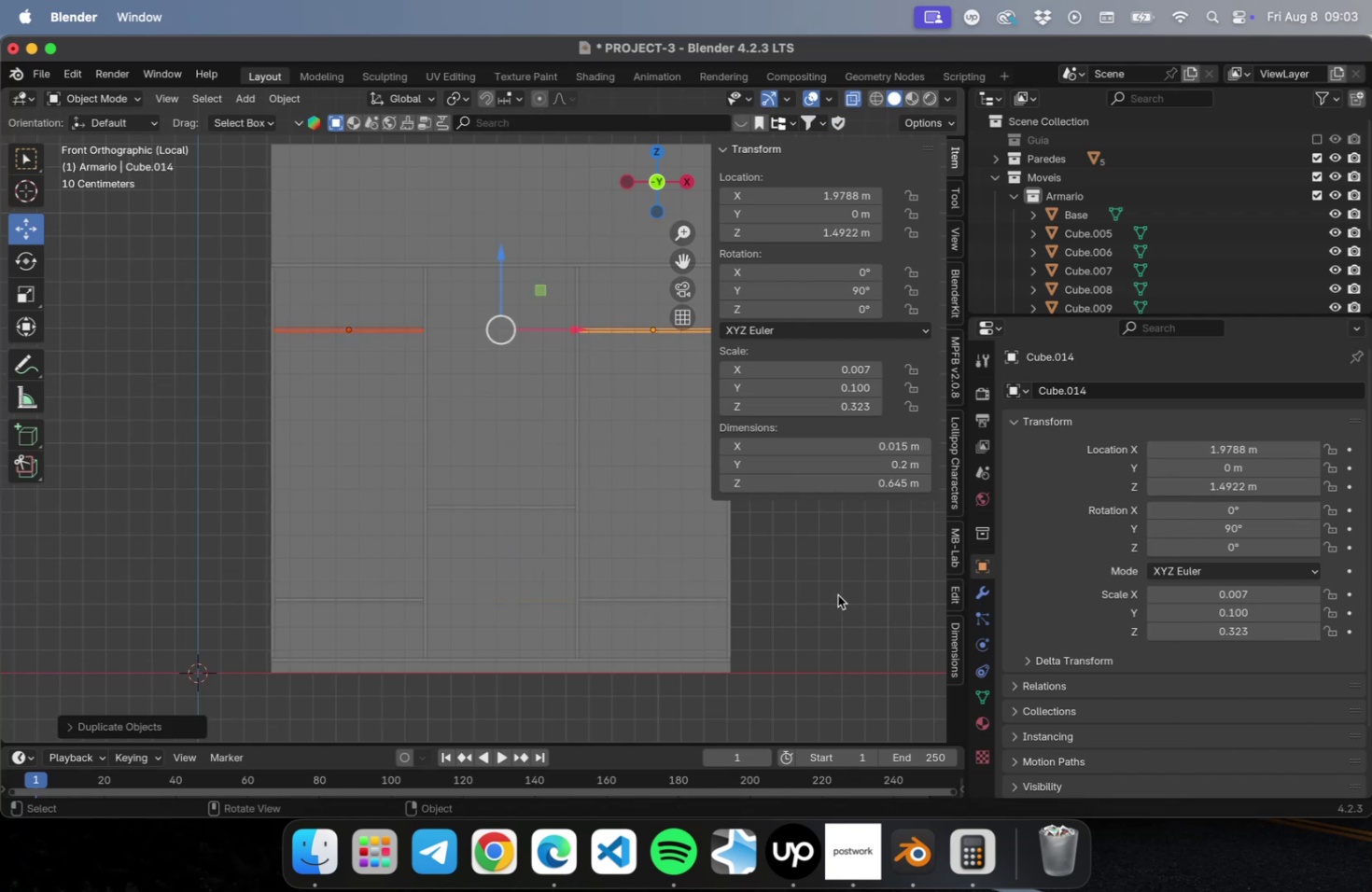 
left_click([837, 594])
 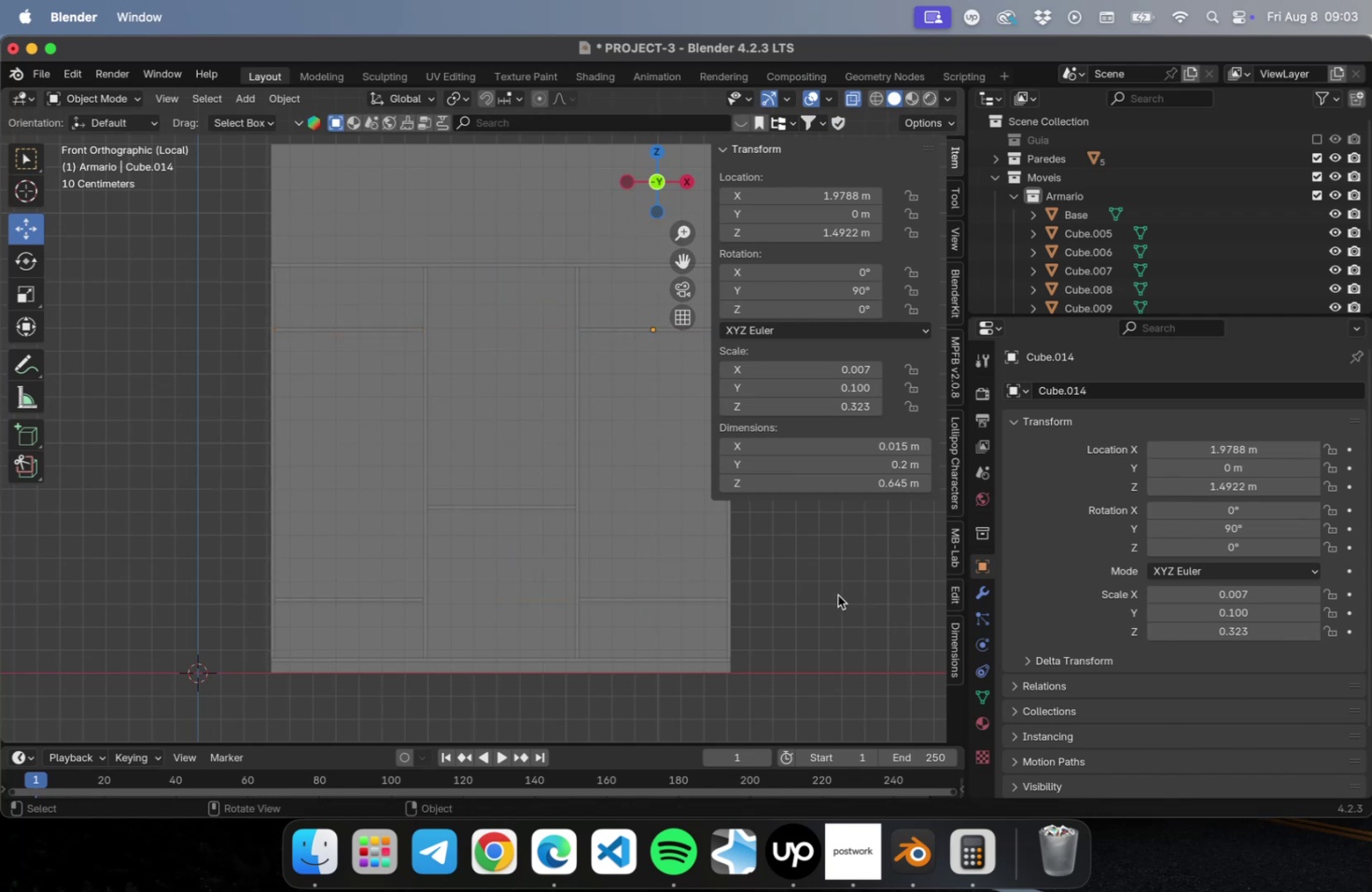 
hold_key(key=ShiftLeft, duration=0.43)
 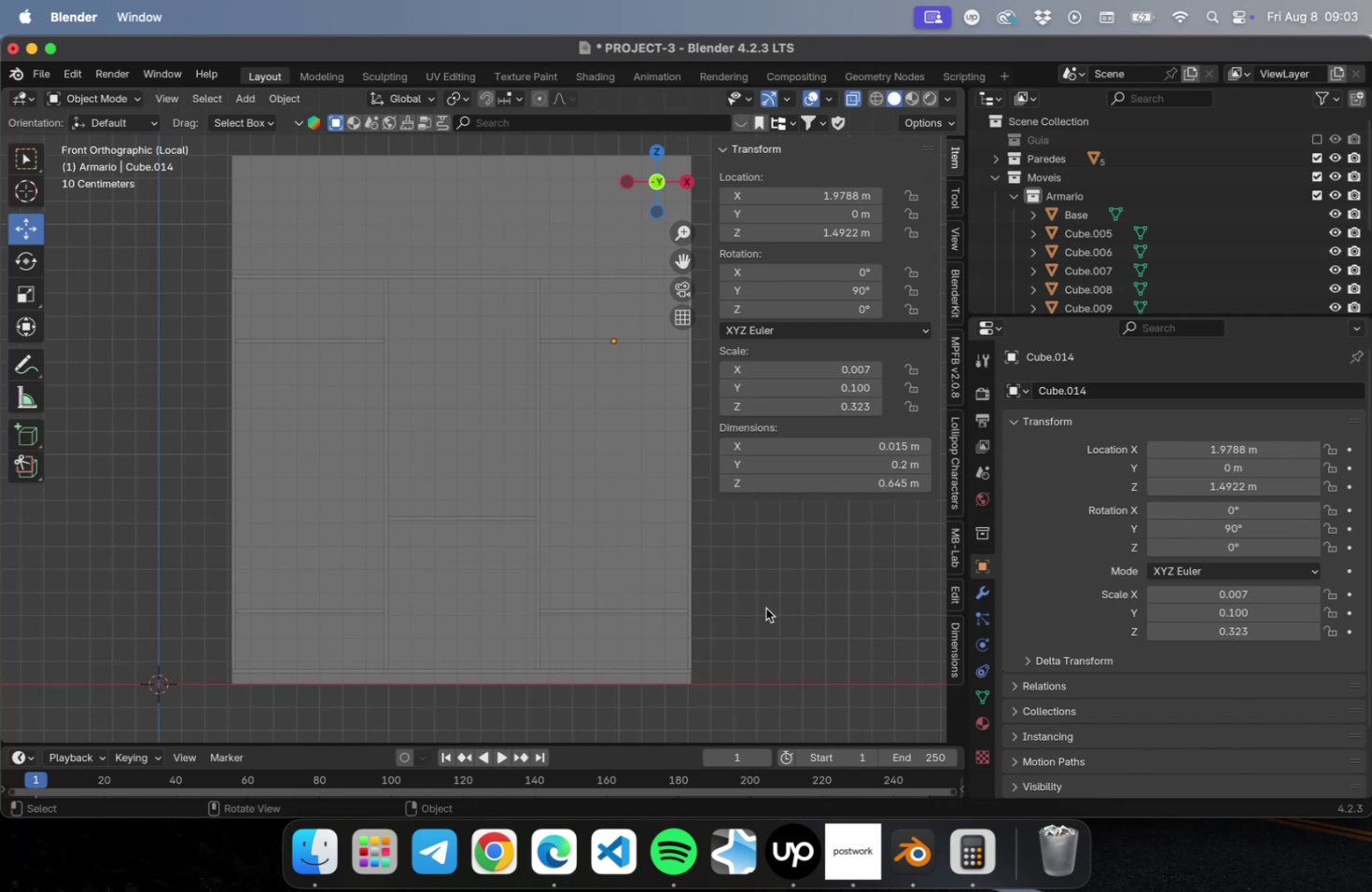 
wait(8.3)
 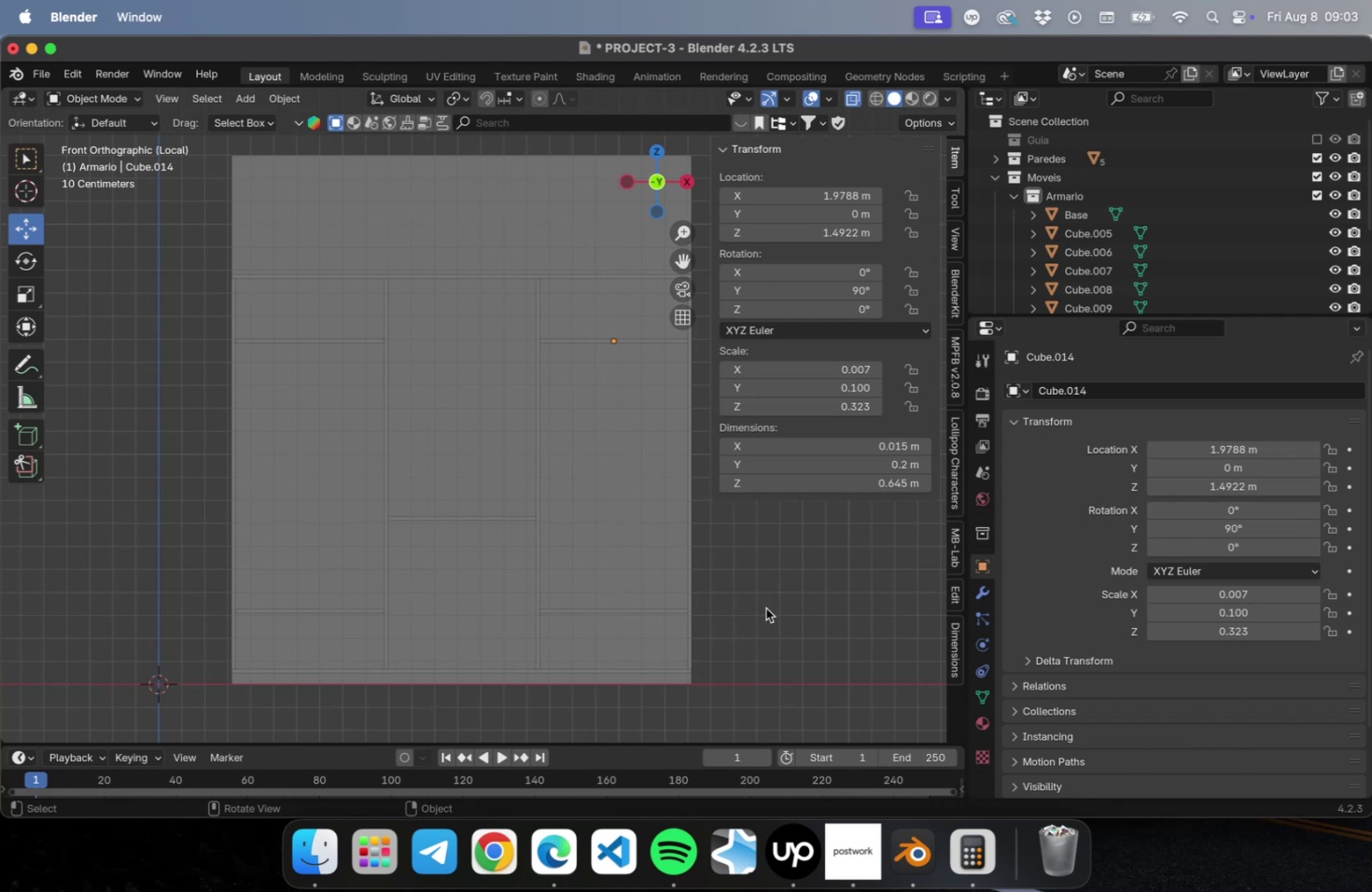 
left_click([316, 342])
 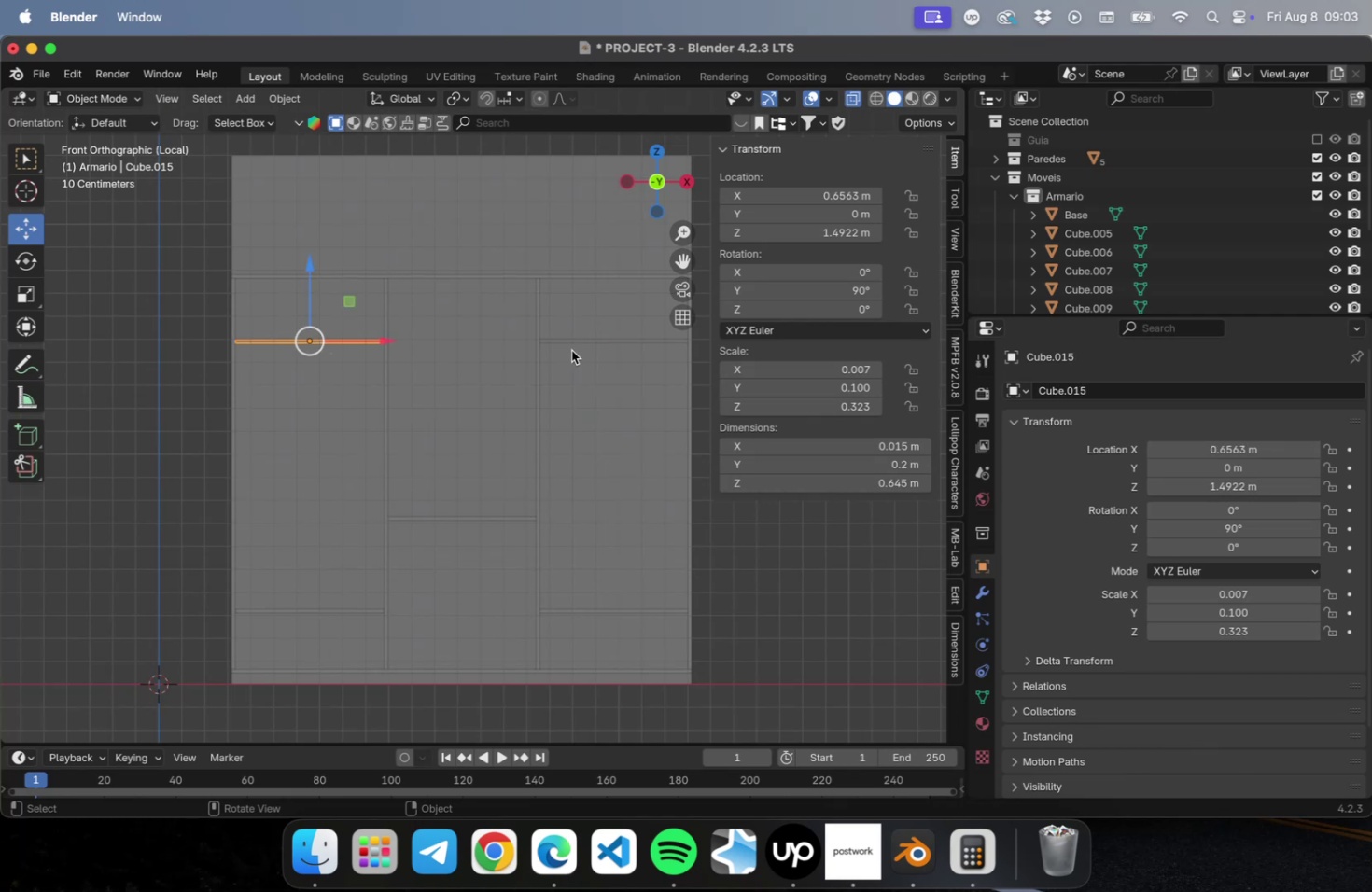 
hold_key(key=ShiftLeft, duration=0.69)
left_click([572, 340])
 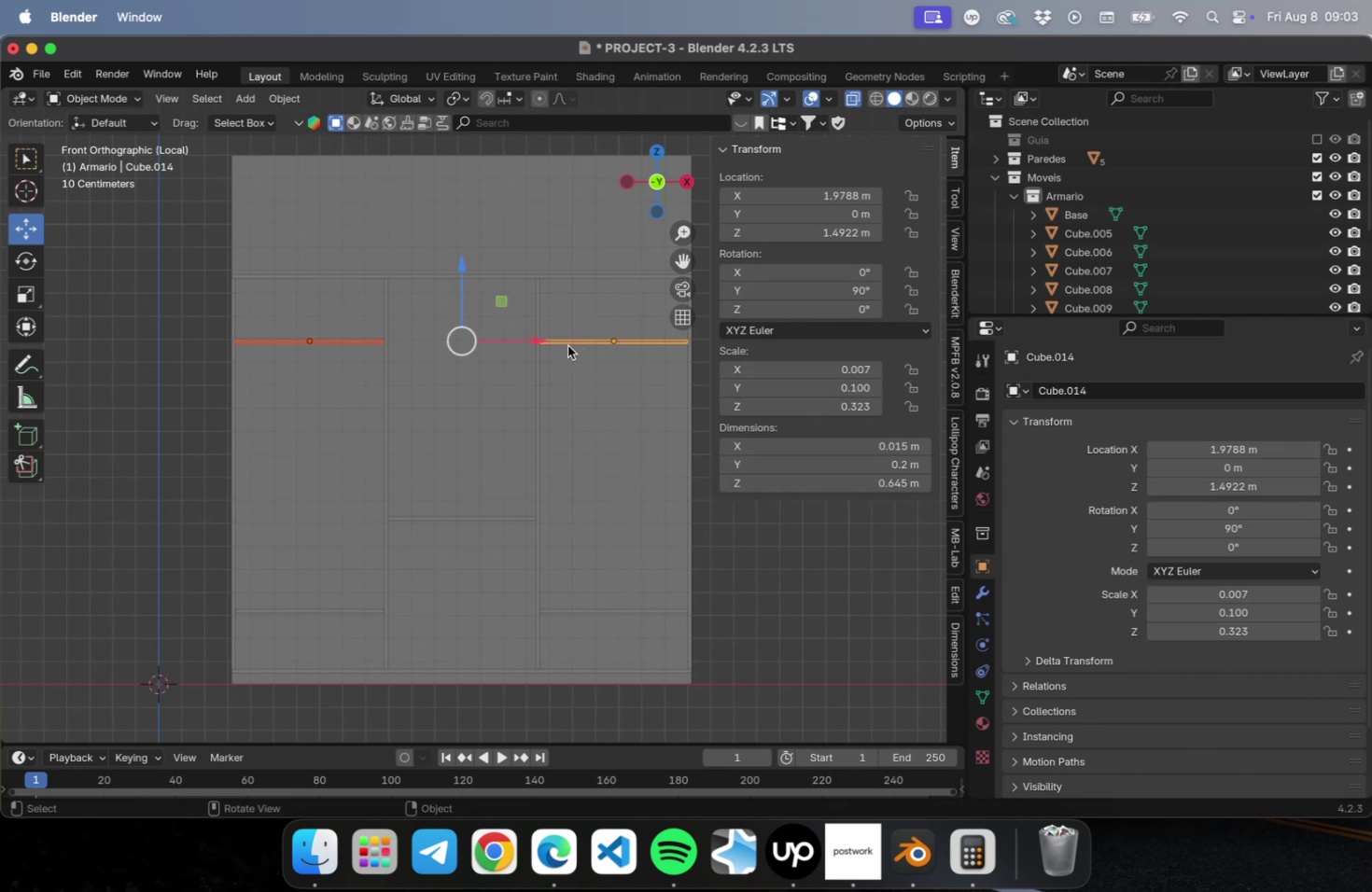 
type(Dz)
 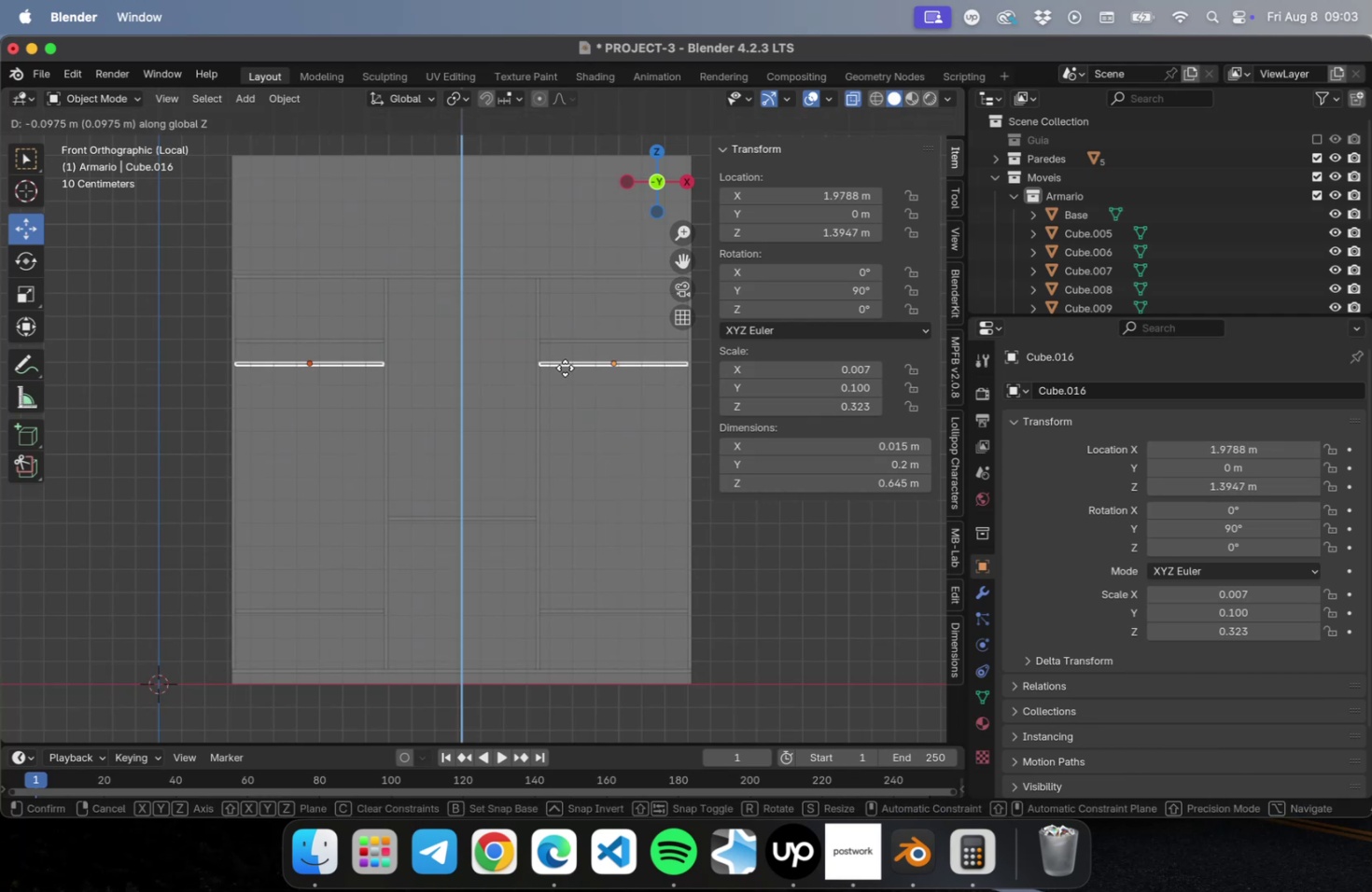 
left_click([565, 368])
 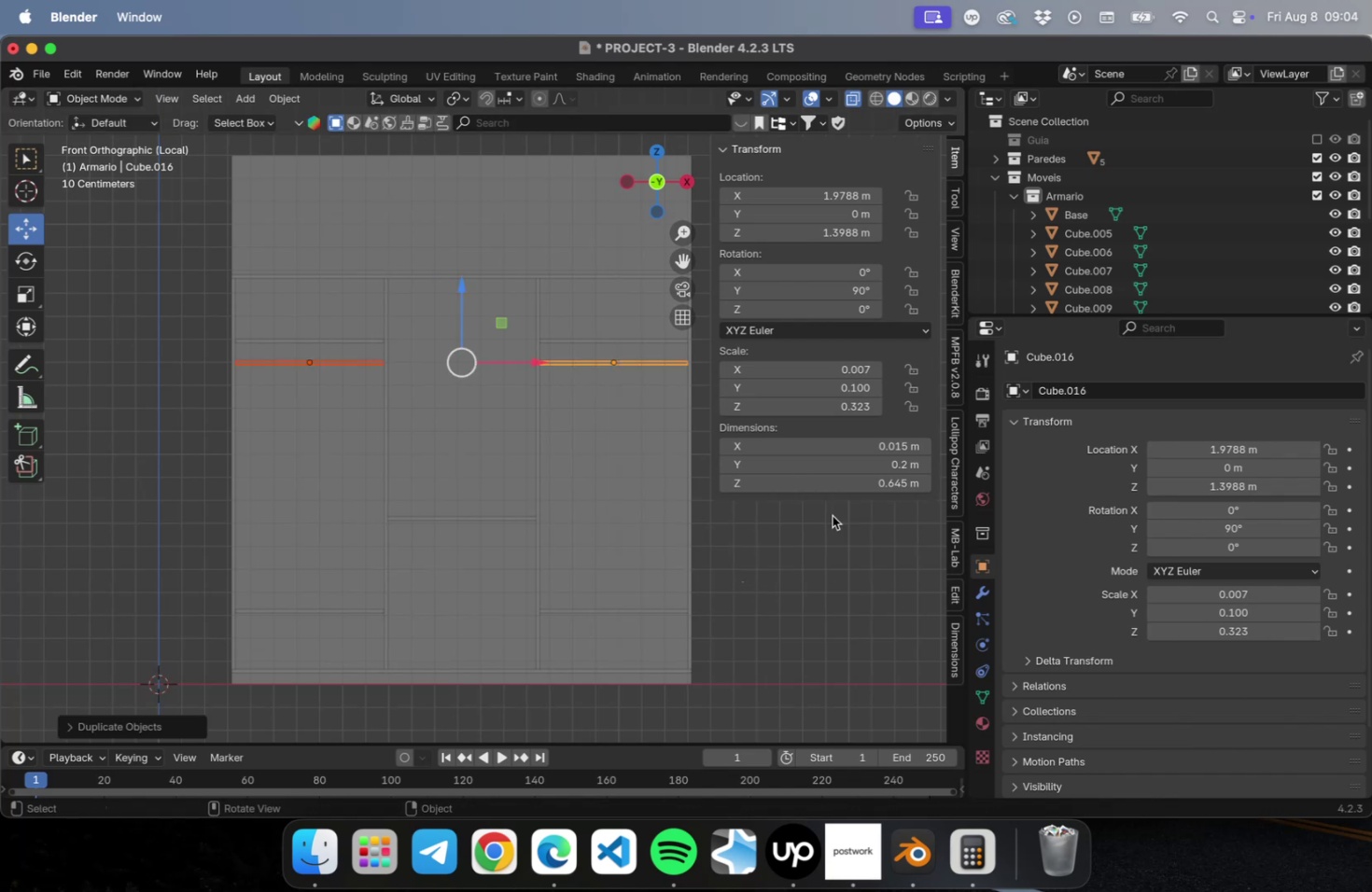 
left_click([847, 461])
 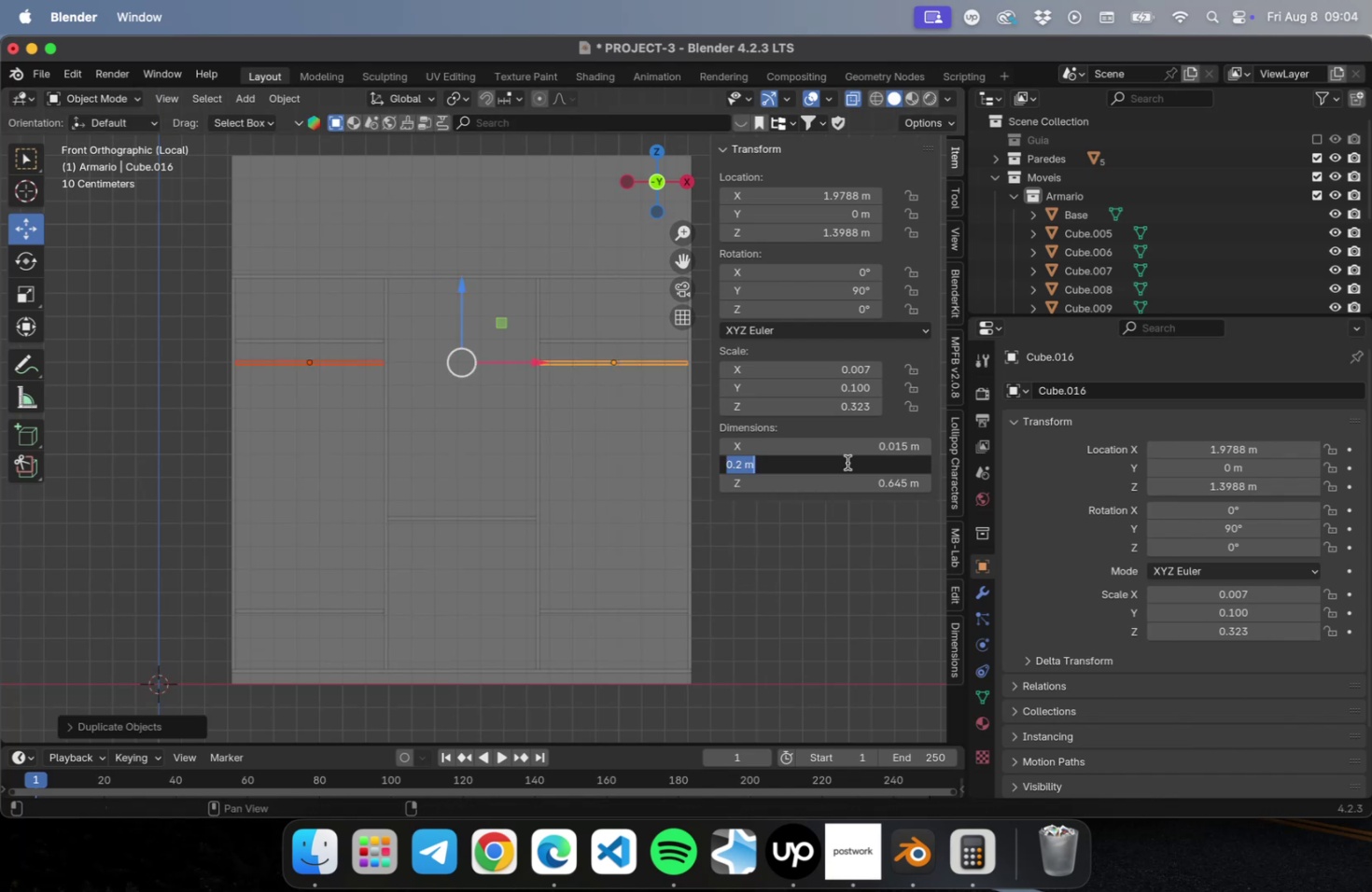 
key(Meta+C)
 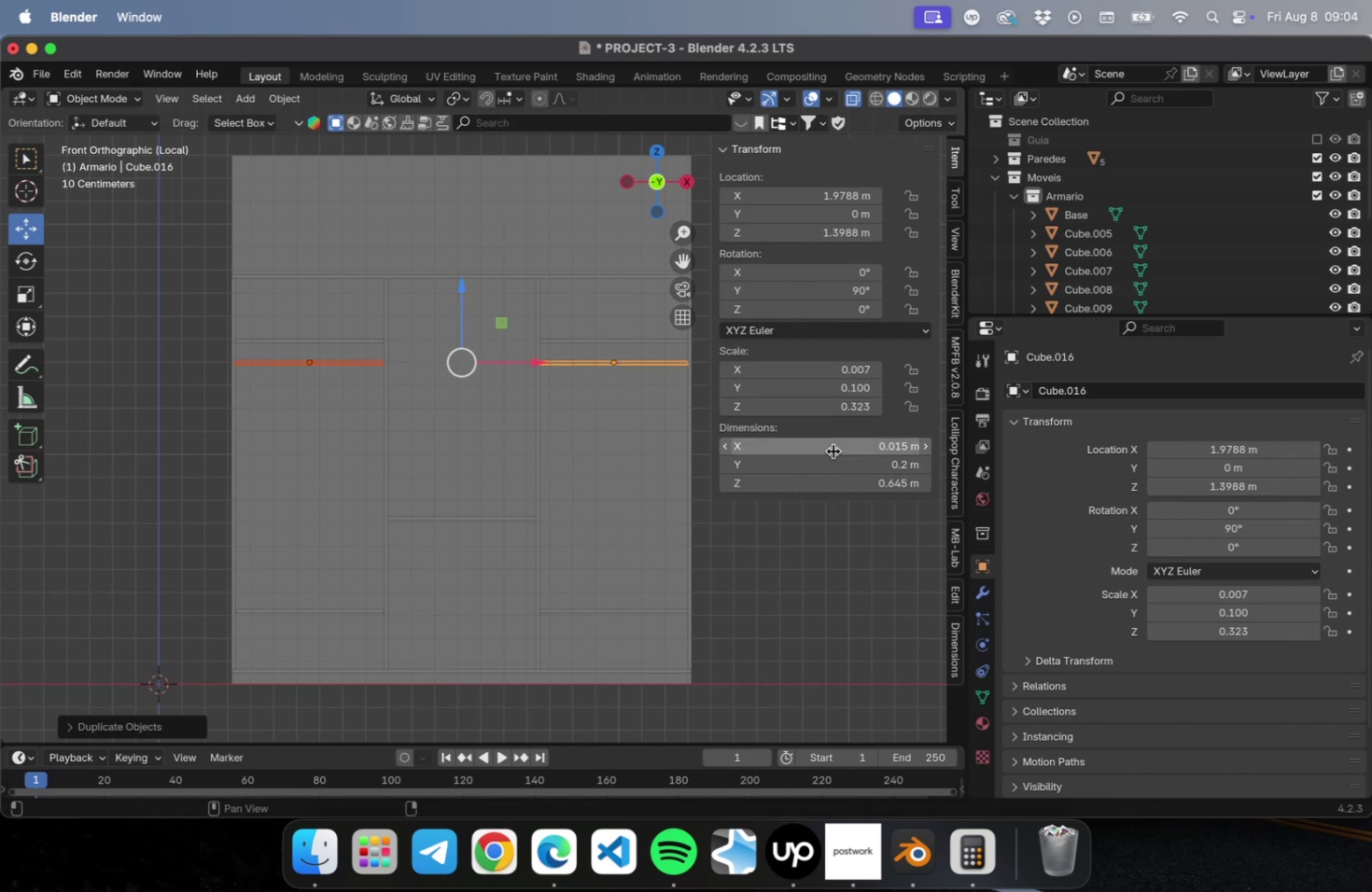 
double_click([833, 451])
 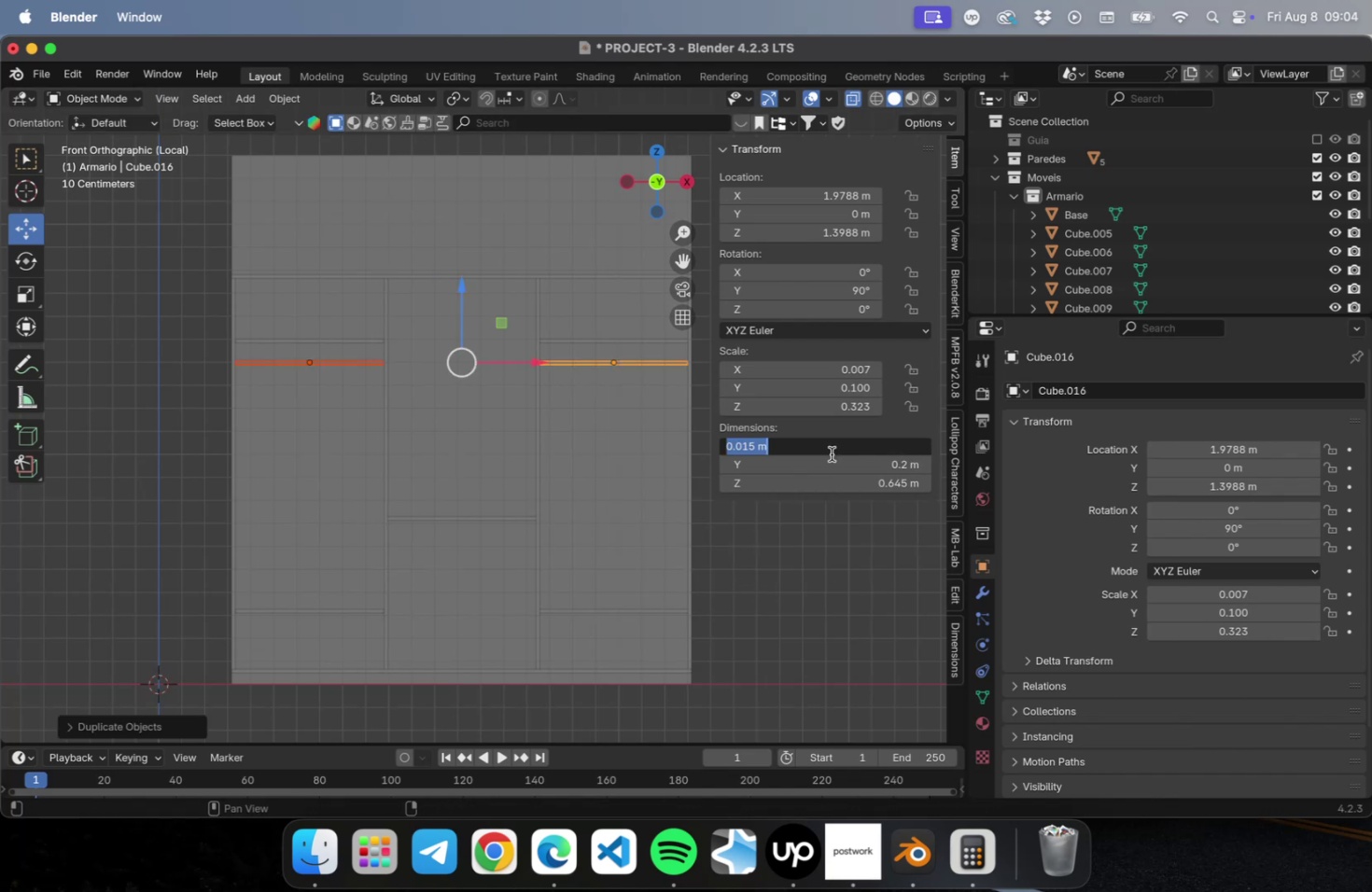 
key(Meta+V)
 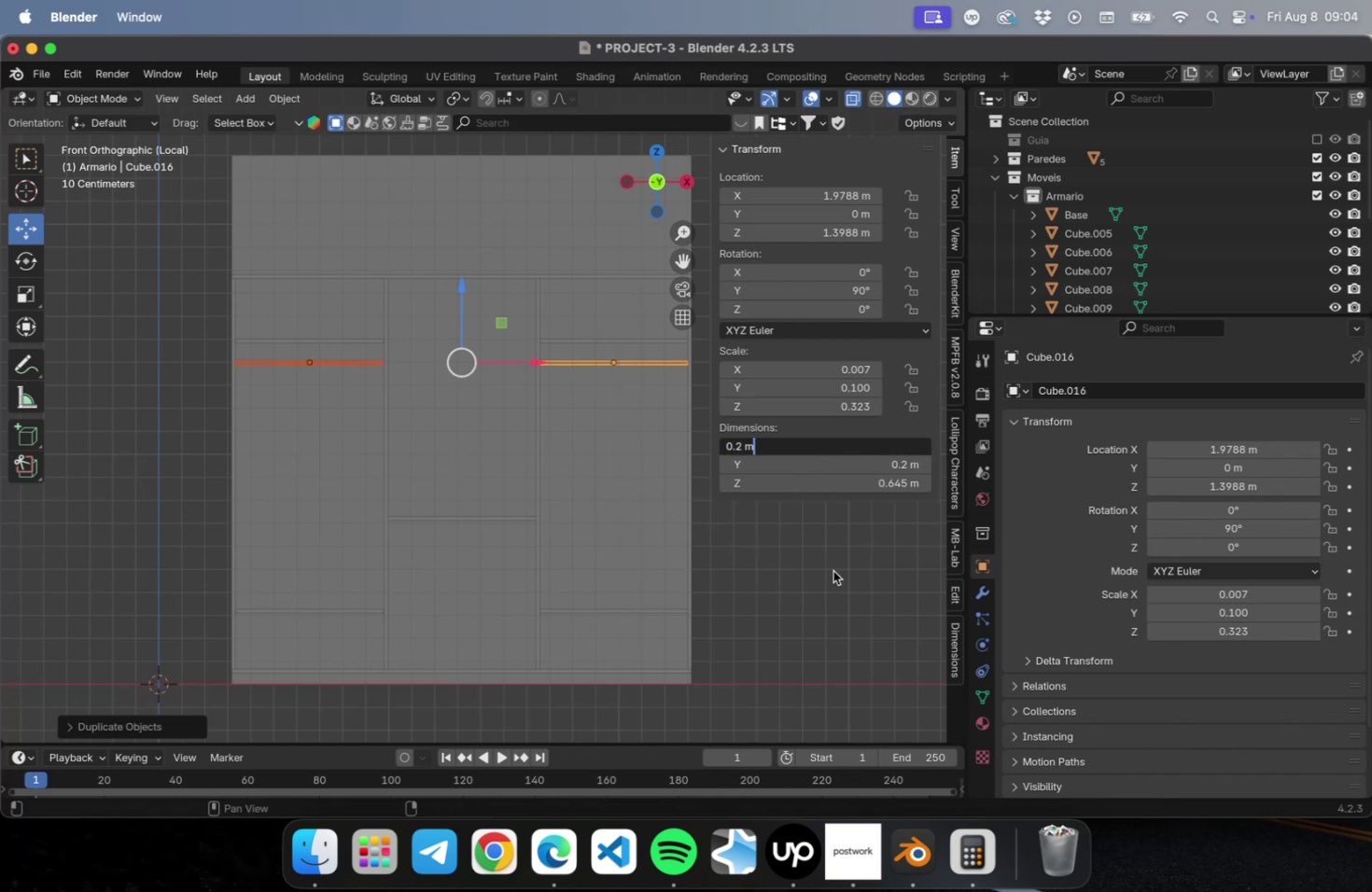 
left_click([833, 570])
 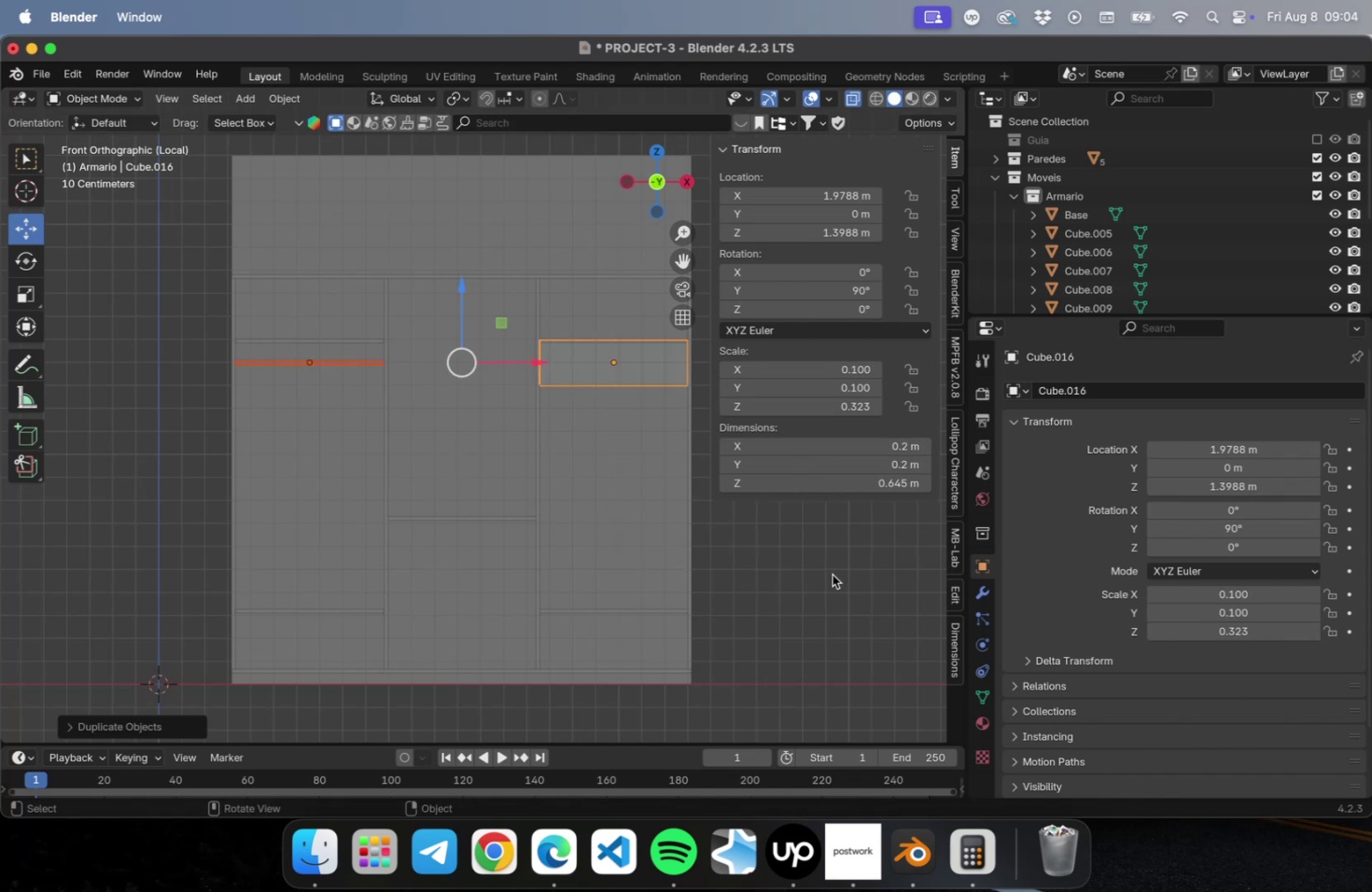 
key(Meta+Z)
 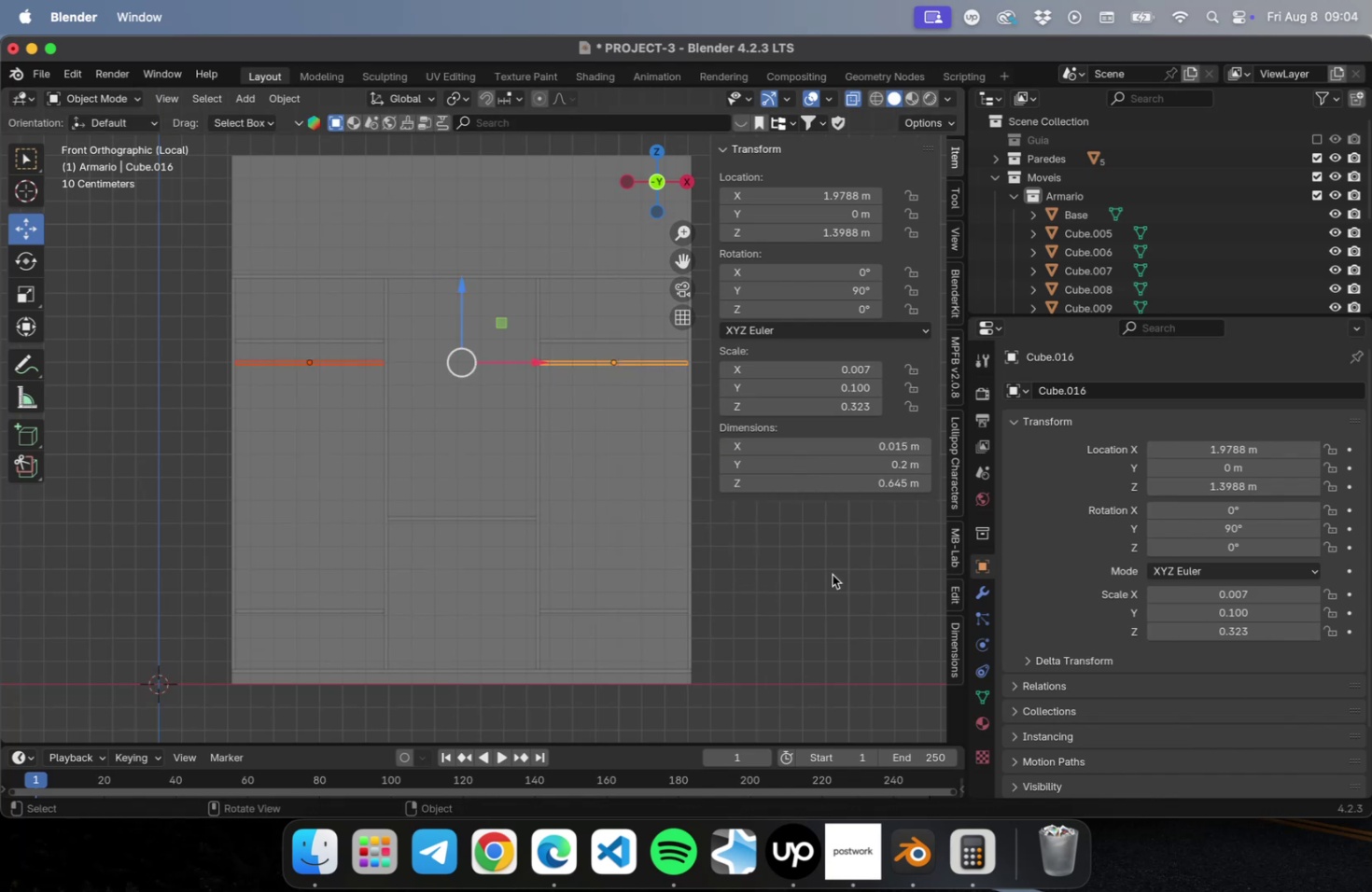 
left_click([832, 574])
 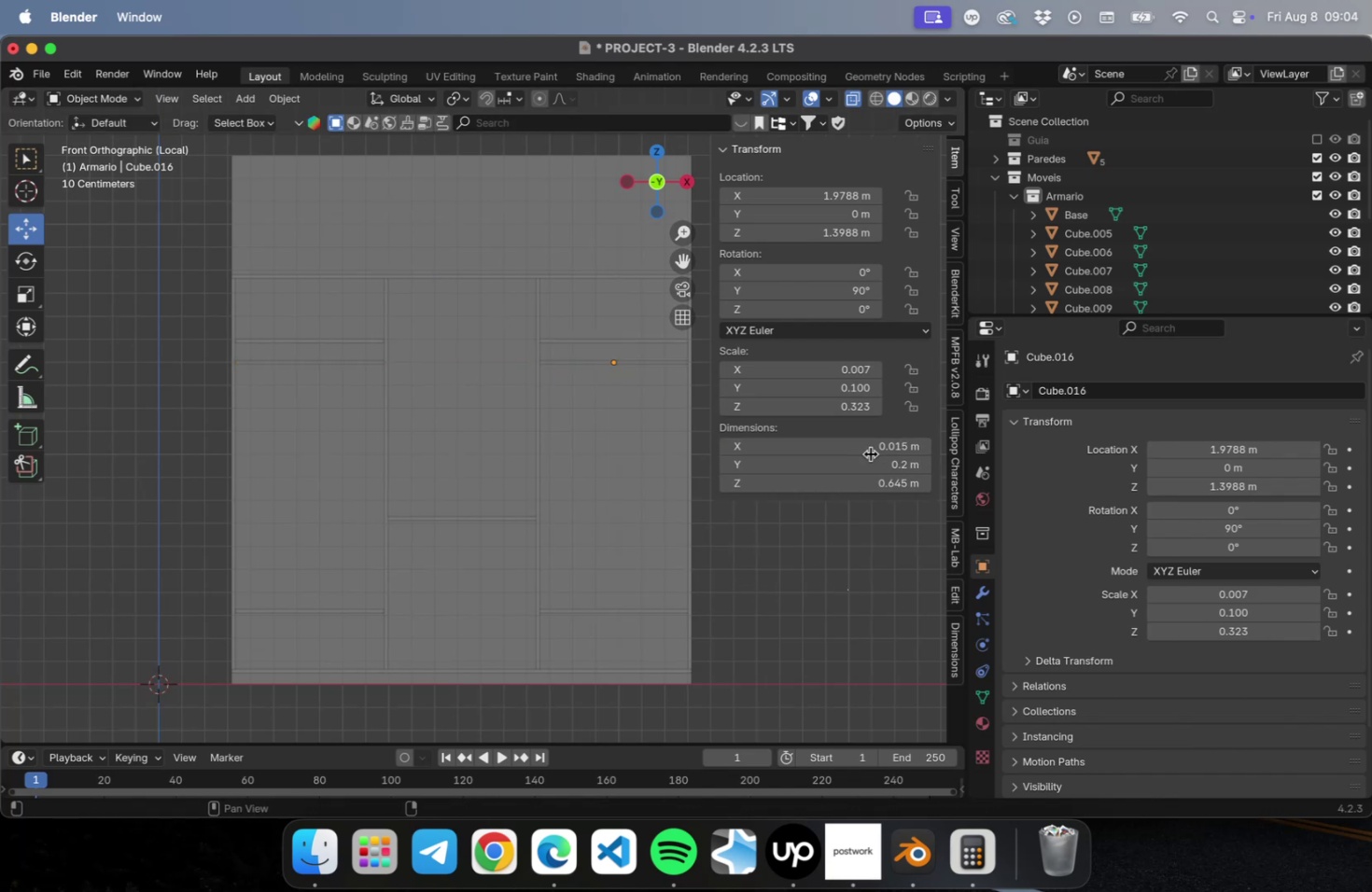 
left_click([868, 449])
 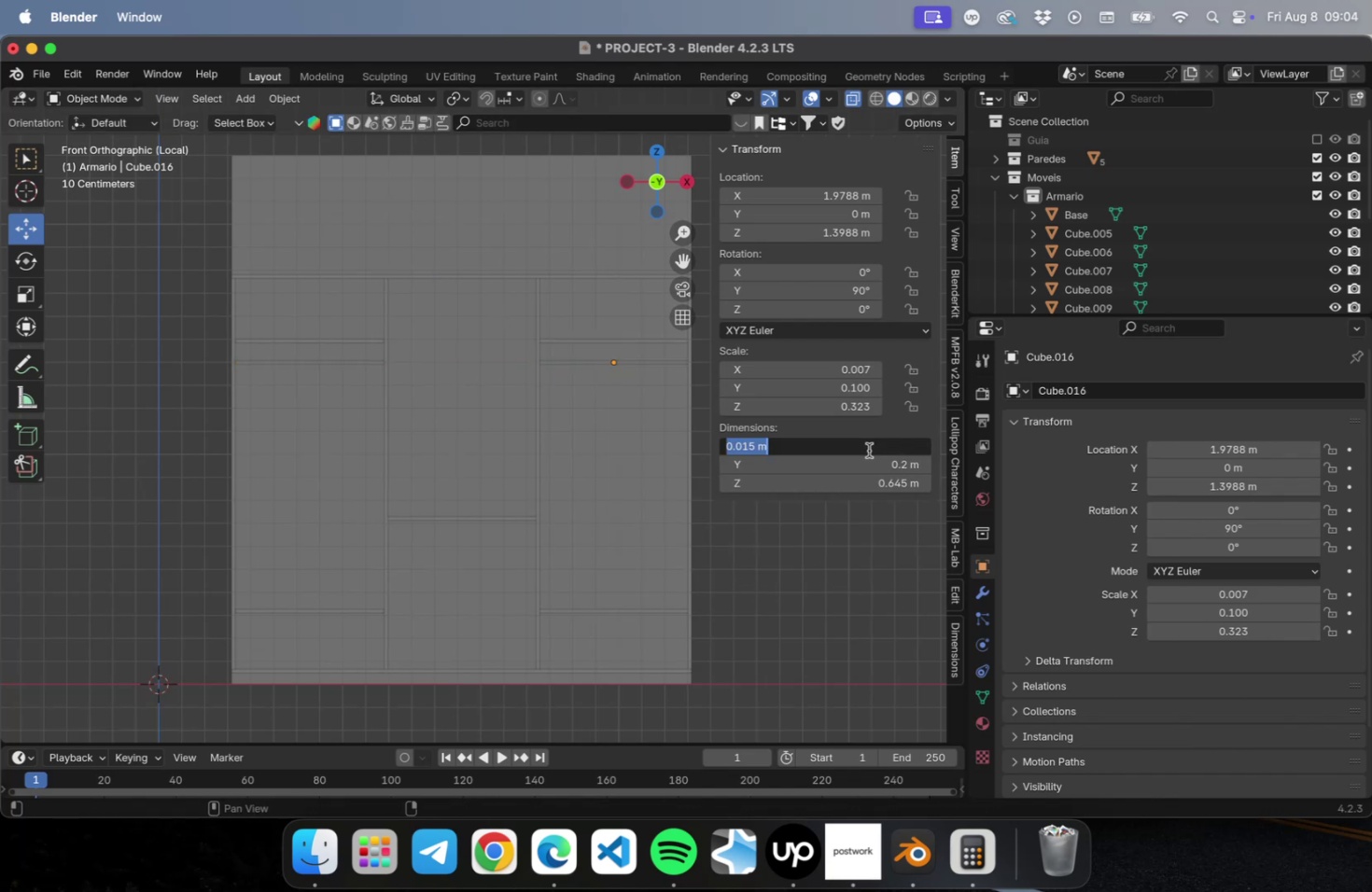 
key(Meta+C)
 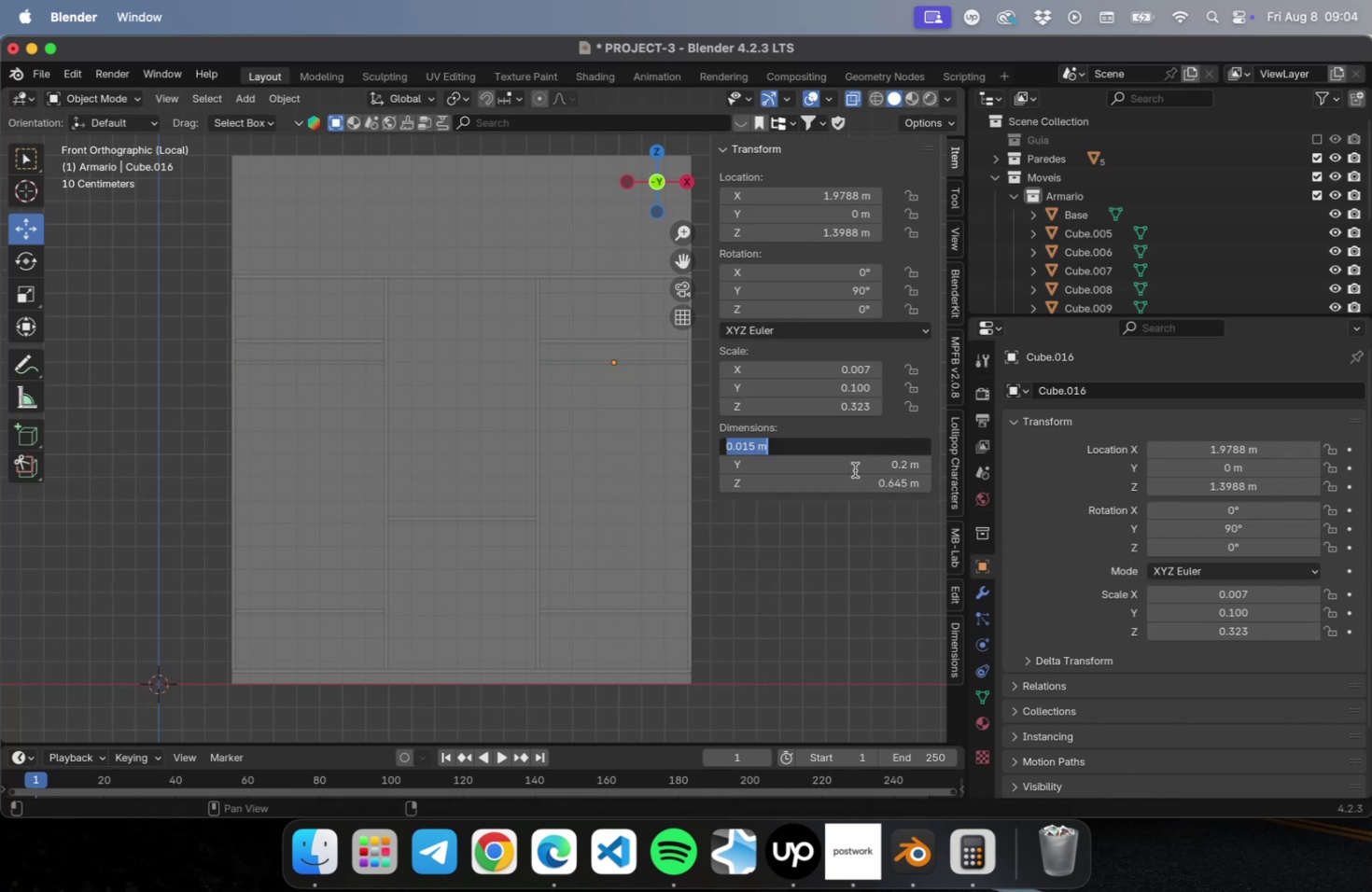 
key(0)
 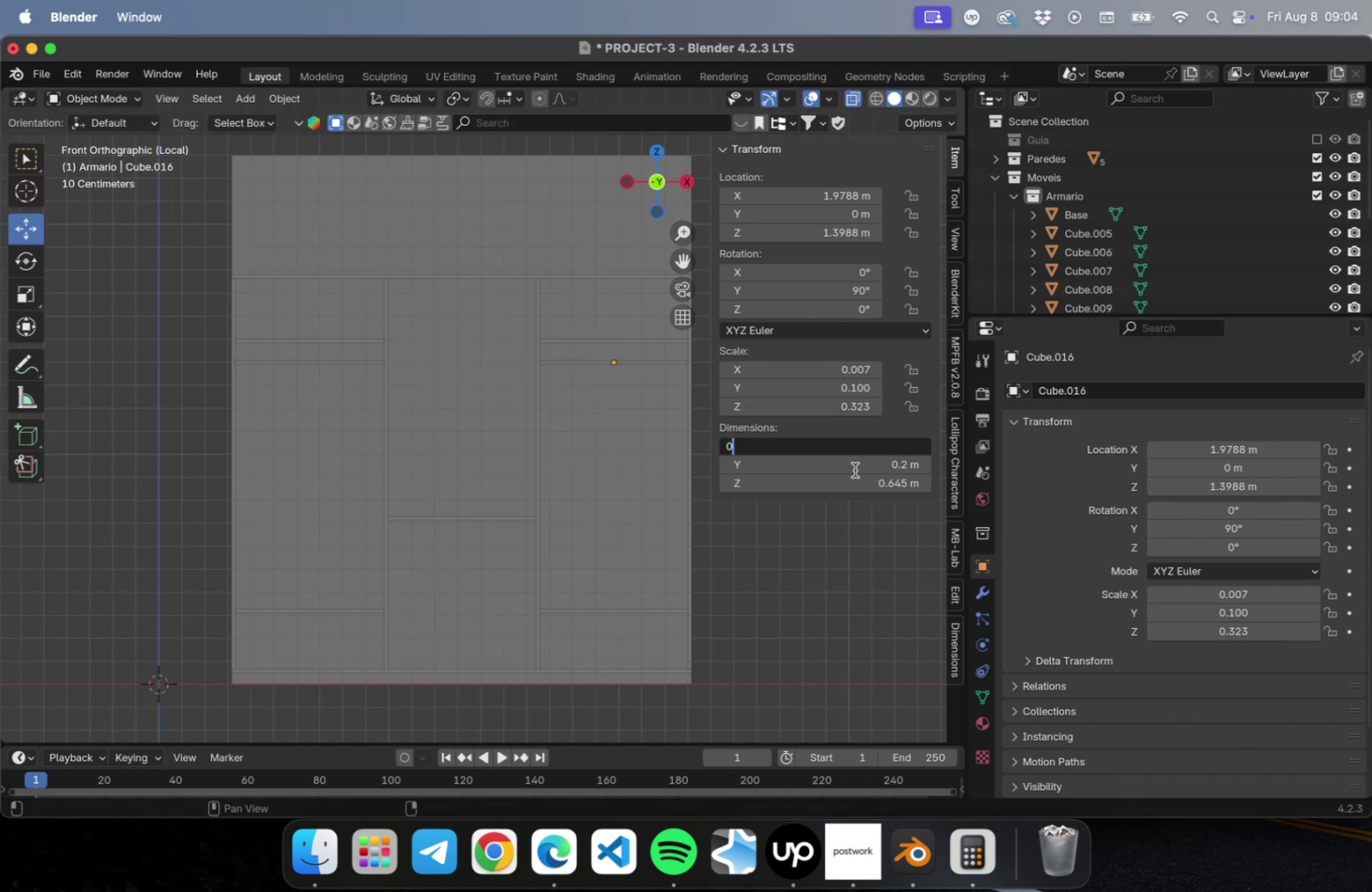 
key(Period)
 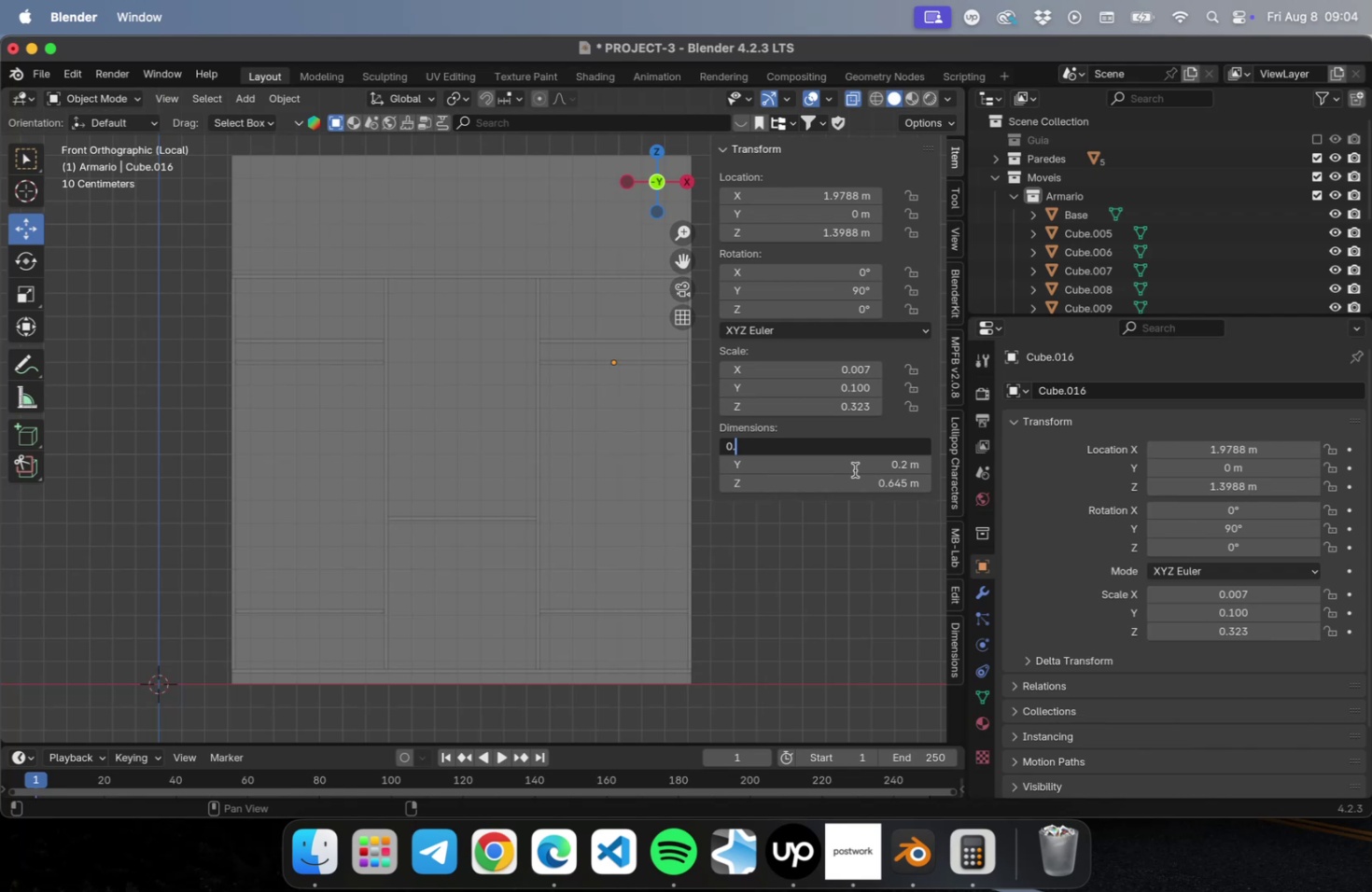 
key(Escape)
 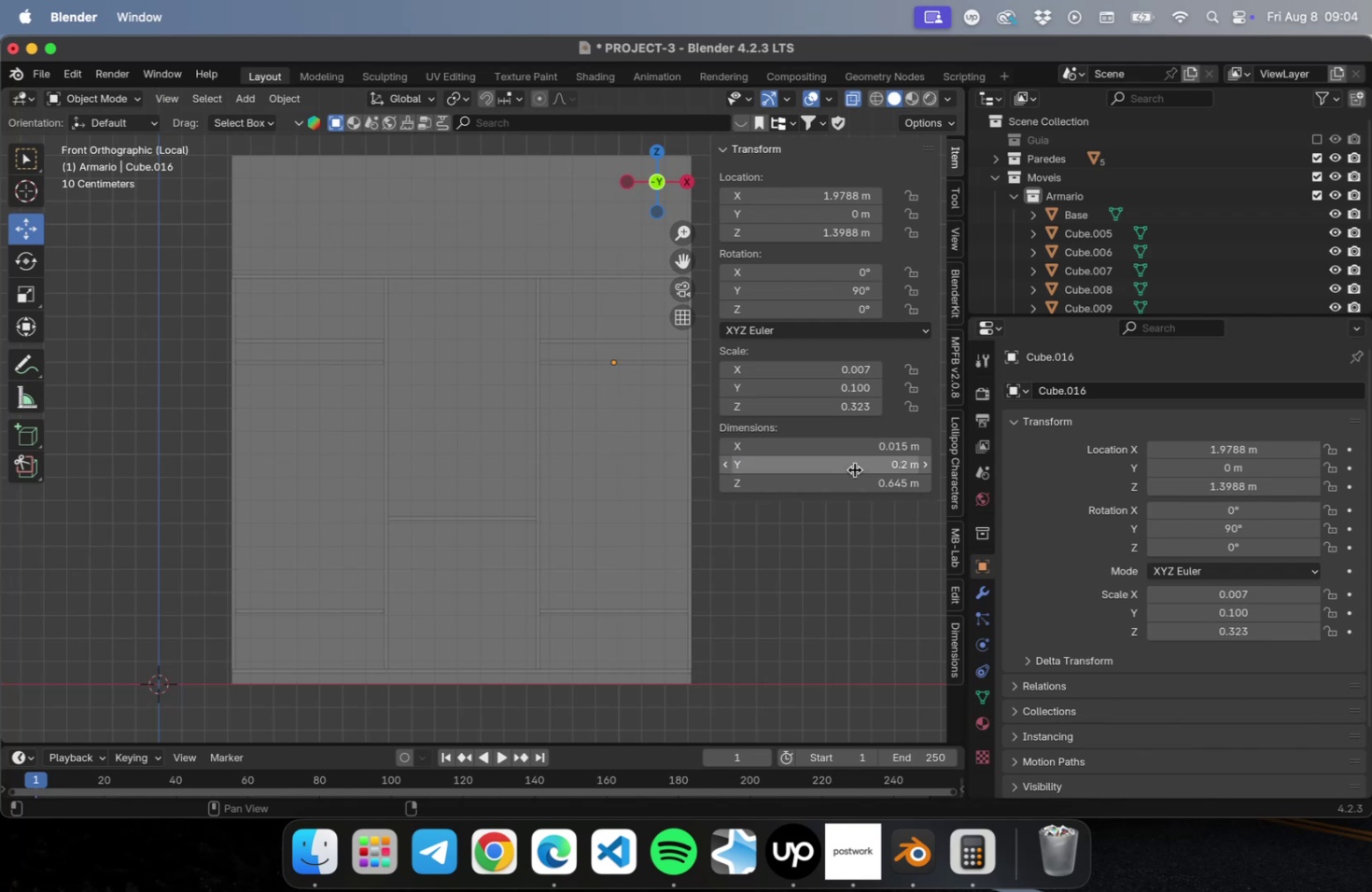 
left_click([854, 469])
 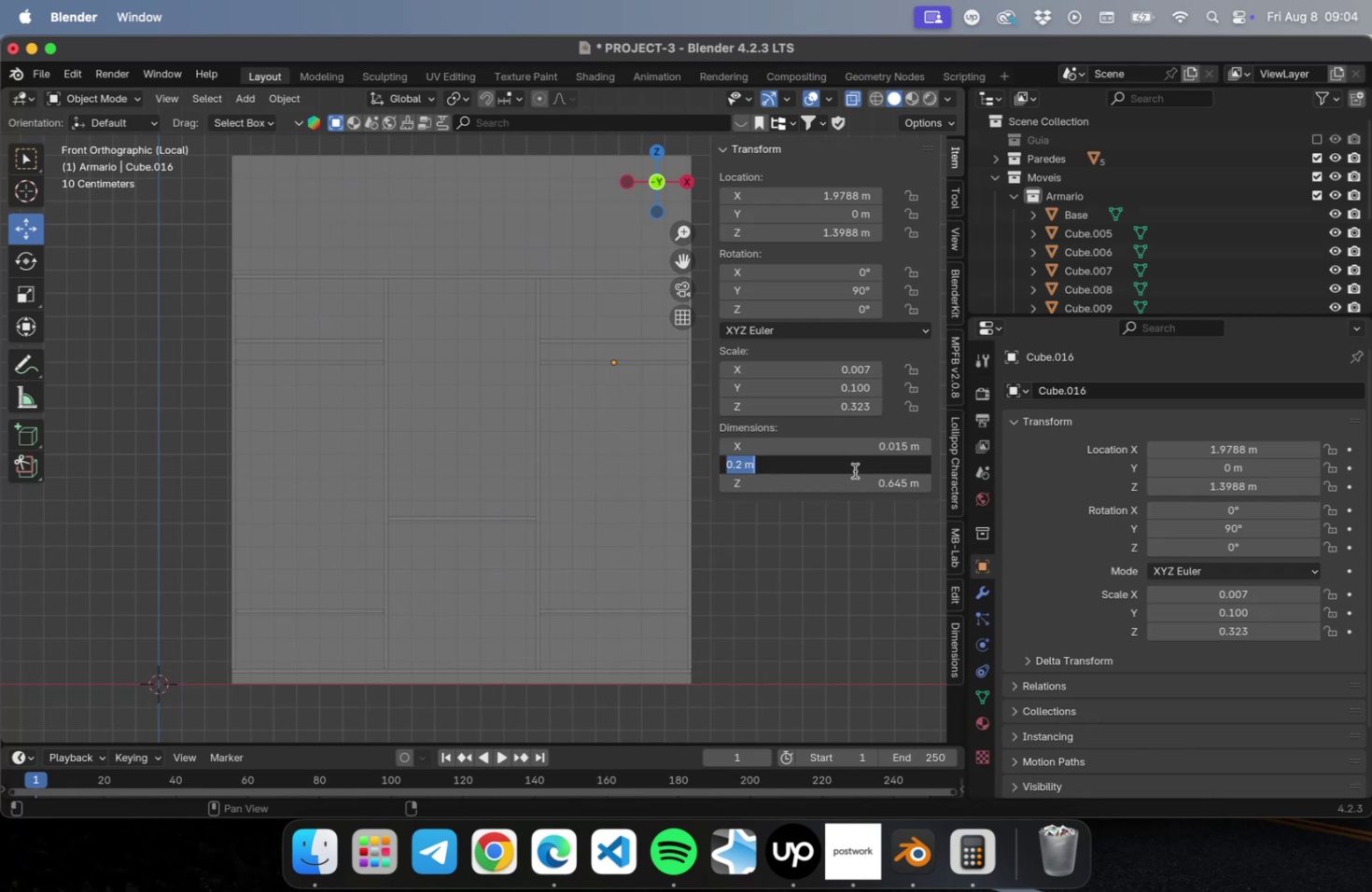 
type(0.015)
 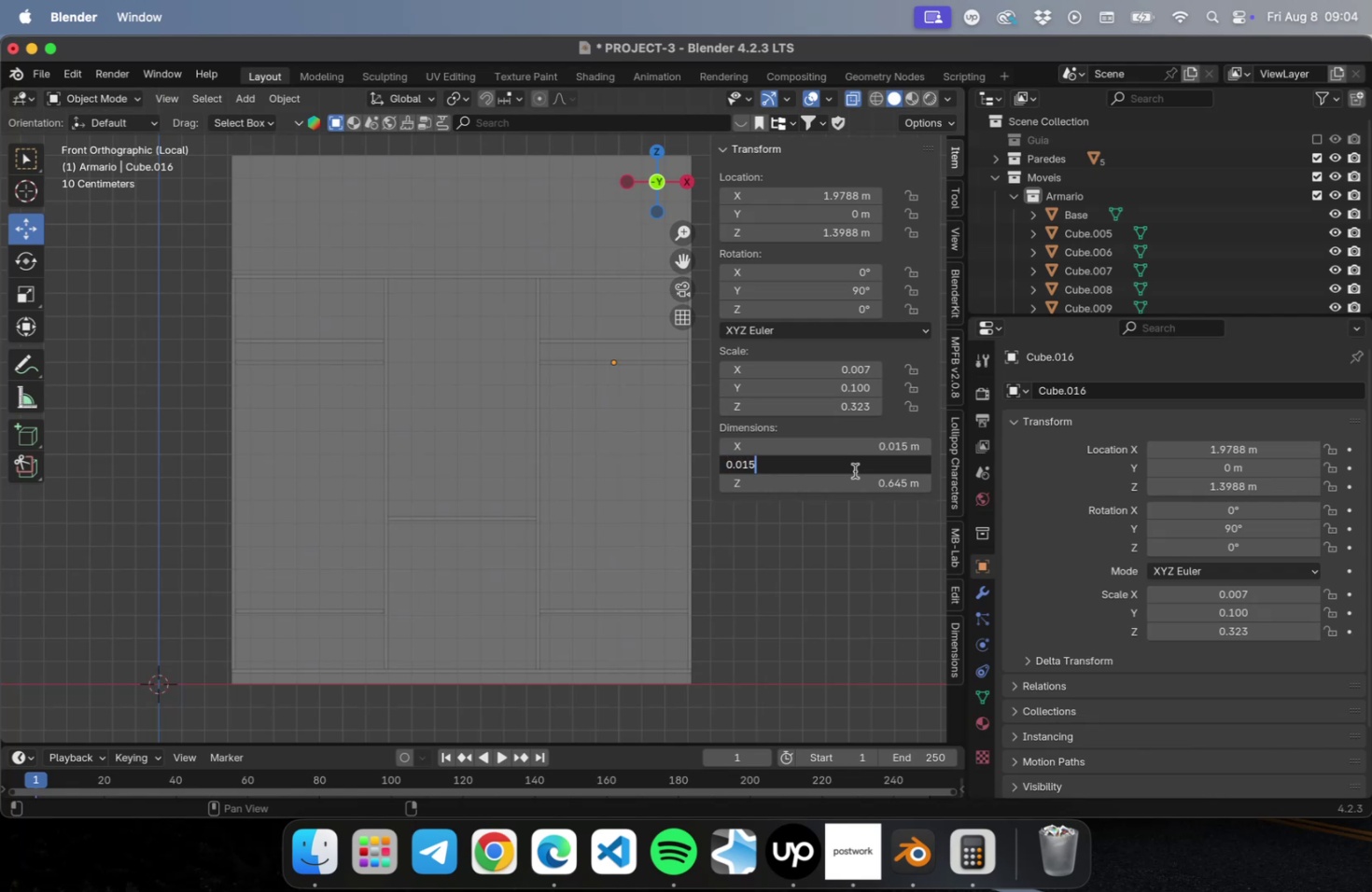 
key(Enter)
 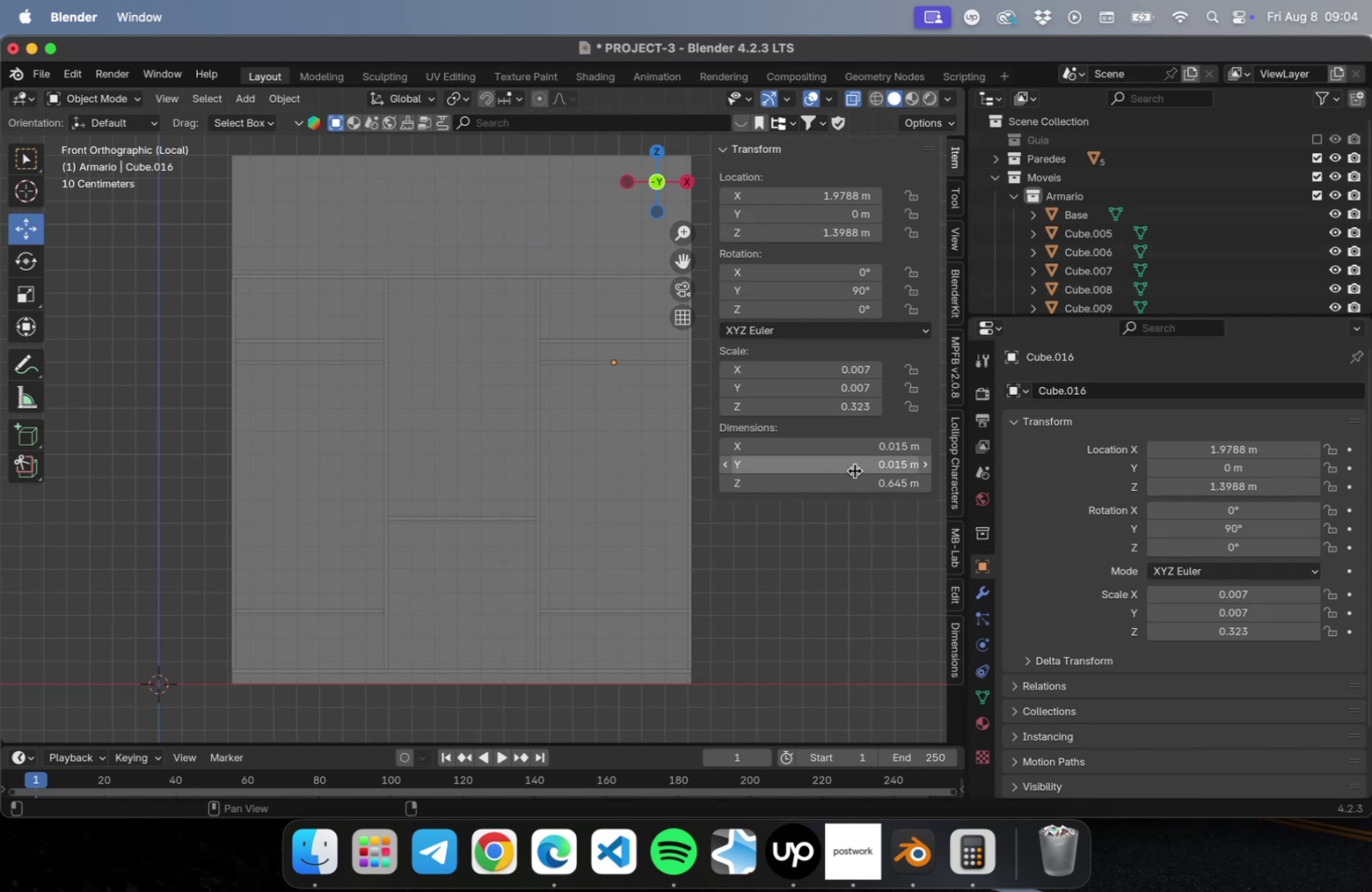 
left_click([854, 470])
 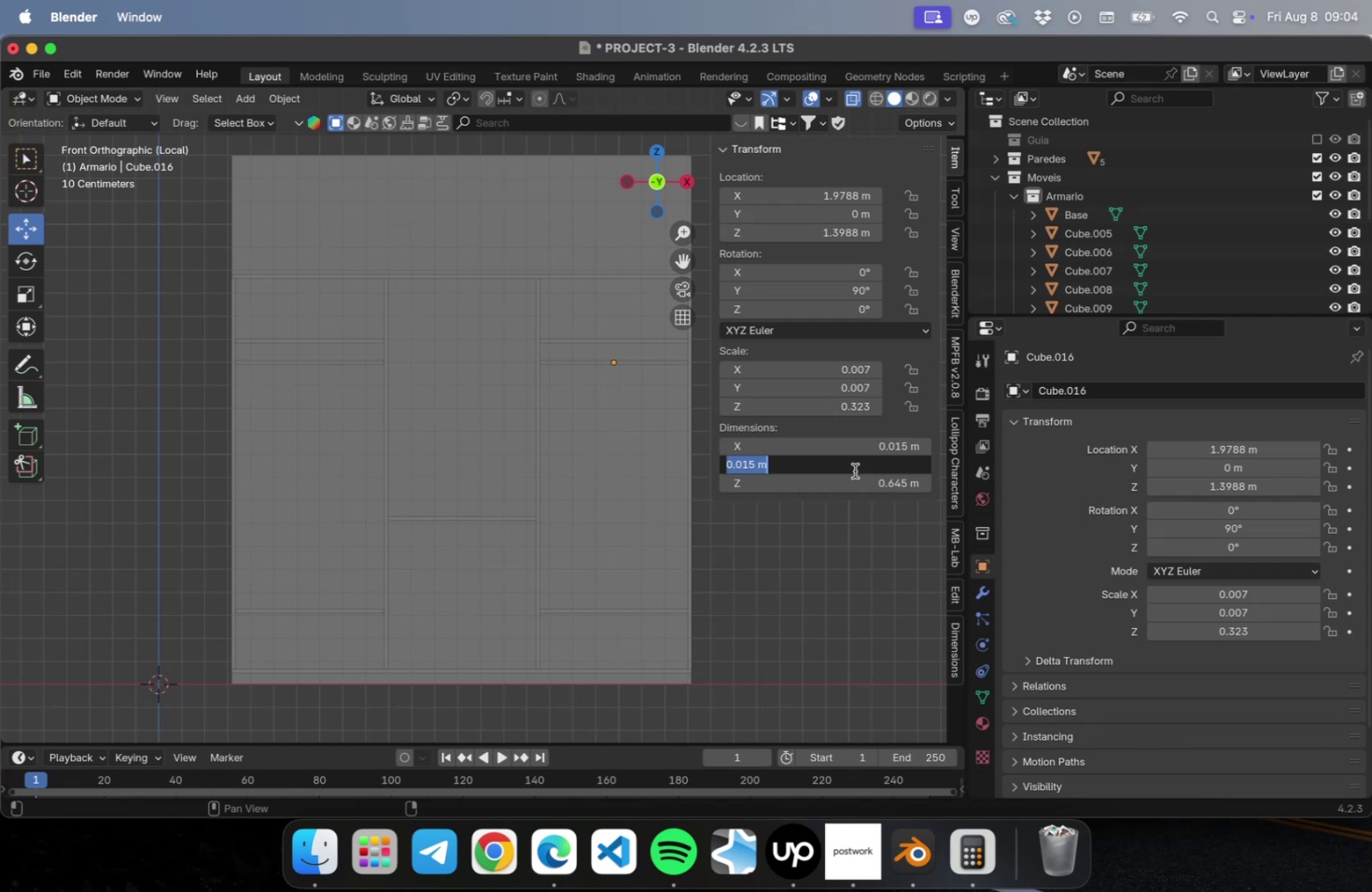 
key(Meta+C)
 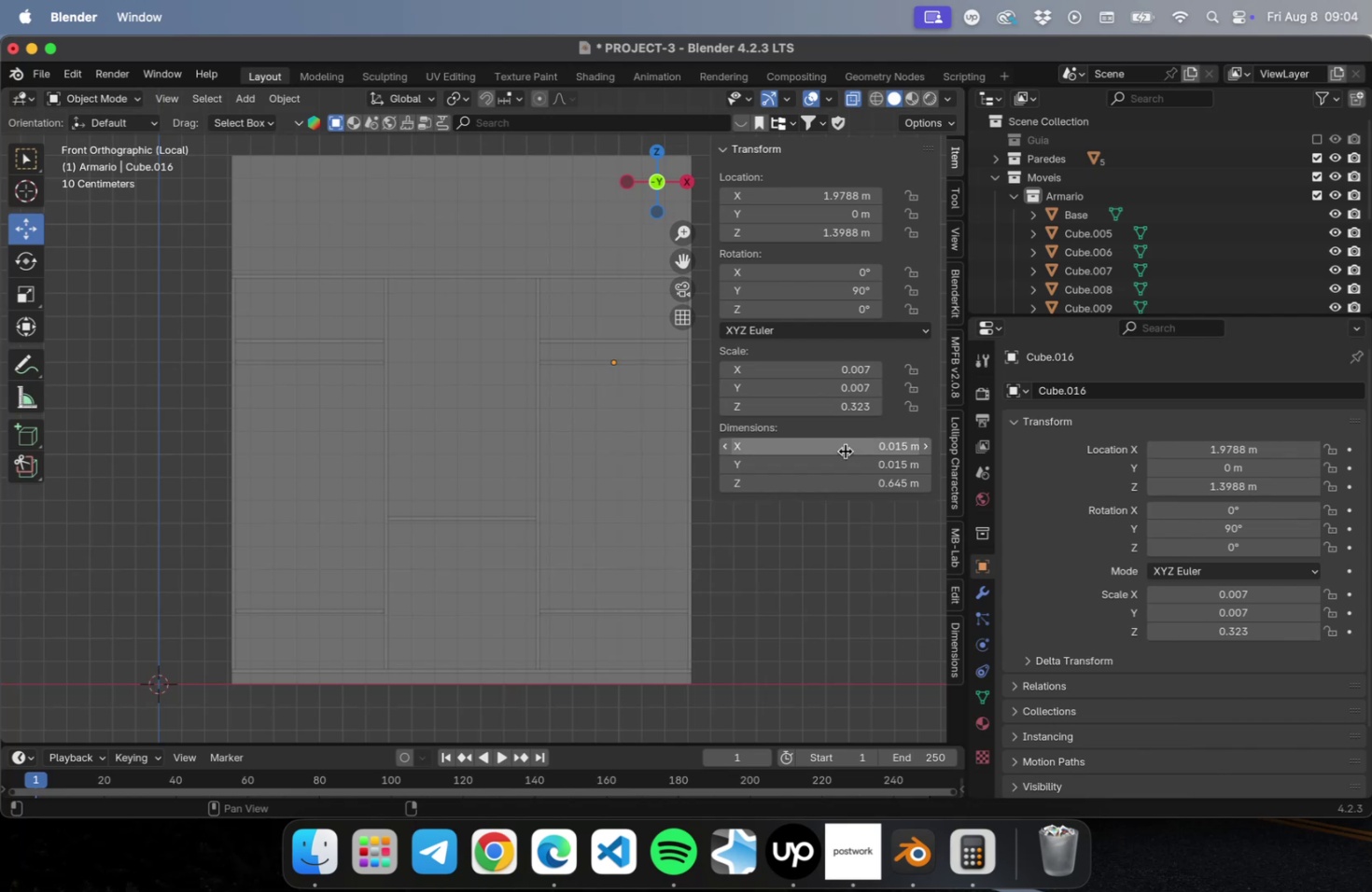 
double_click([843, 450])
 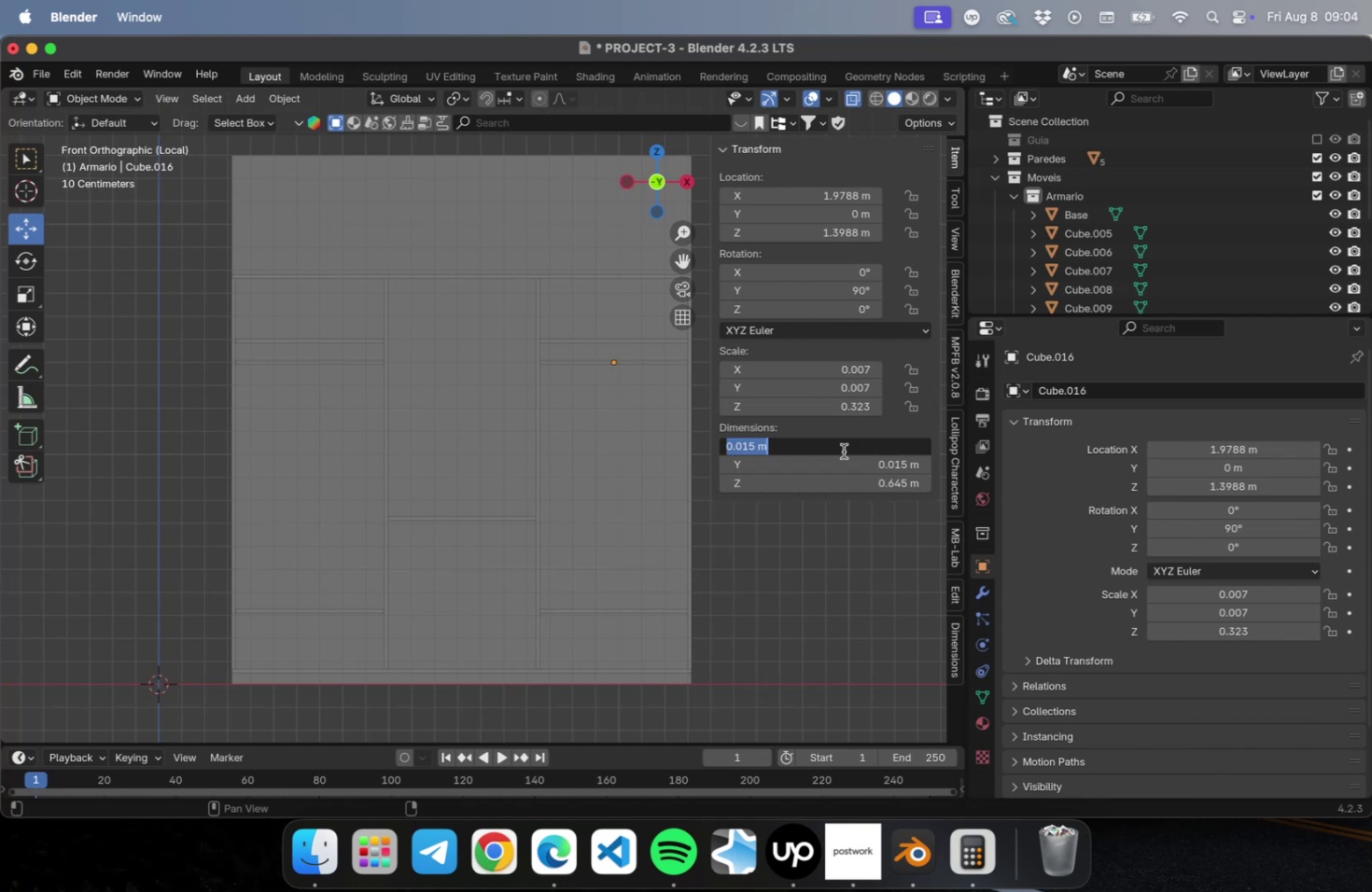 
type(0.02)
 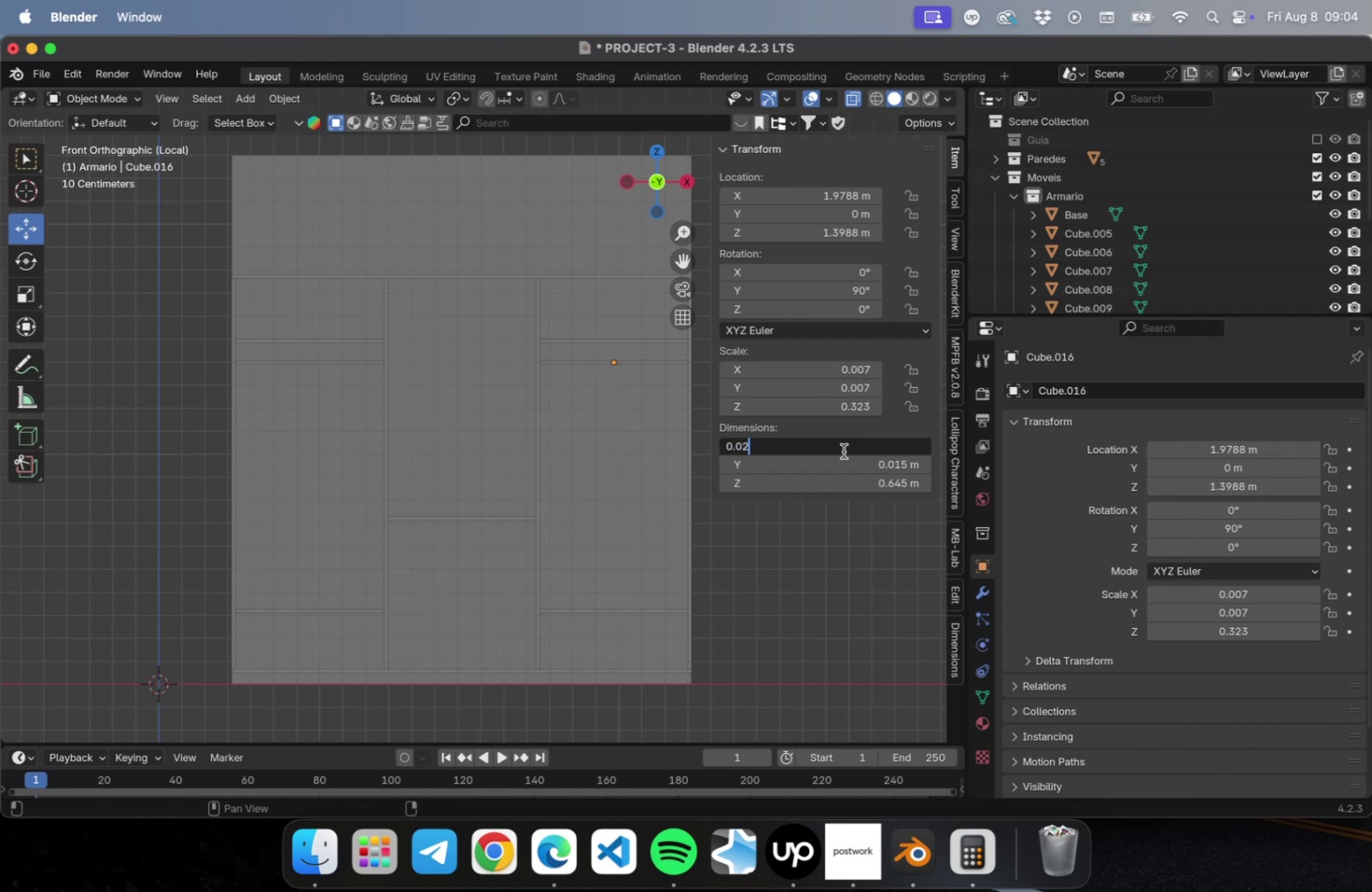 
key(Enter)
 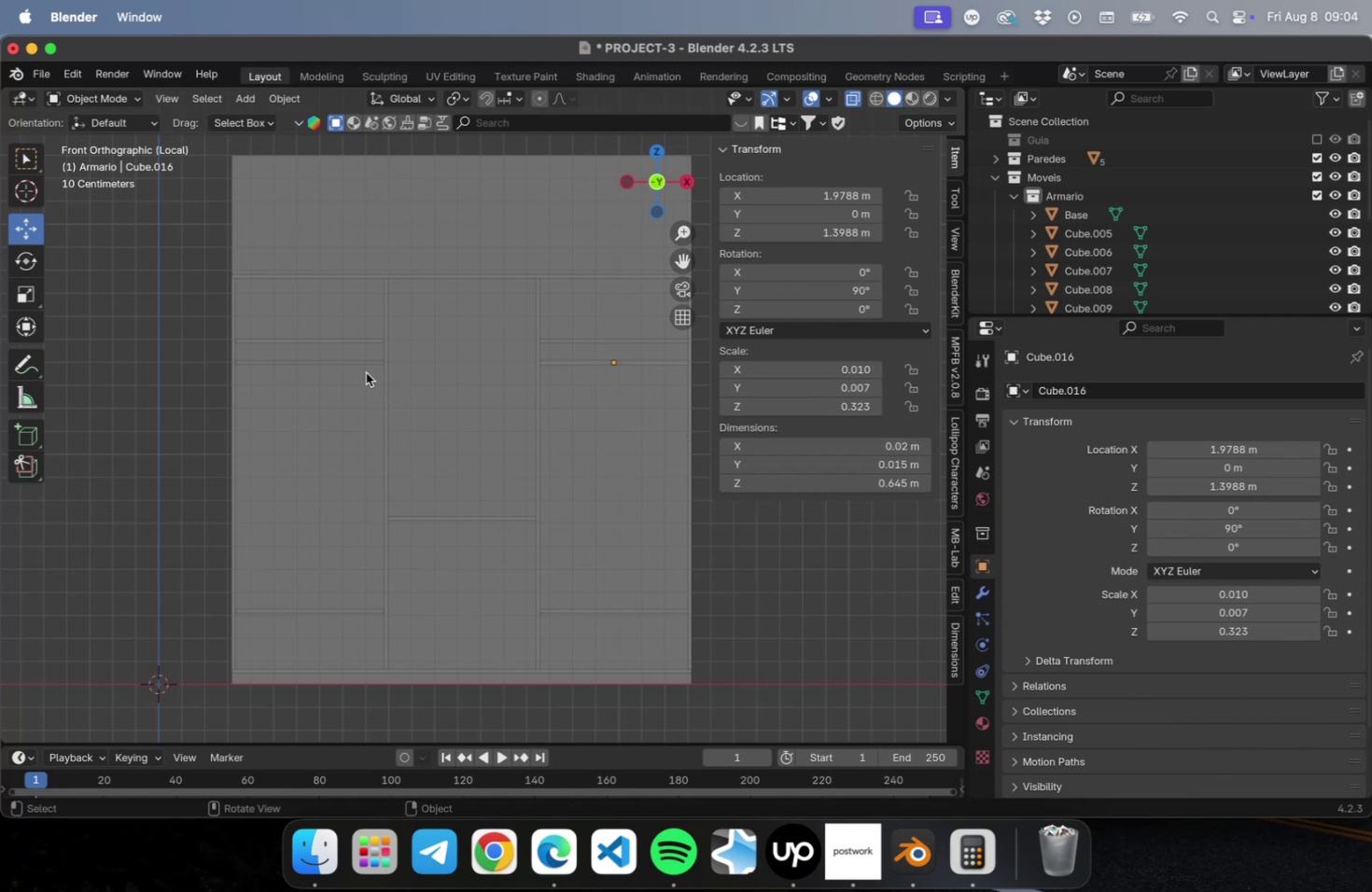 
left_click([357, 364])
 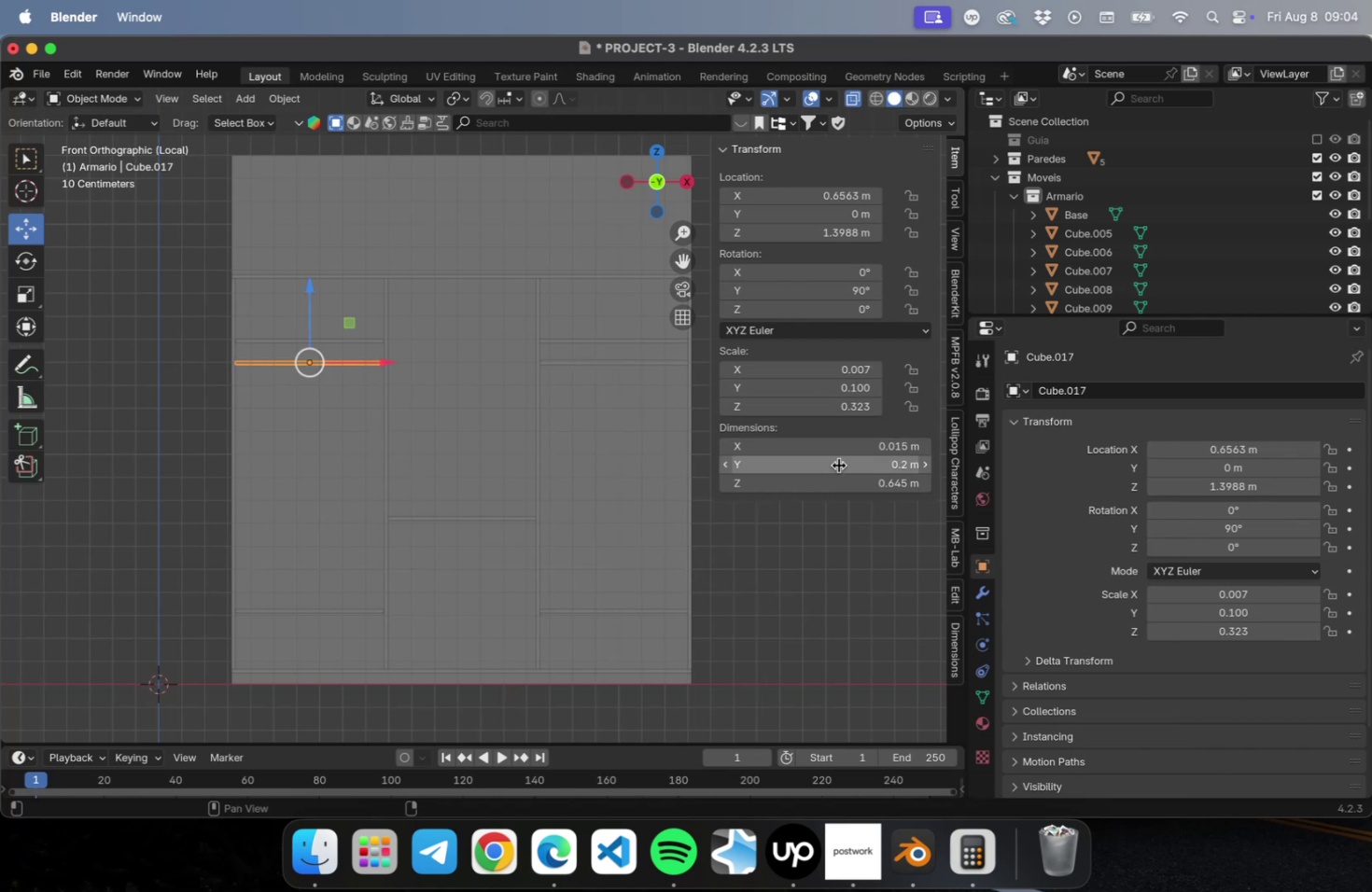 
key(Meta+CommandLeft)
 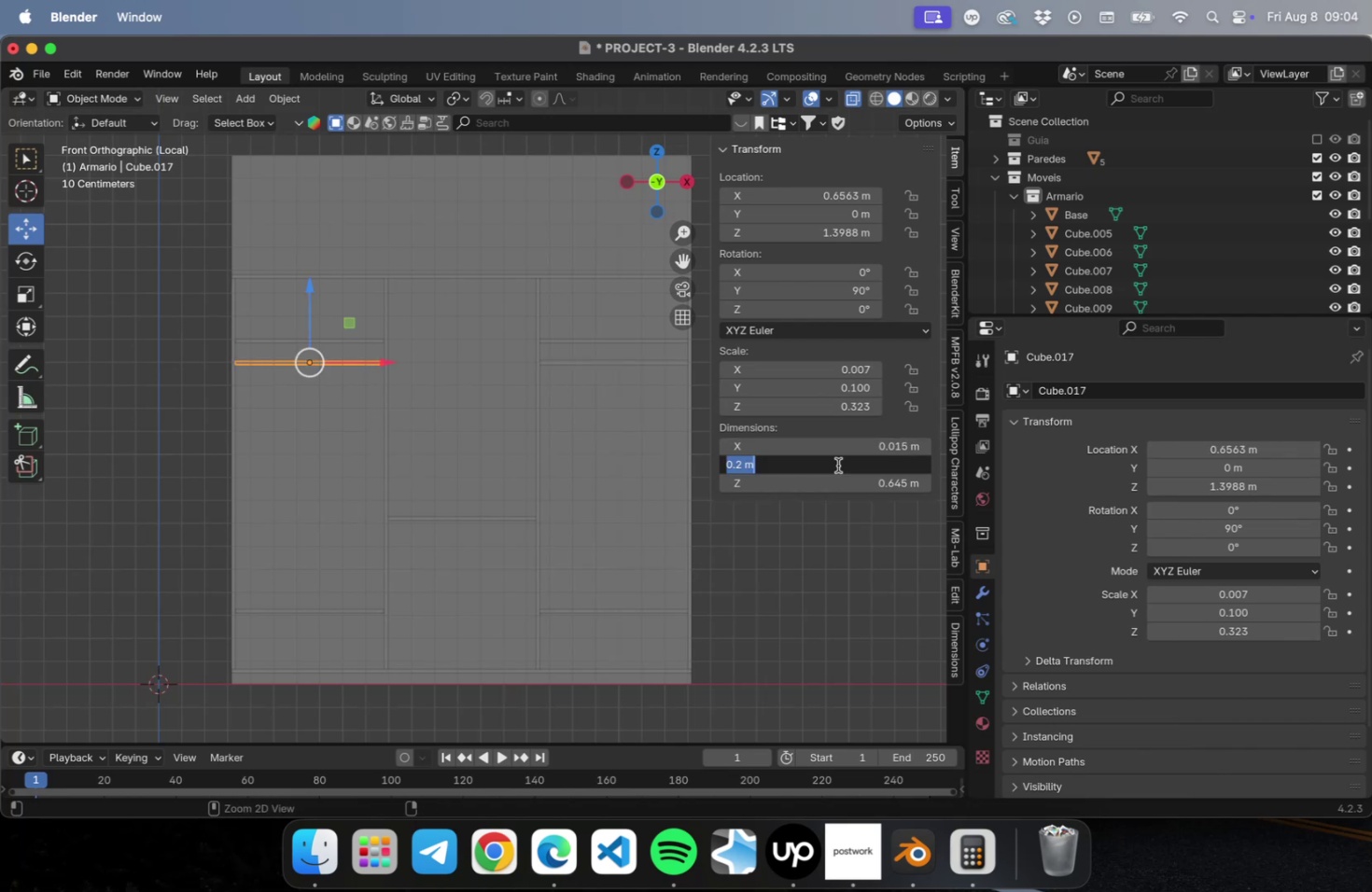 
key(Meta+V)
 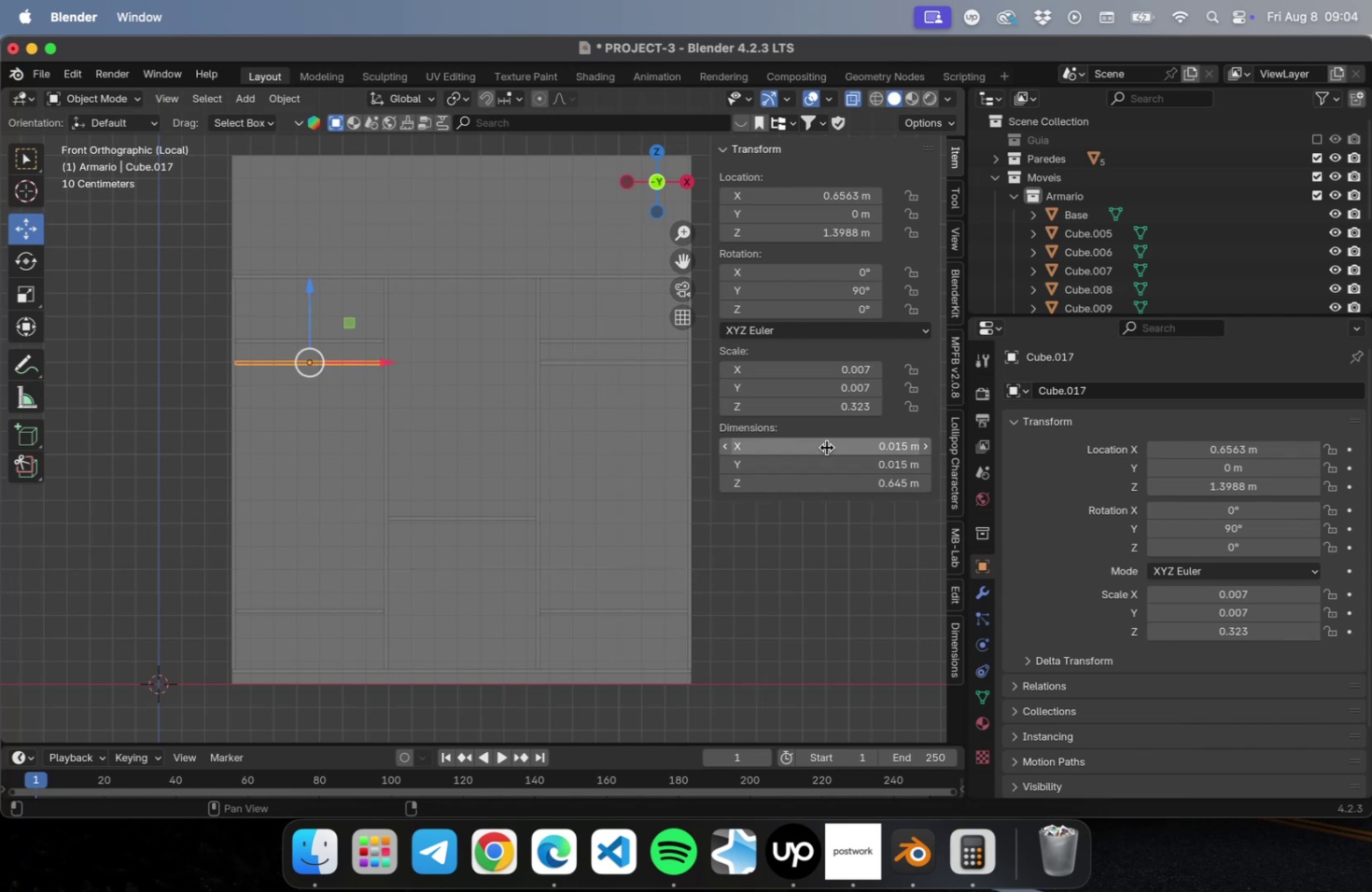 
double_click([824, 446])
 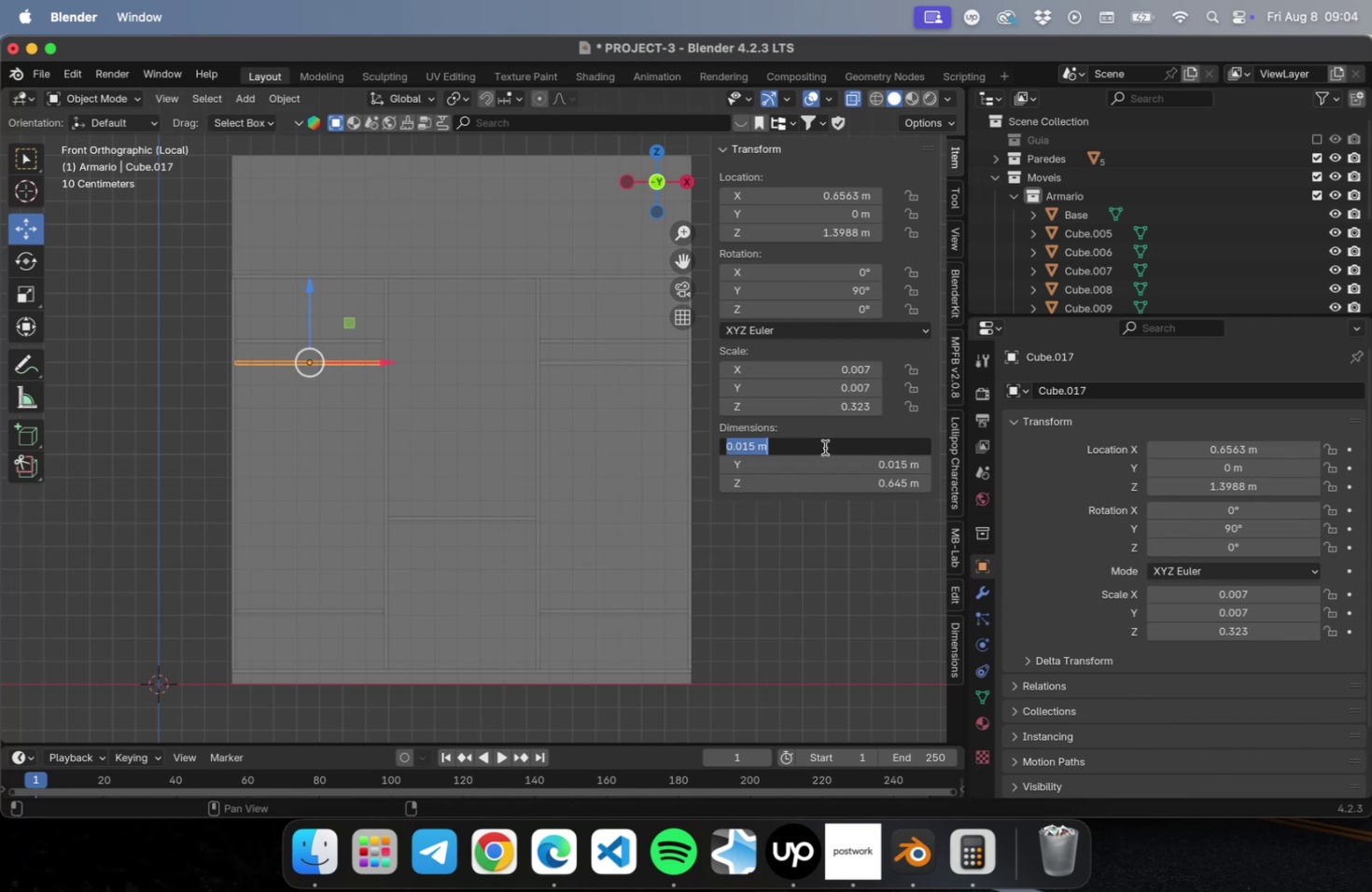 
type(0.02)
 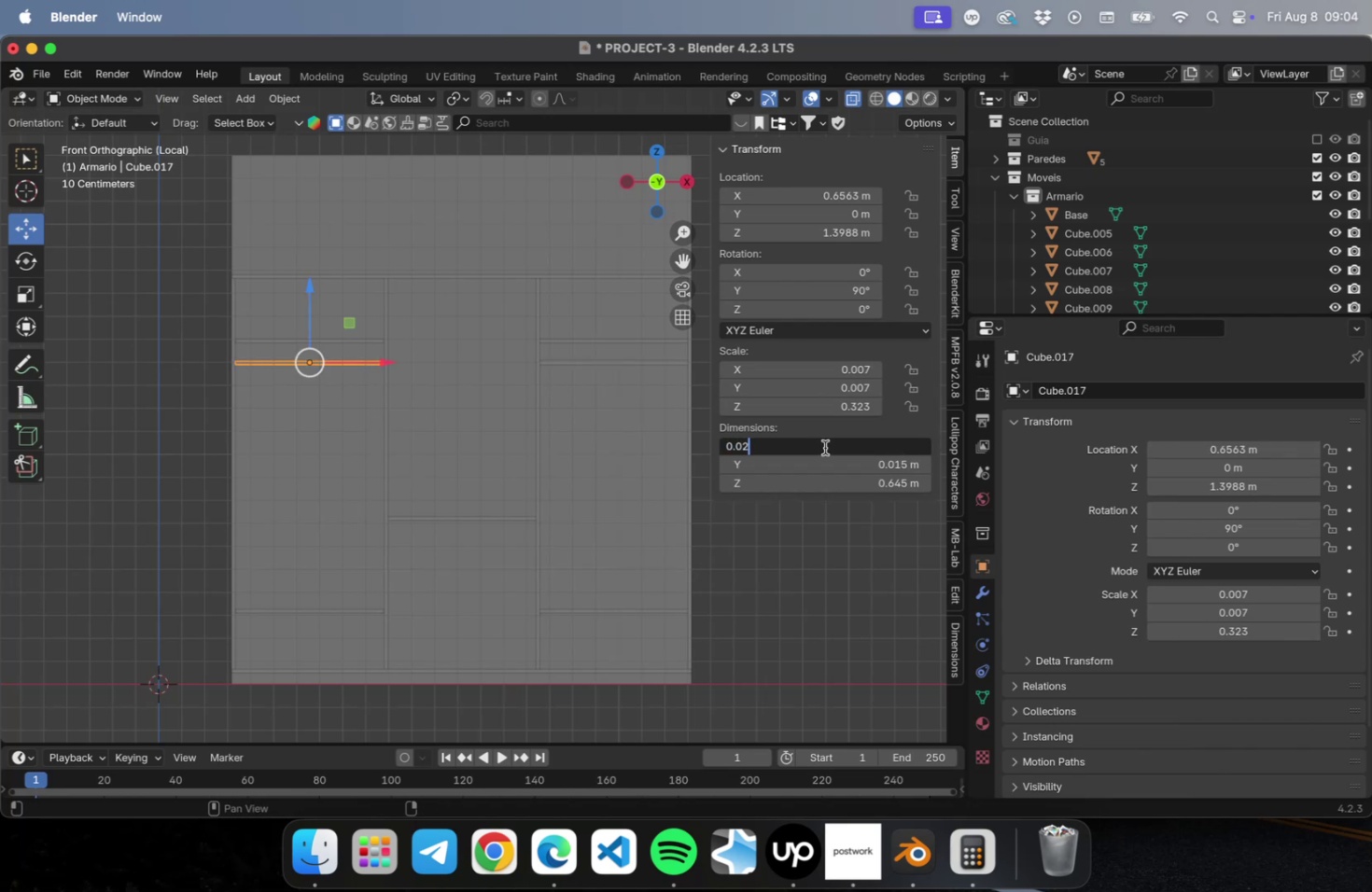 
key(Enter)
 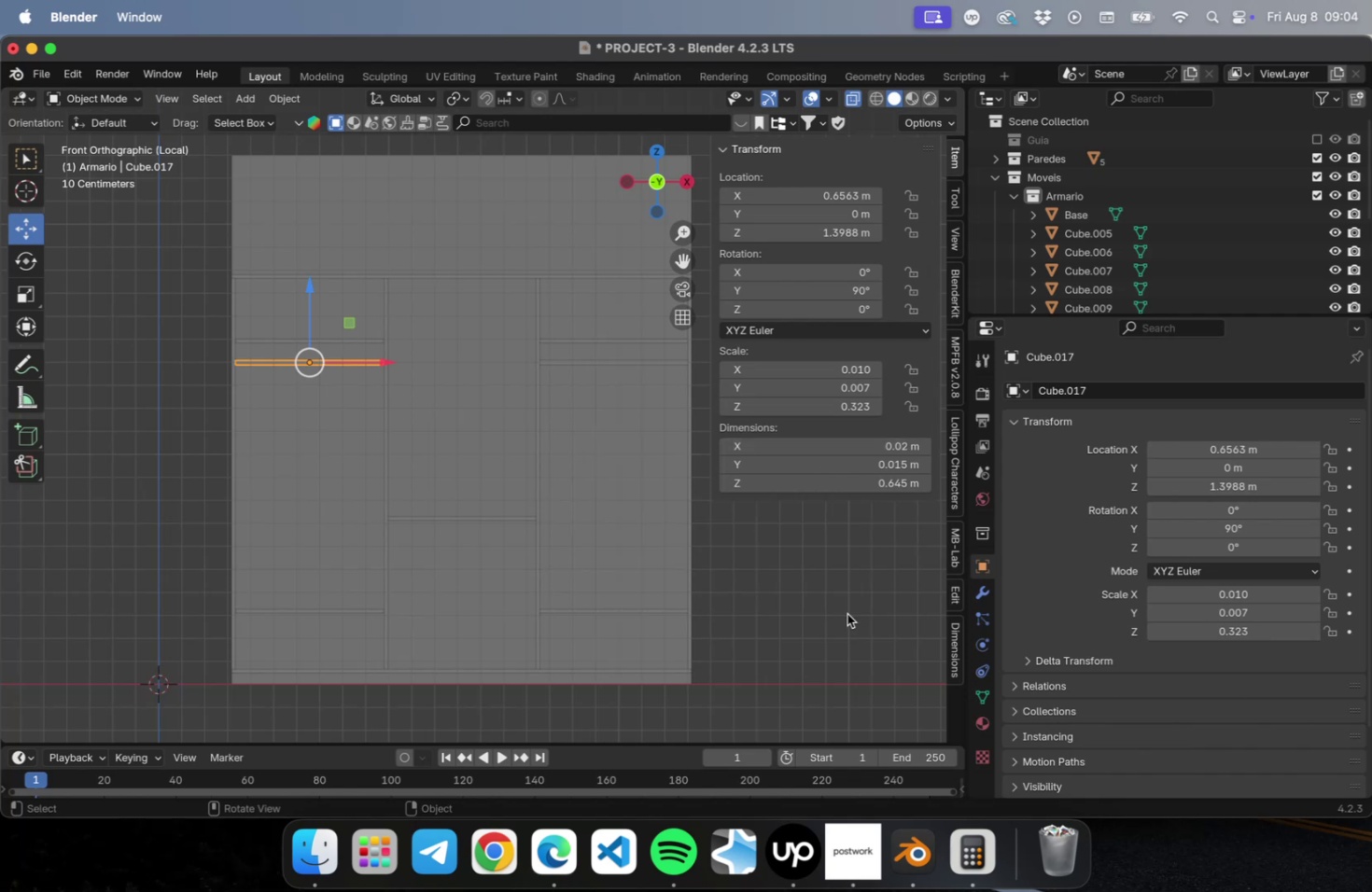 
left_click([844, 634])
 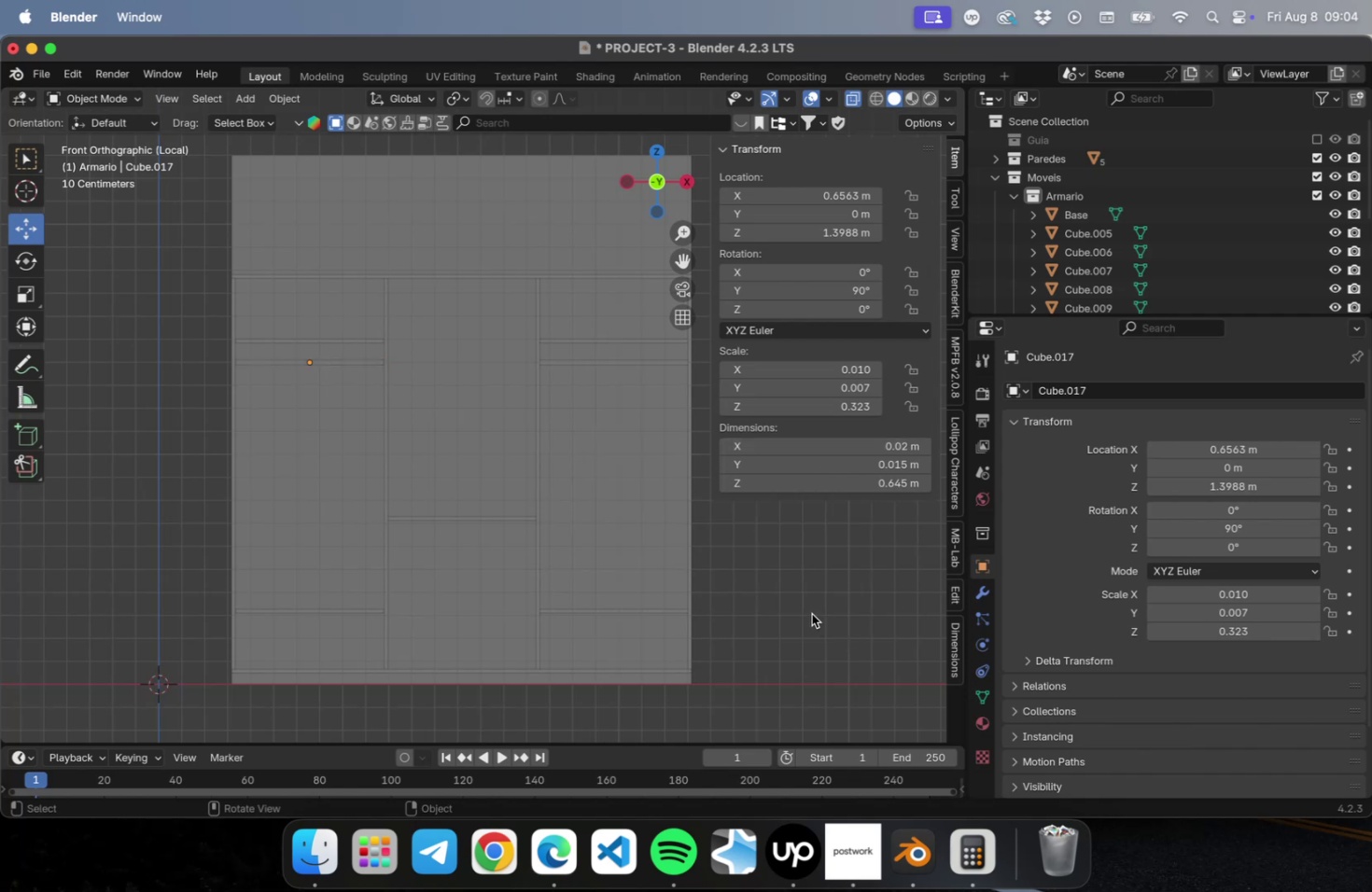 
key(NumLock)
 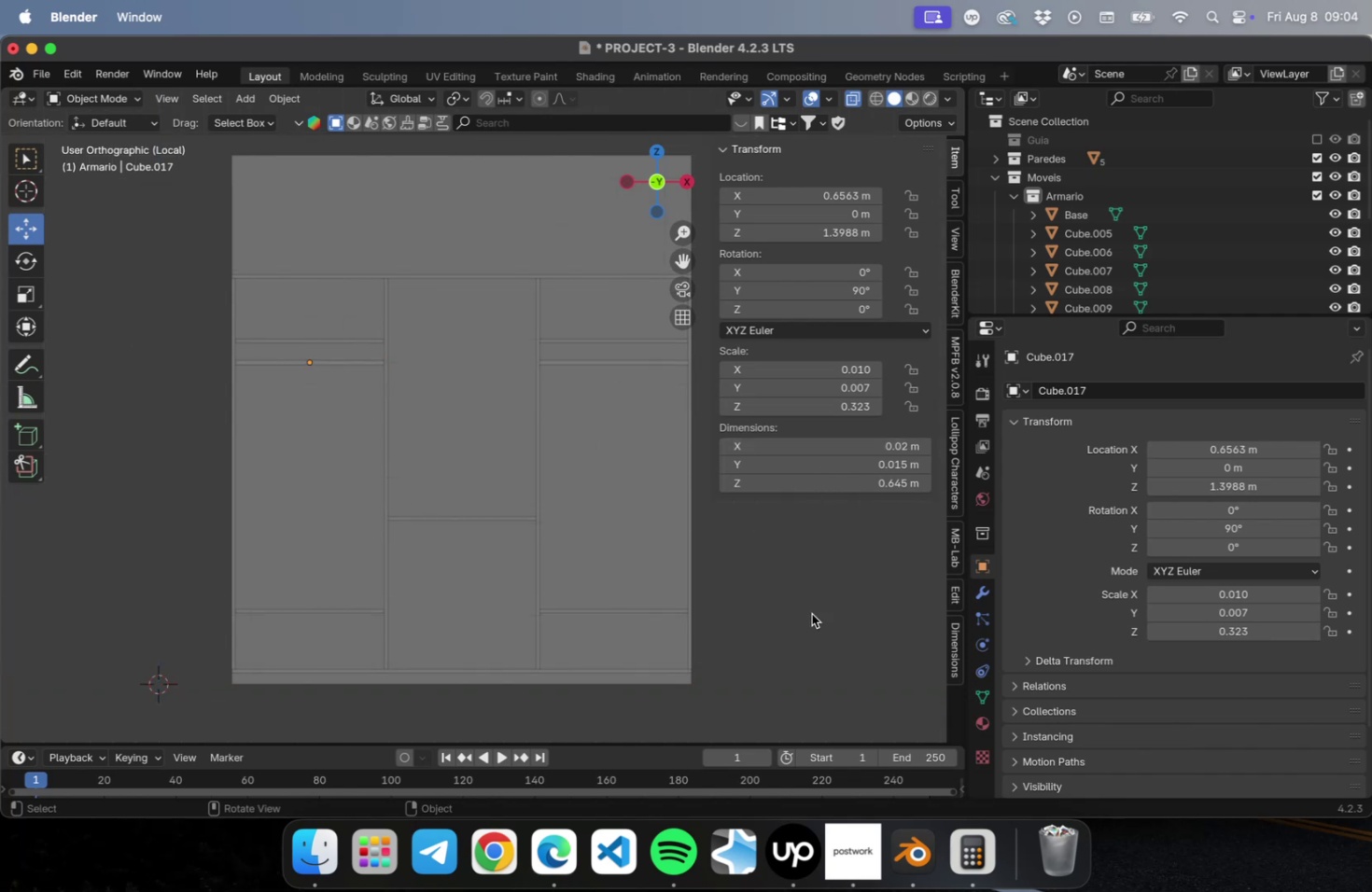 
key(Numpad3)
 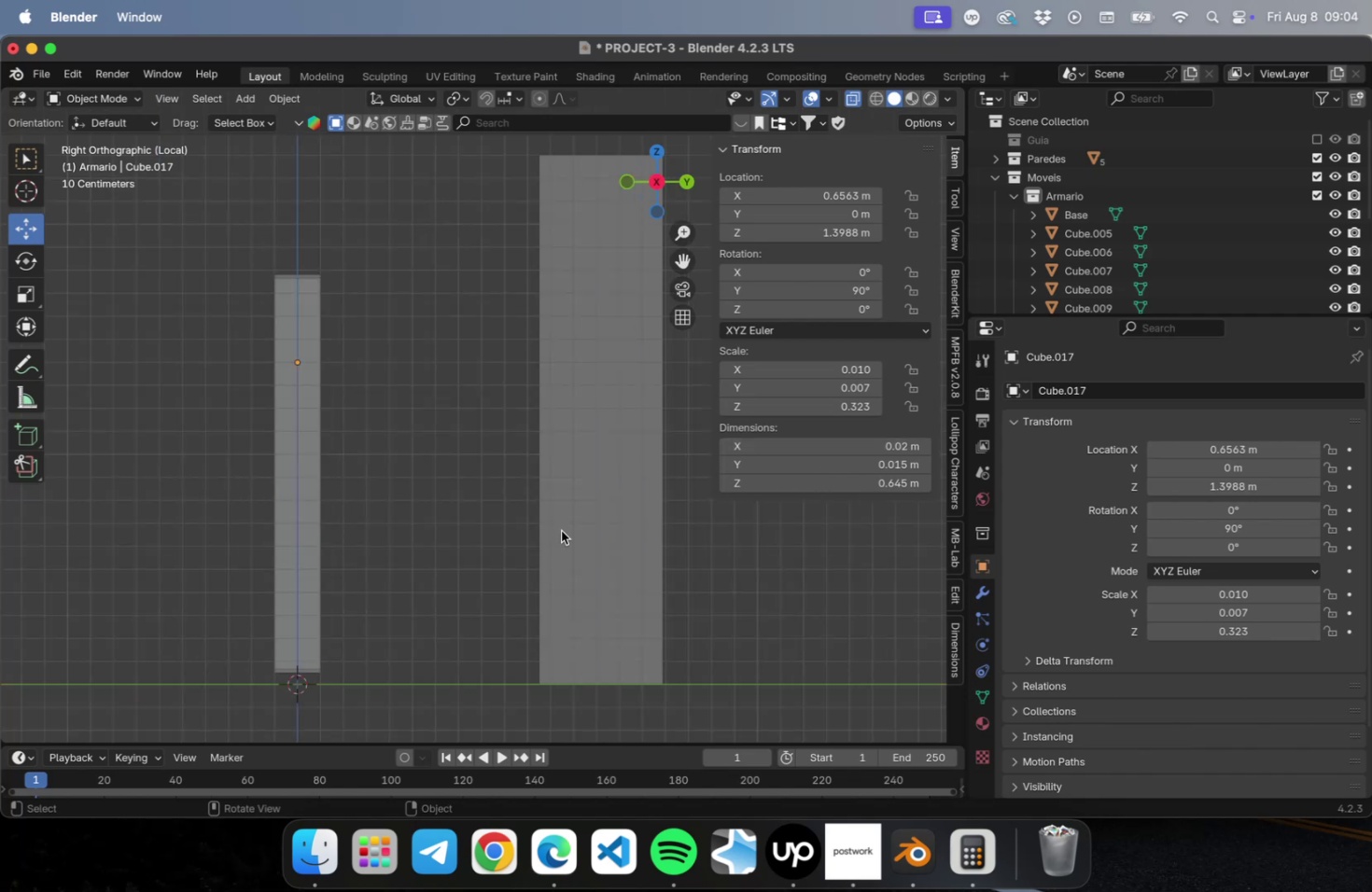 
key(NumLock)
 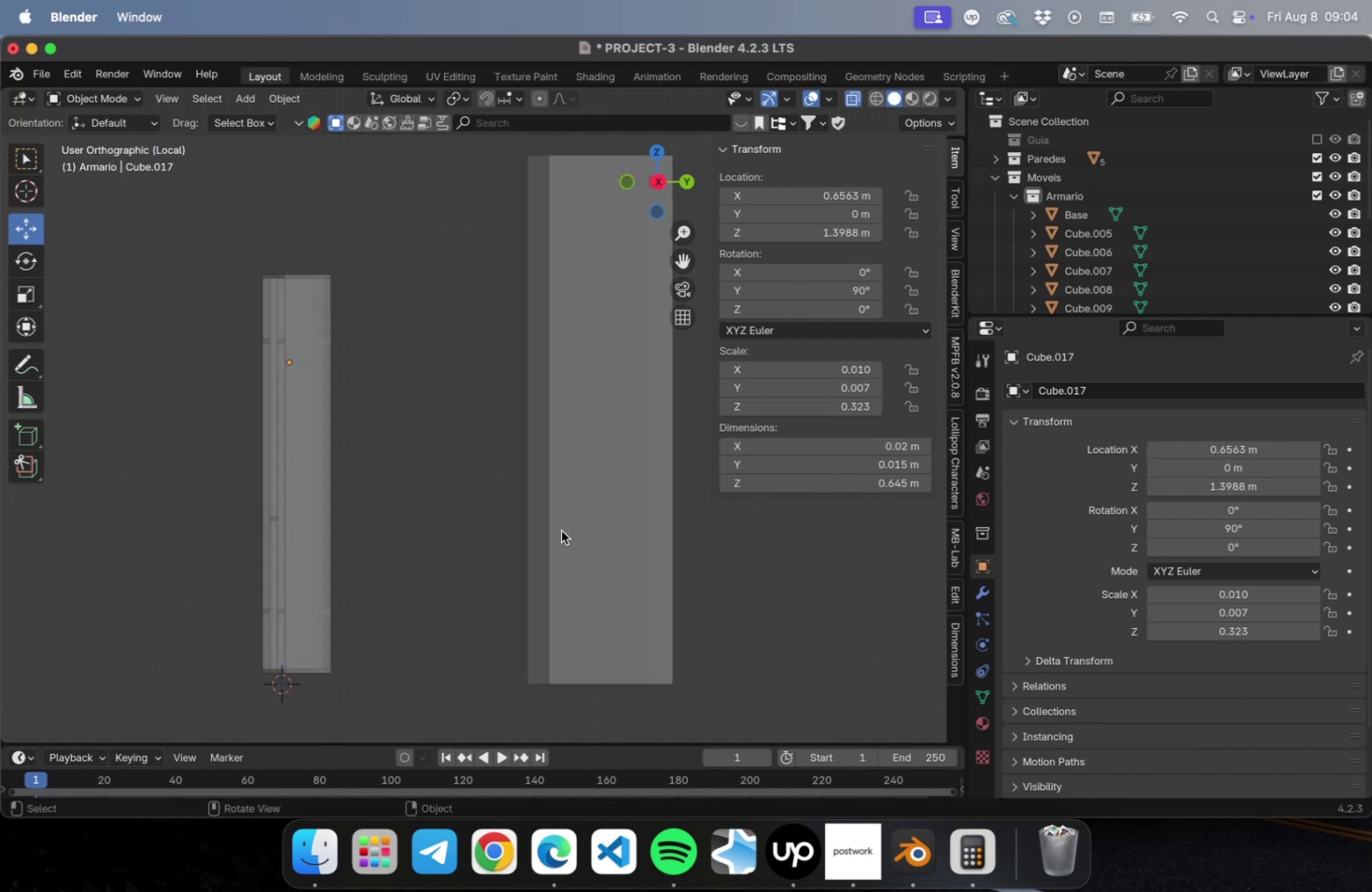 
key(Numpad1)
 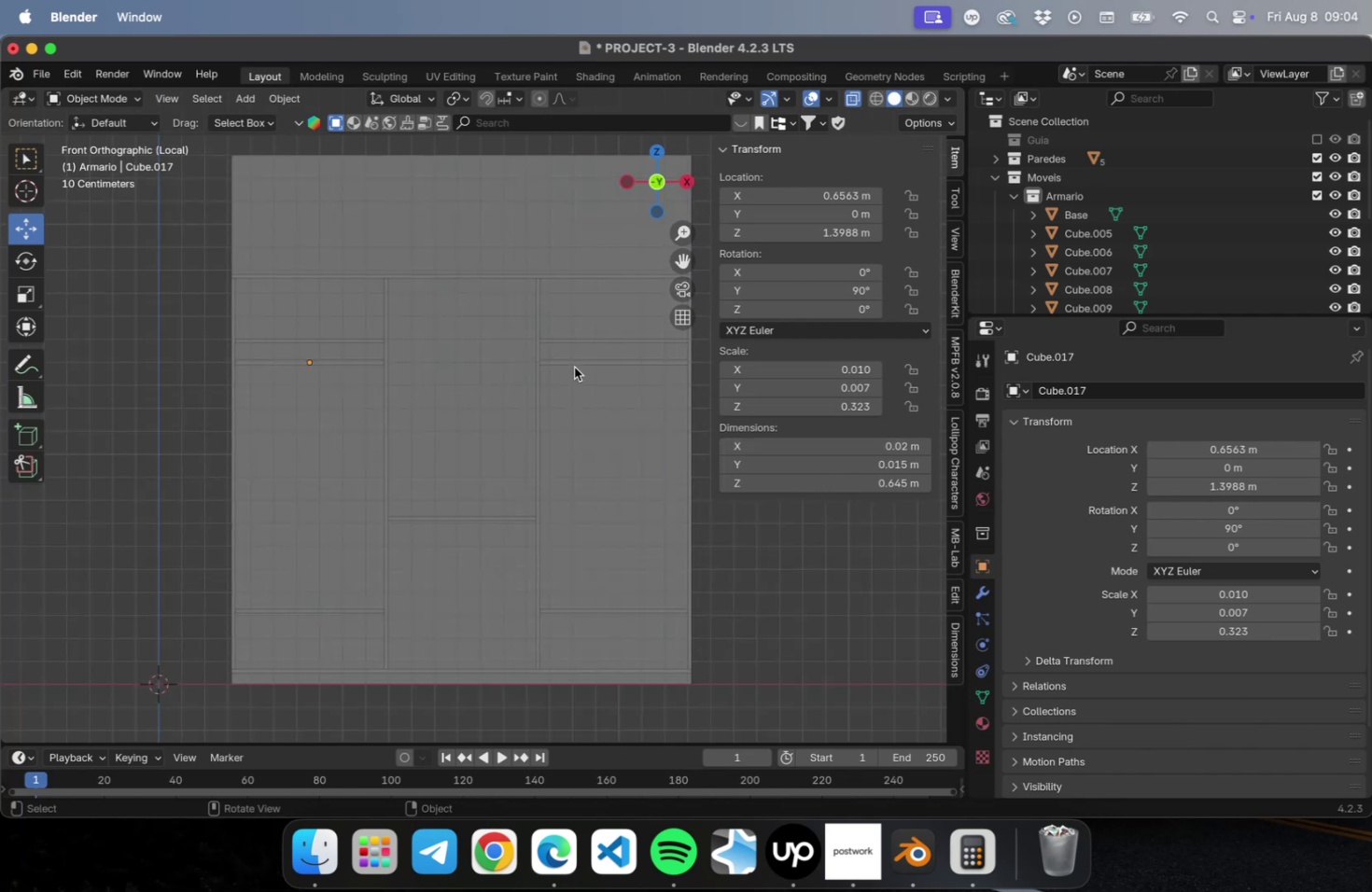 
left_click([573, 364])
 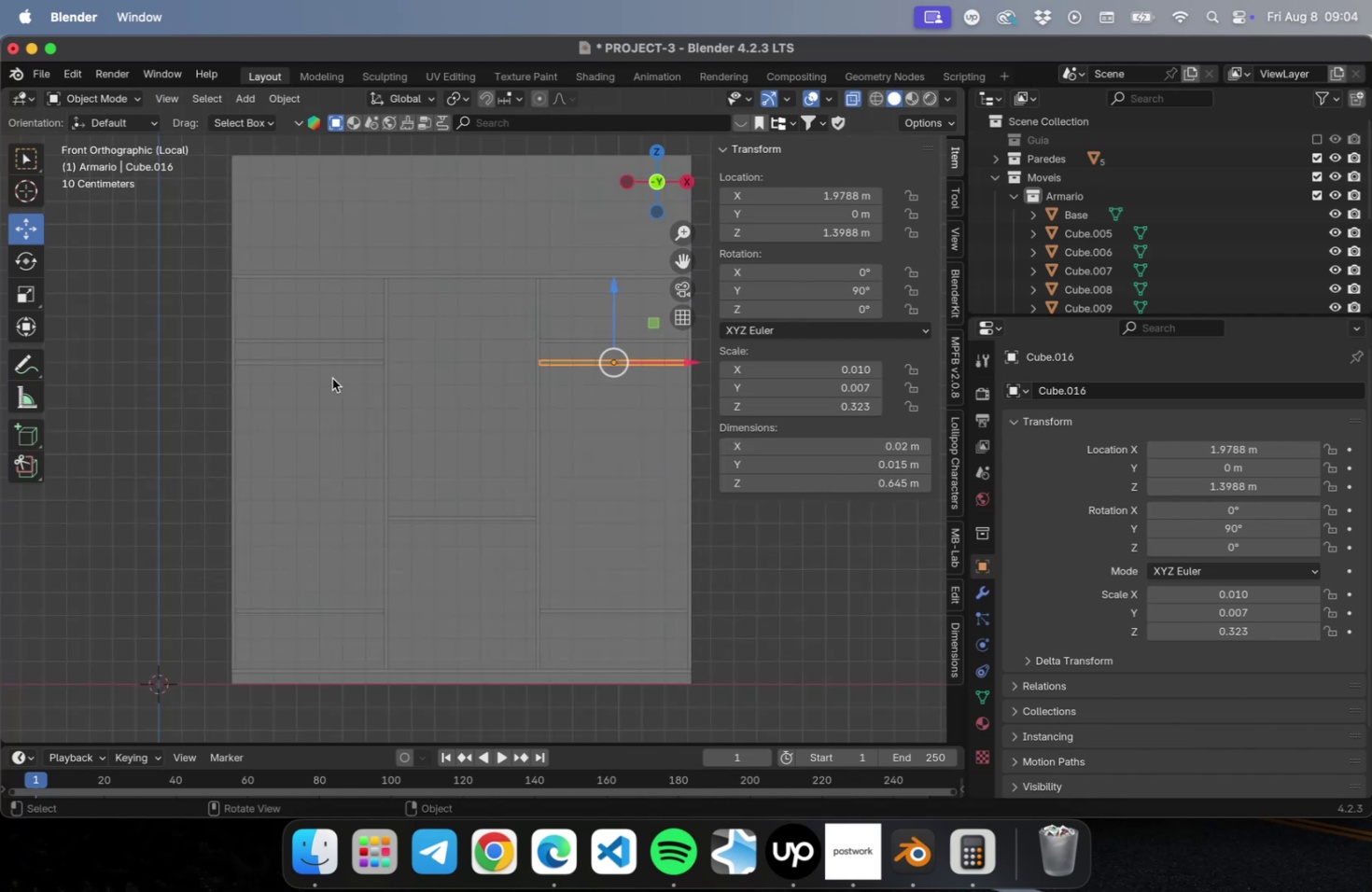 
hold_key(key=ShiftLeft, duration=0.84)
left_click([309, 364])
 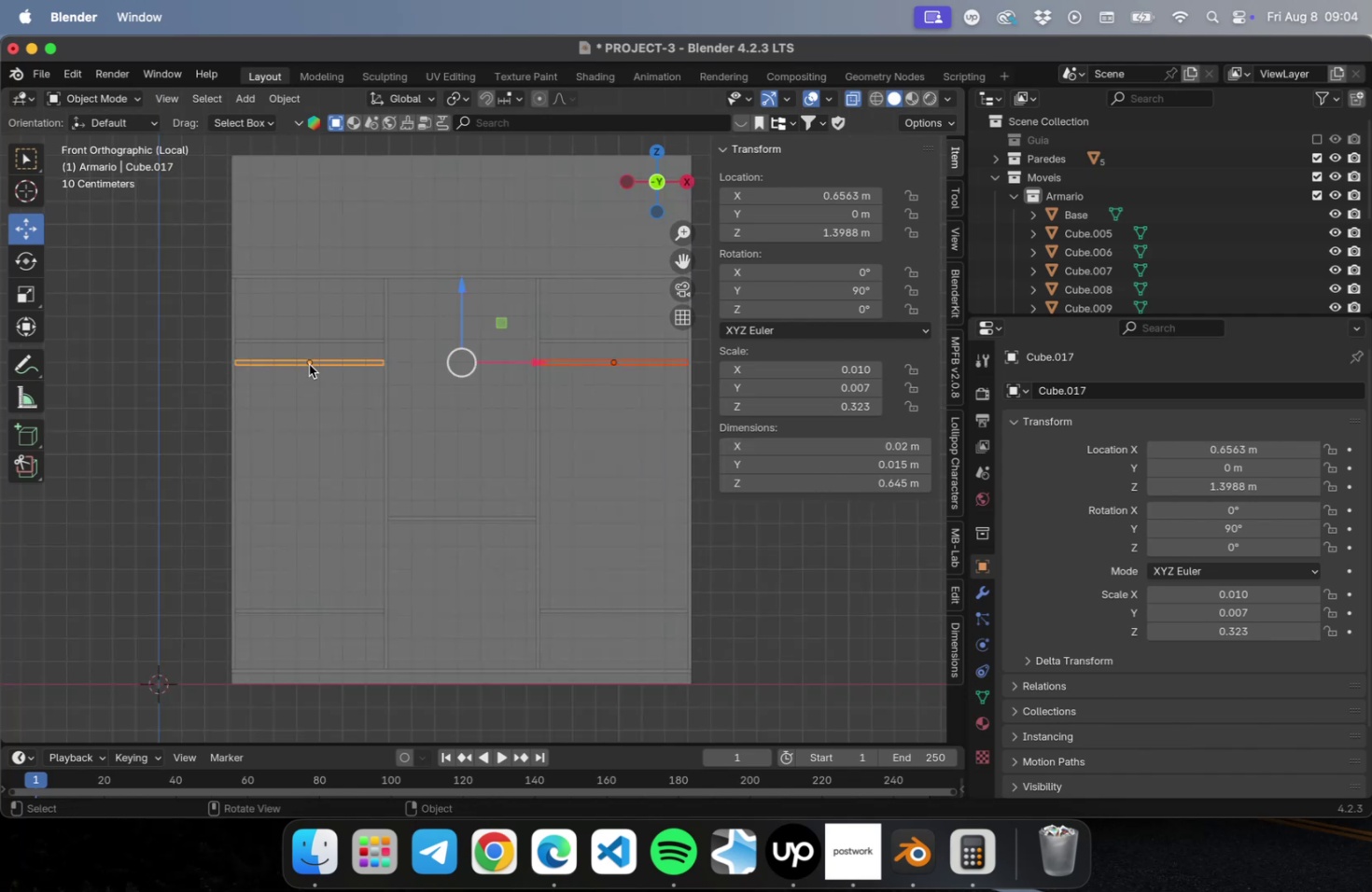 
key(NumLock)
 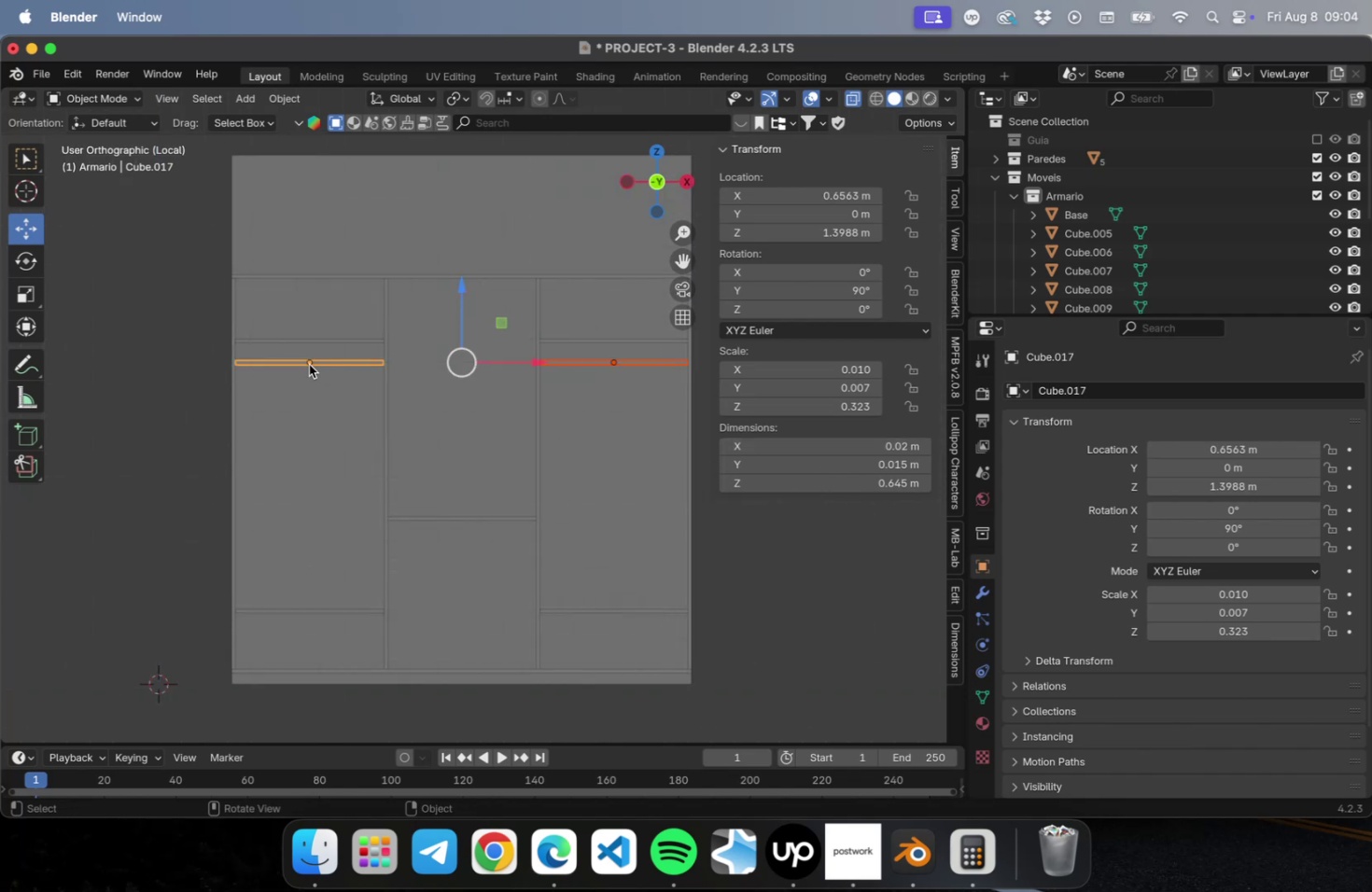 
key(Numpad3)
 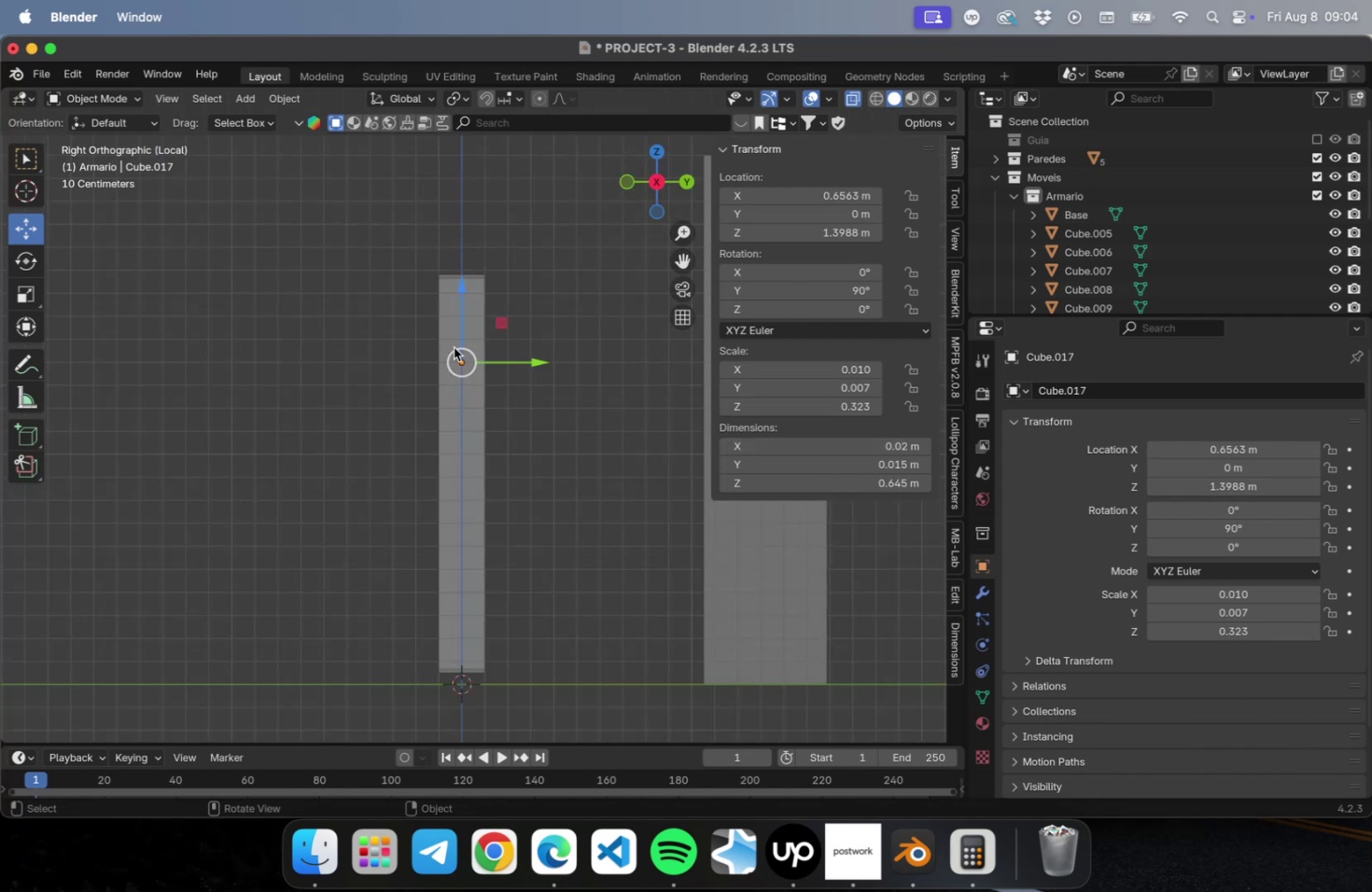 
scroll: coordinate [492, 364], scroll_direction: up, amount: 55.0
 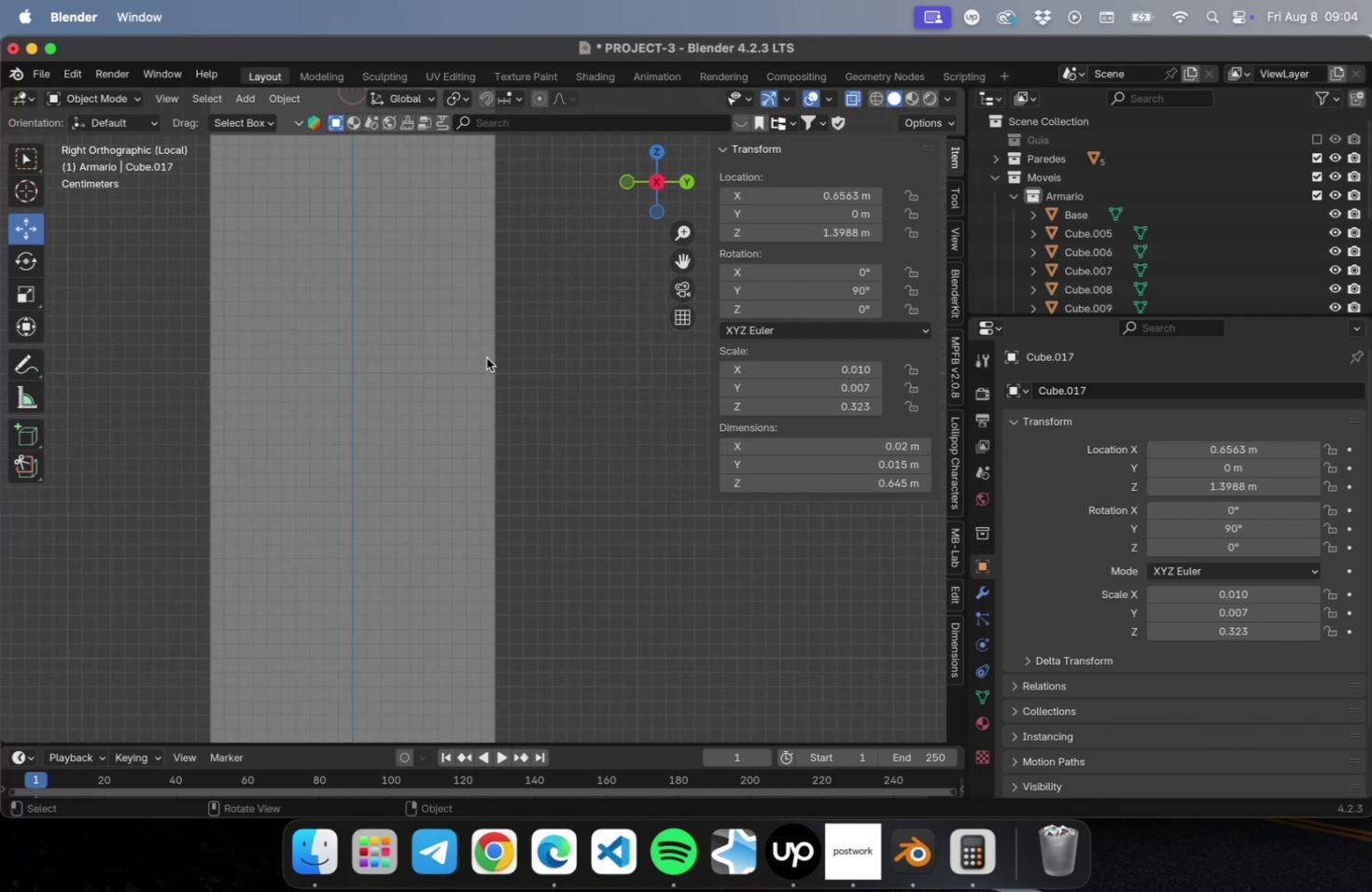 
hold_key(key=ShiftLeft, duration=0.58)
 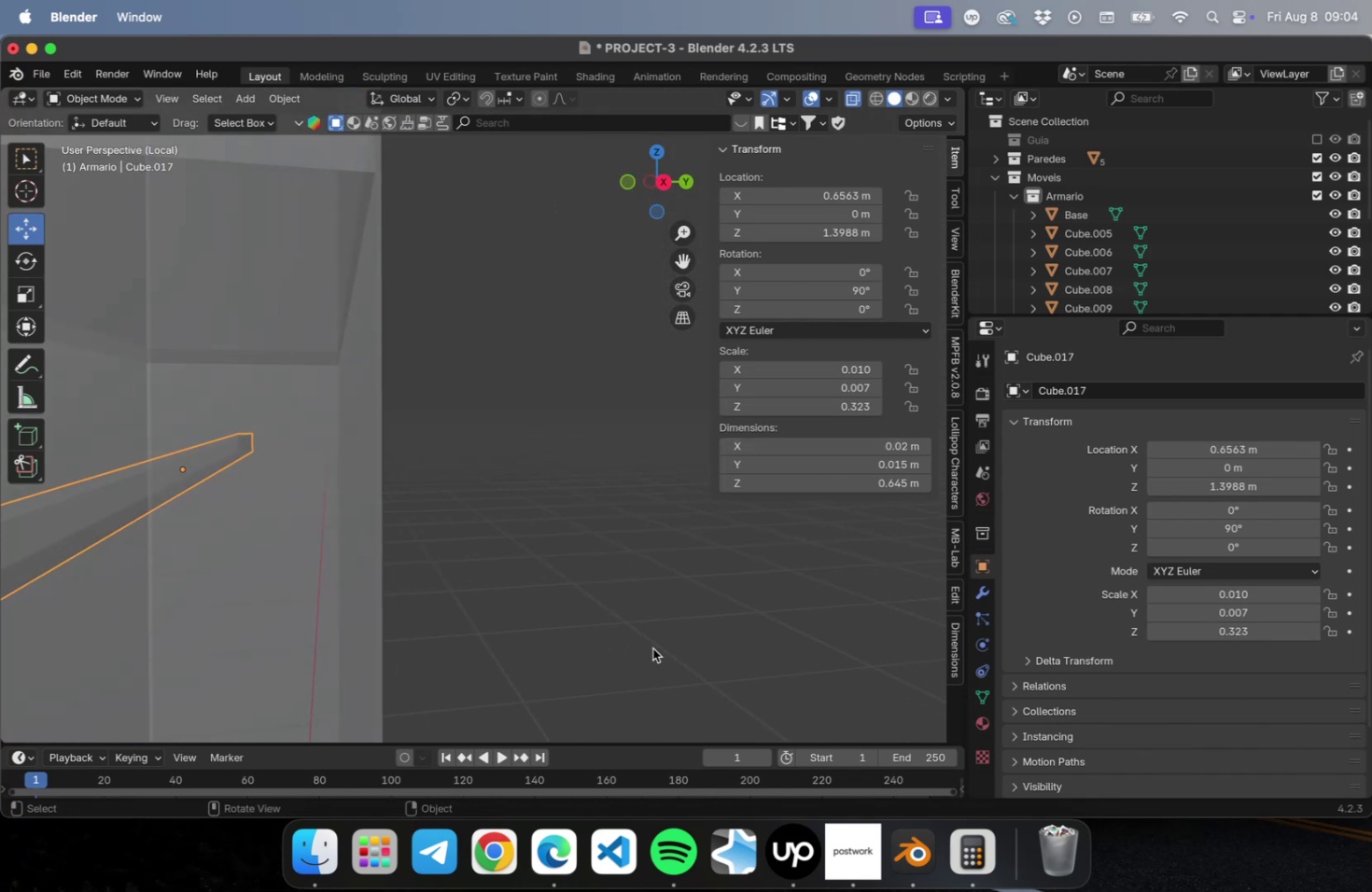 
scroll: coordinate [536, 585], scroll_direction: down, amount: 35.0
 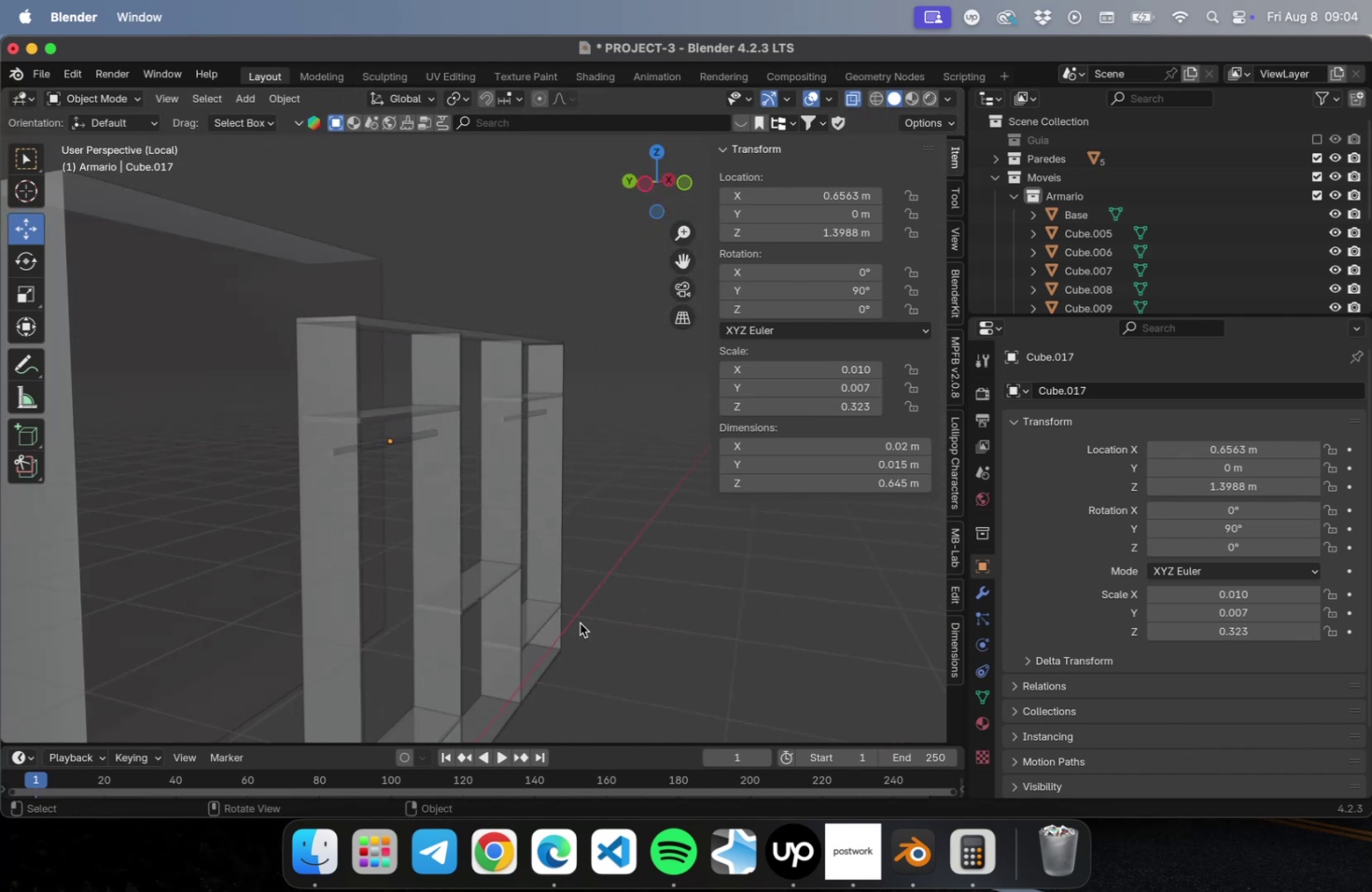 
hold_key(key=ShiftLeft, duration=0.42)
 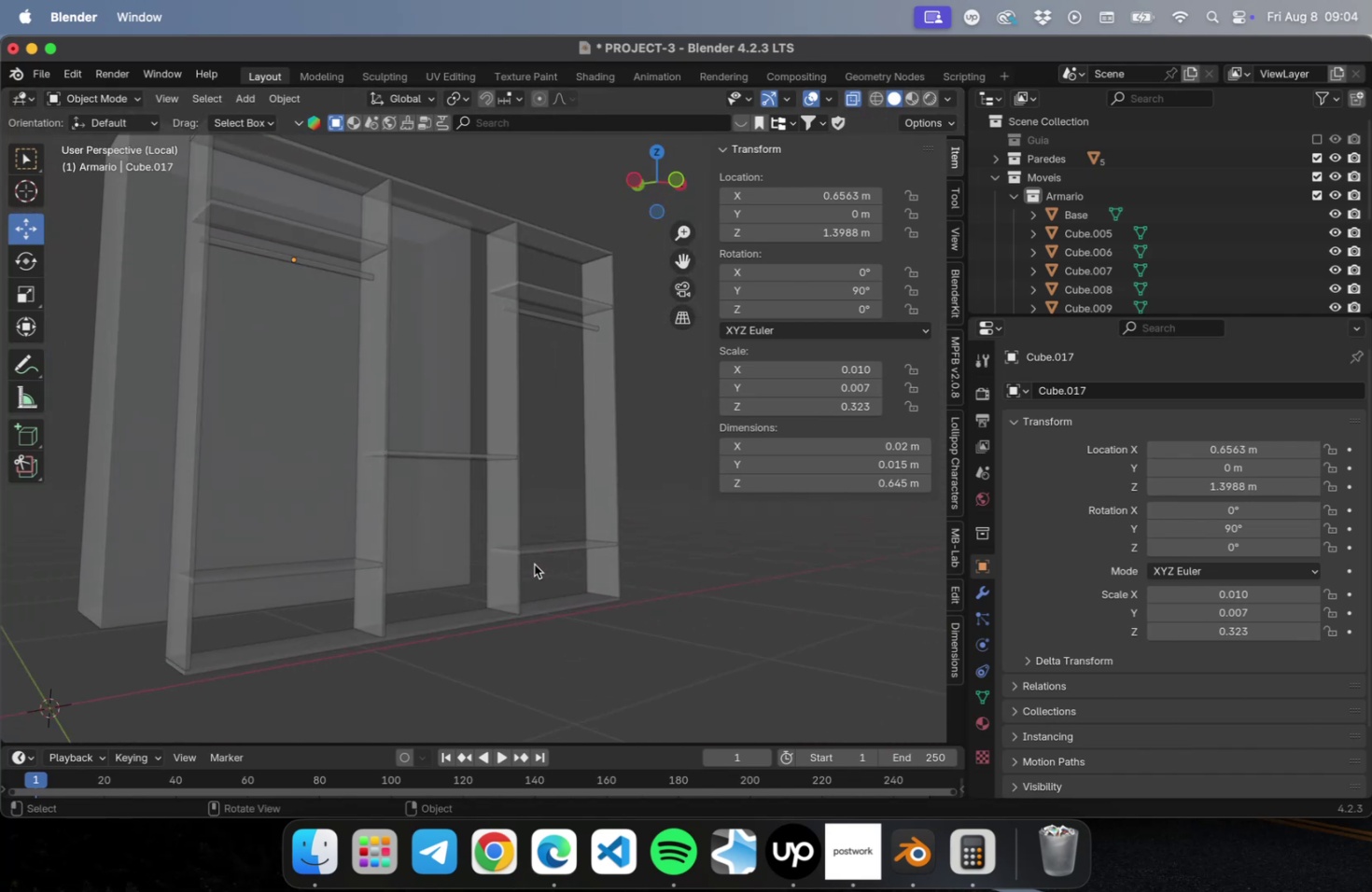 
key(Meta+S)
 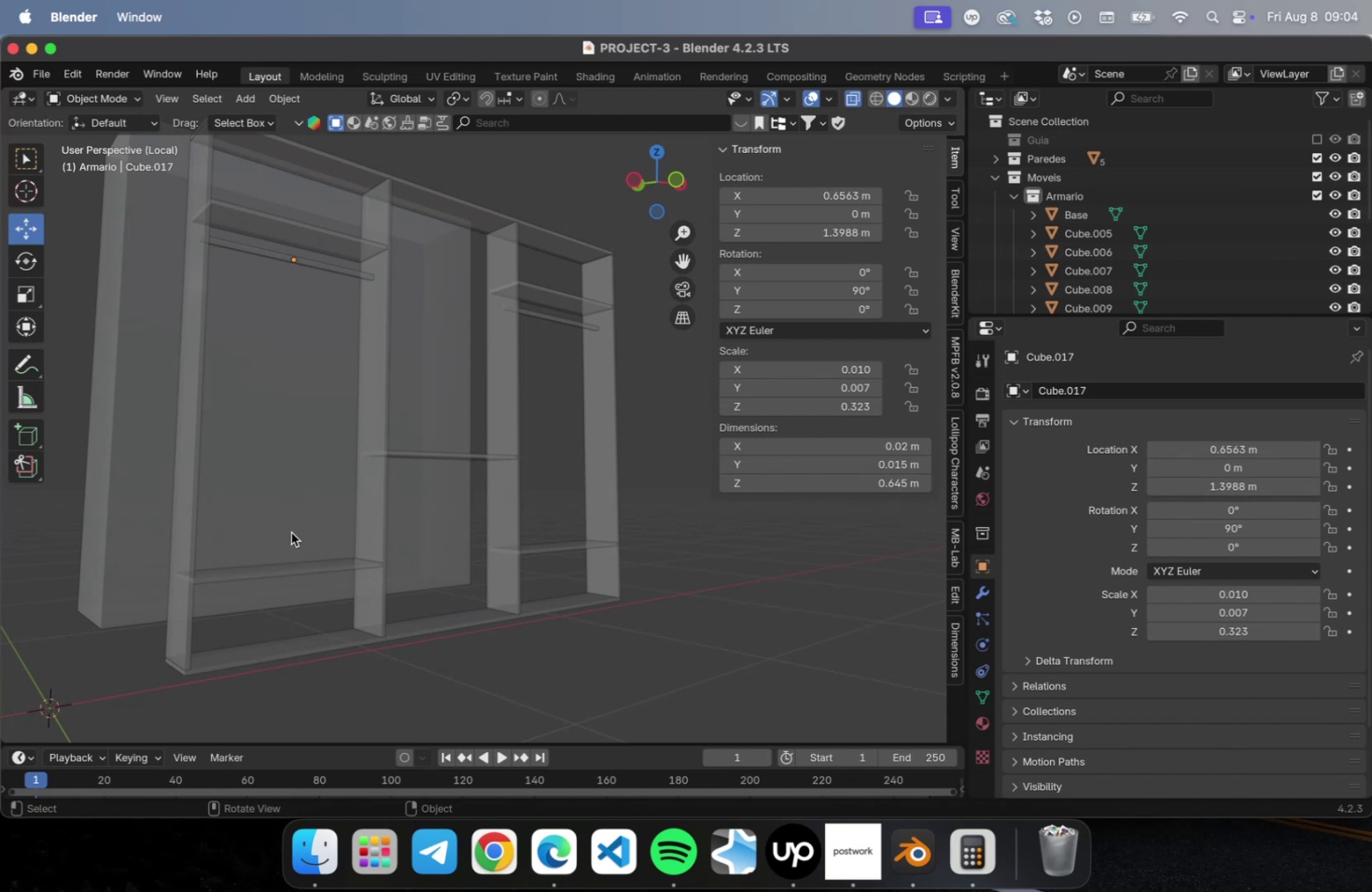 
wait(7.83)
 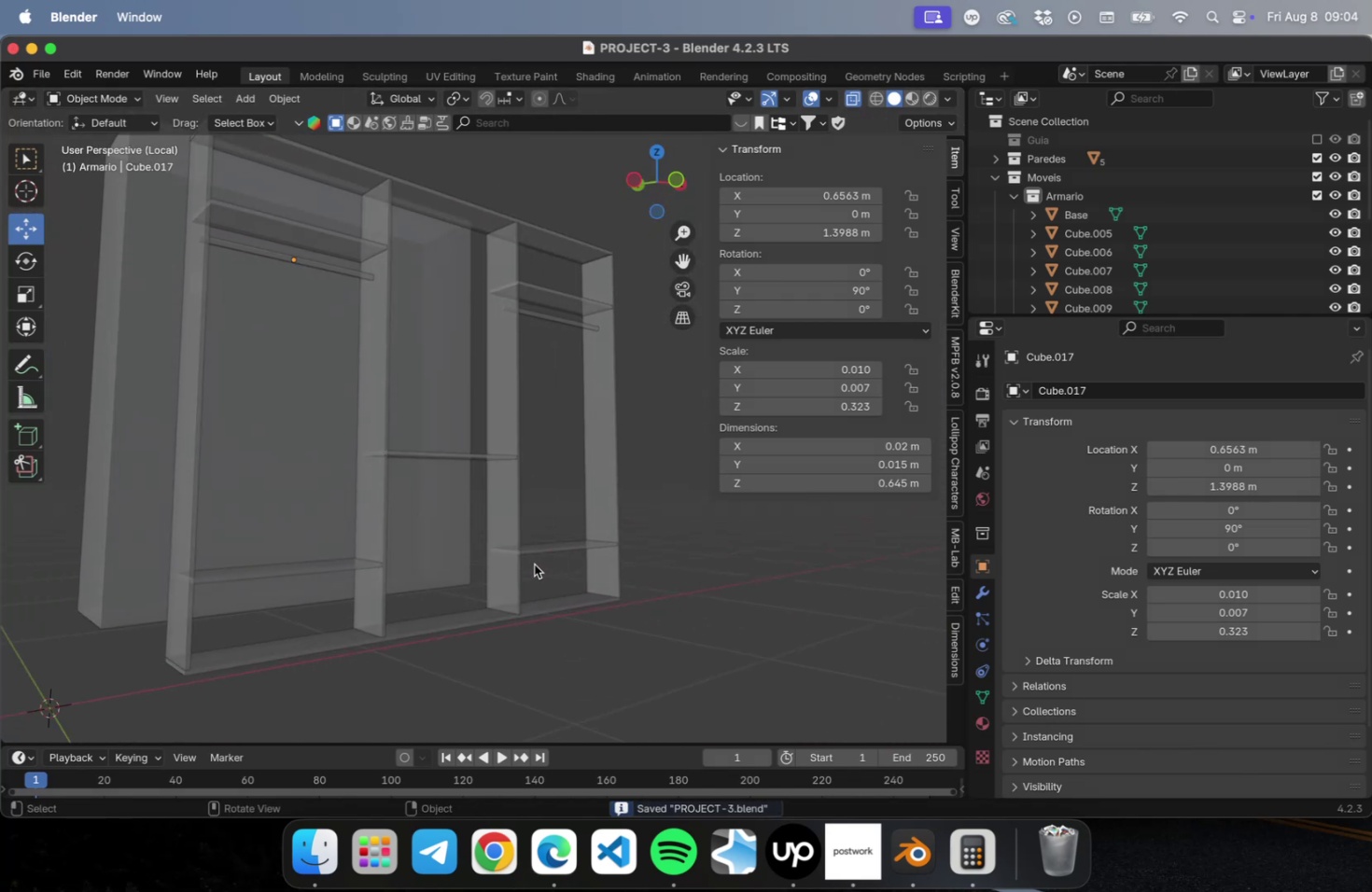 
left_click([245, 430])
 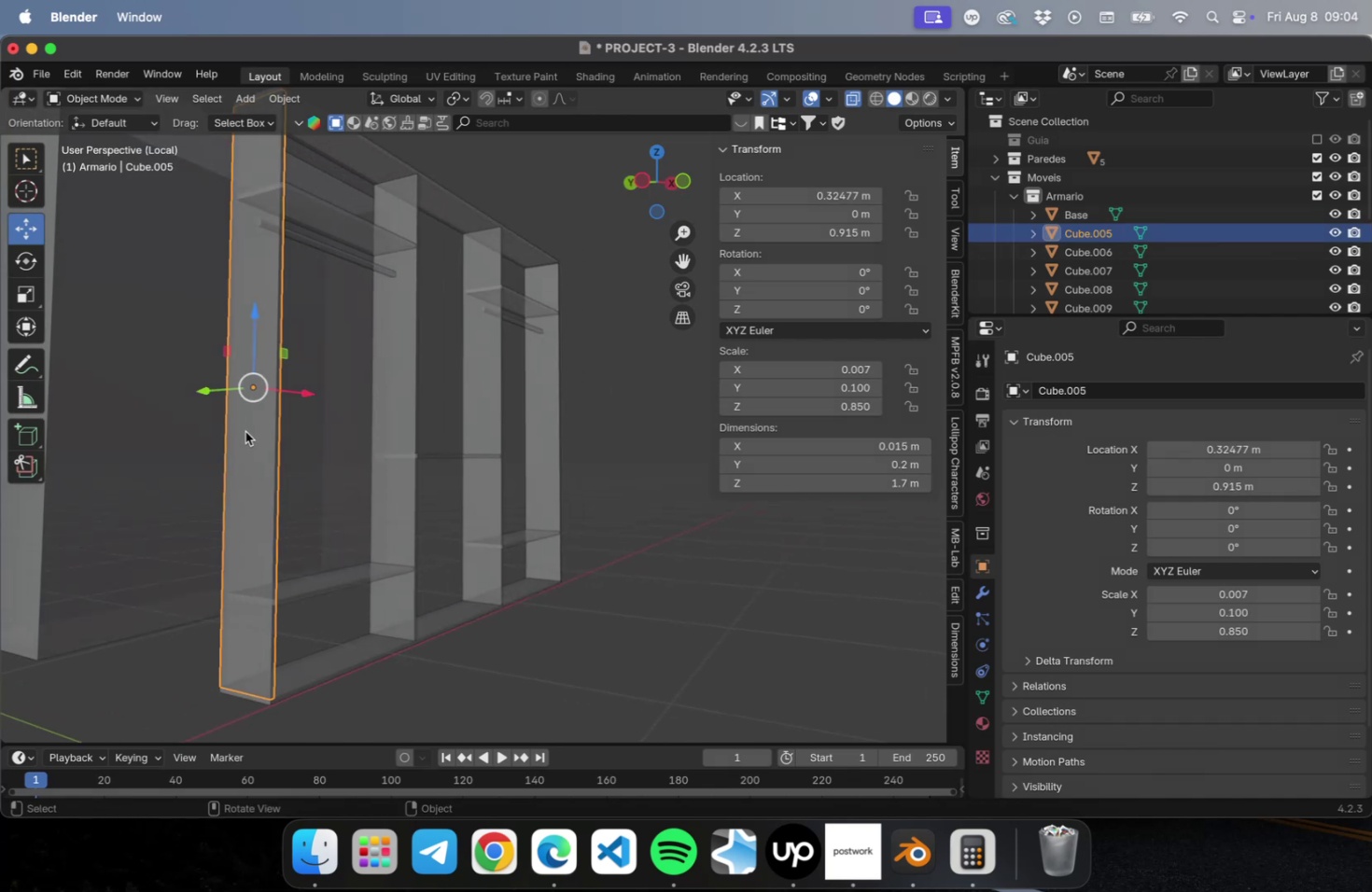 
wait(9.1)
 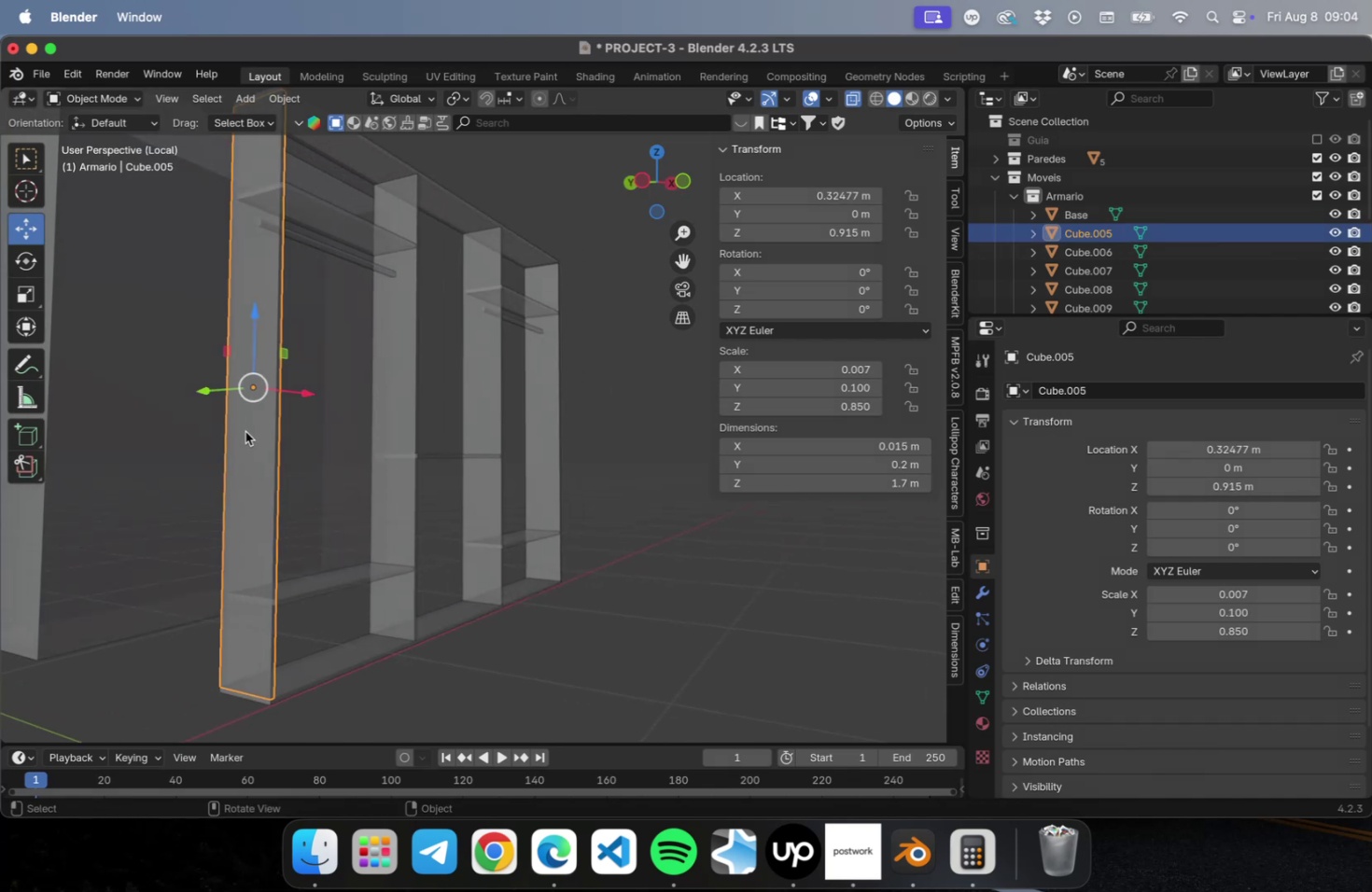 
scroll: coordinate [586, 460], scroll_direction: down, amount: 8.0
 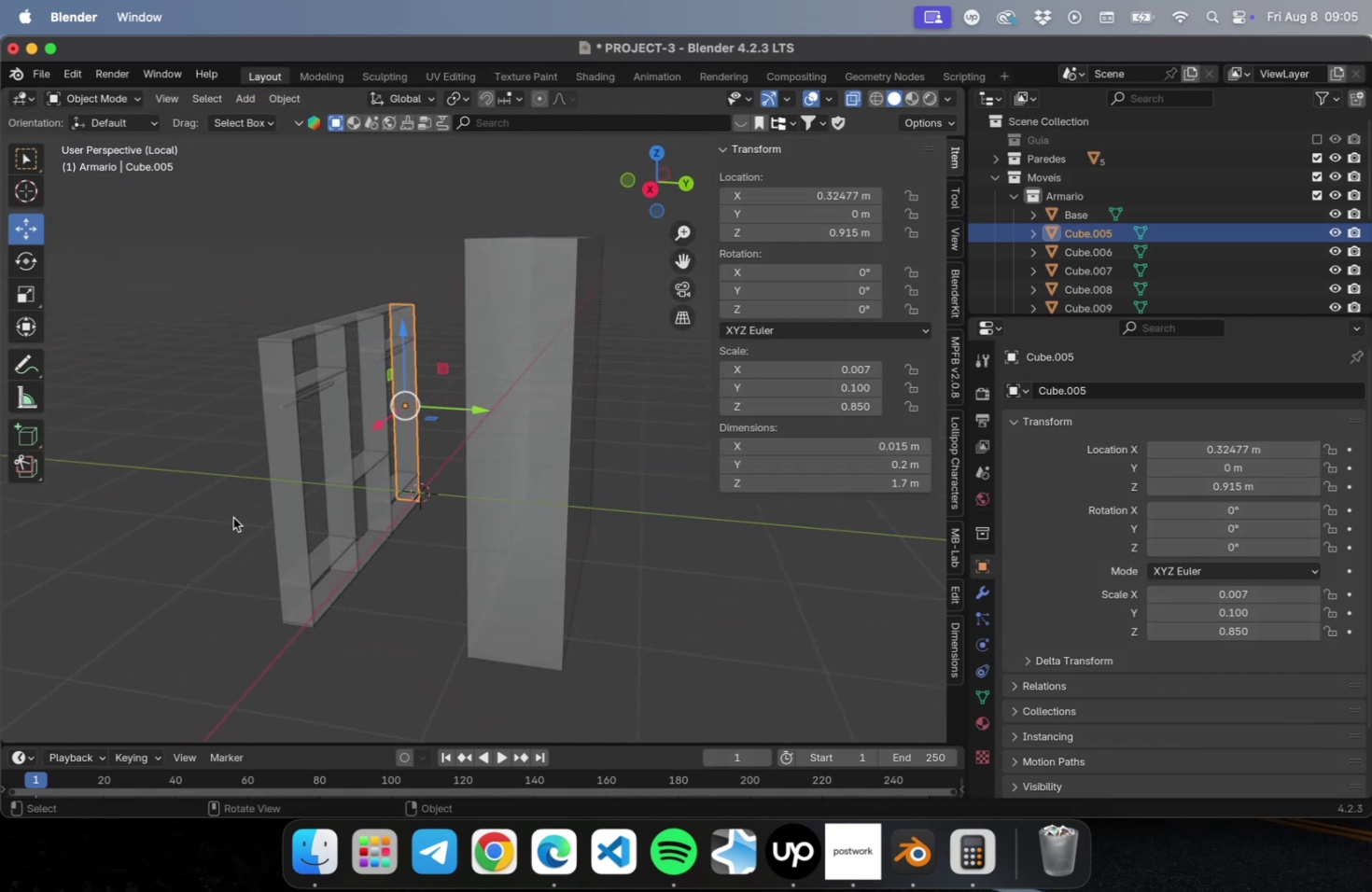 
left_click([525, 350])
 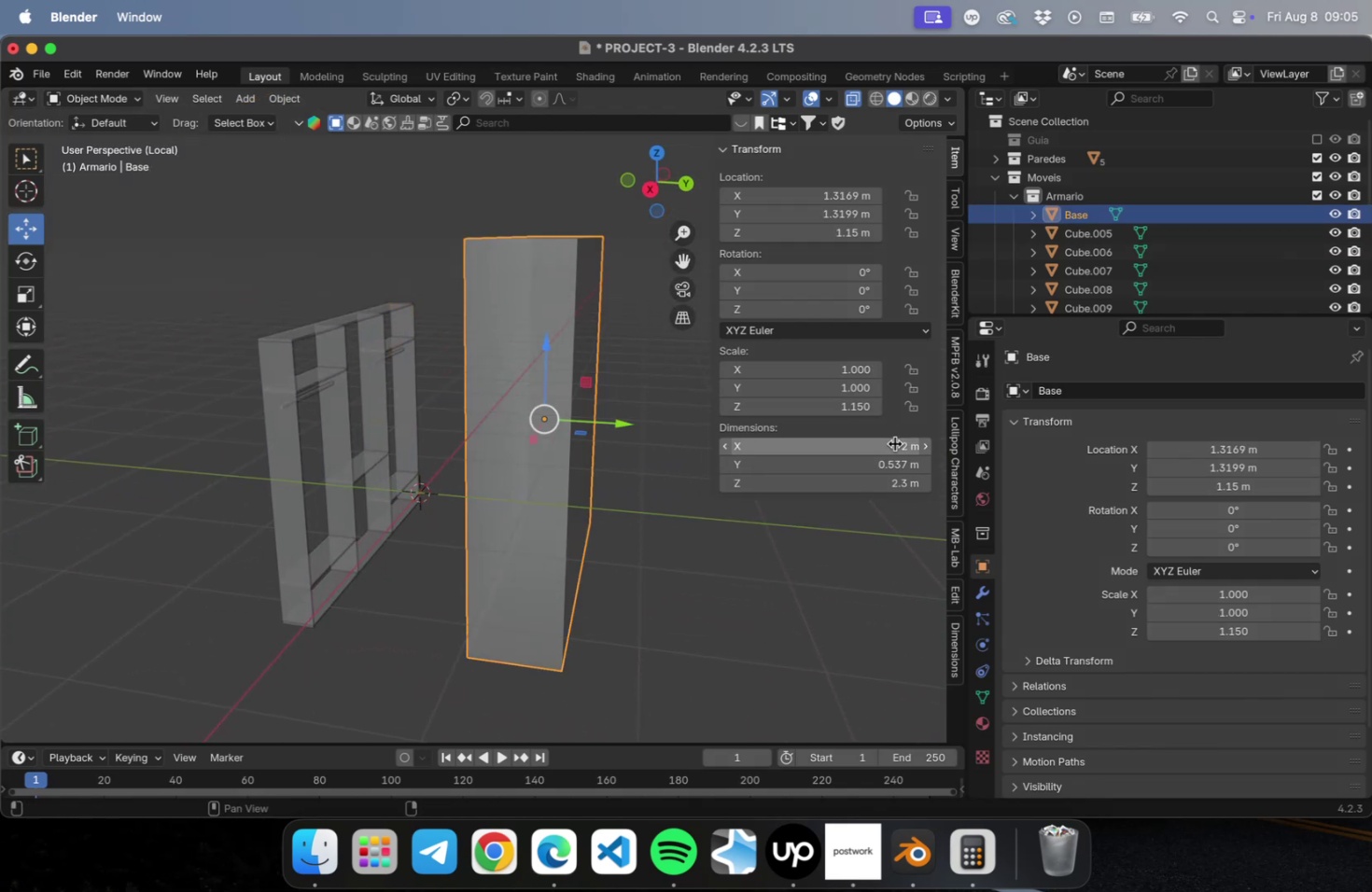 
wait(6.01)
 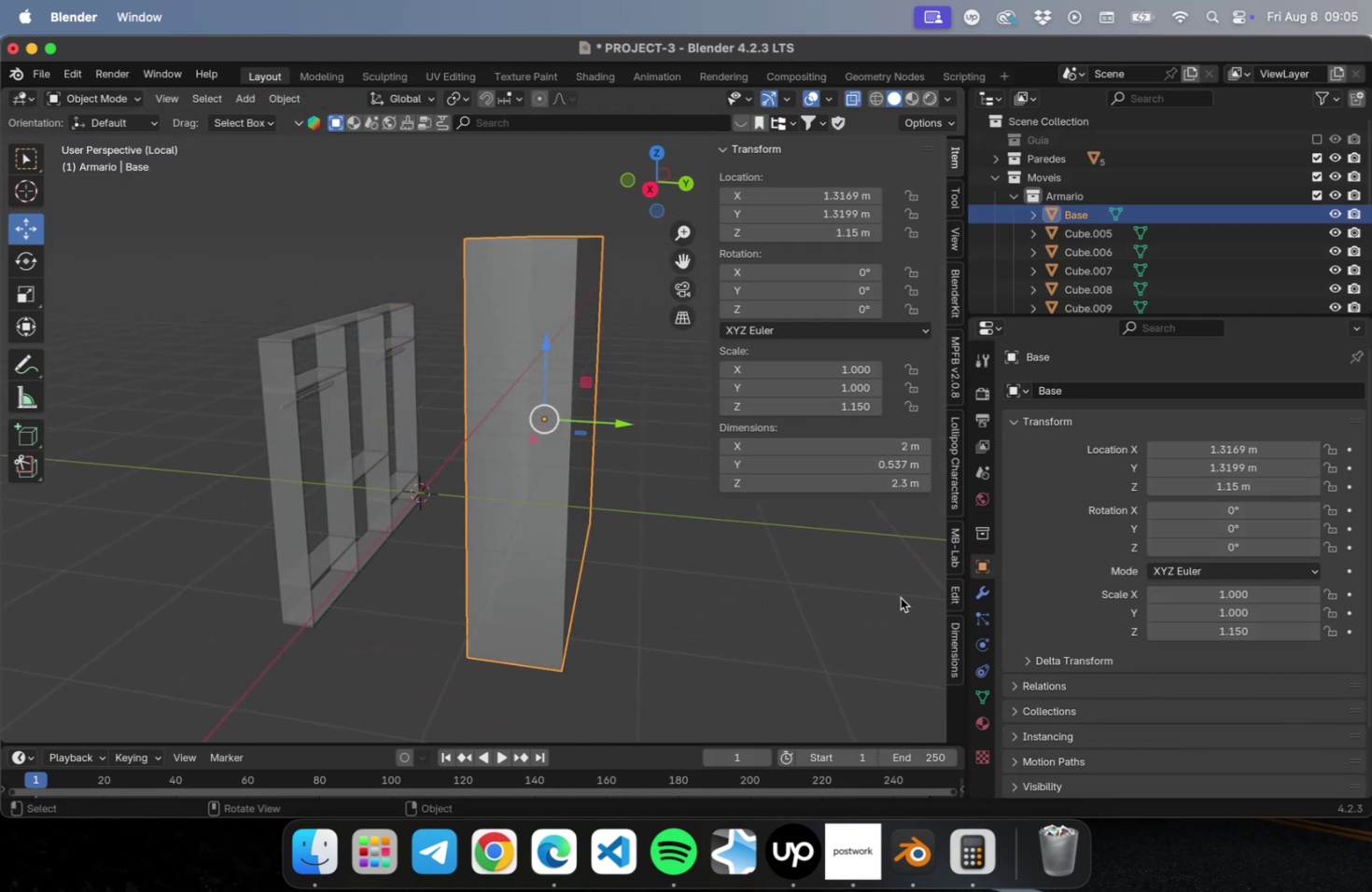 
key(Meta+Z)
 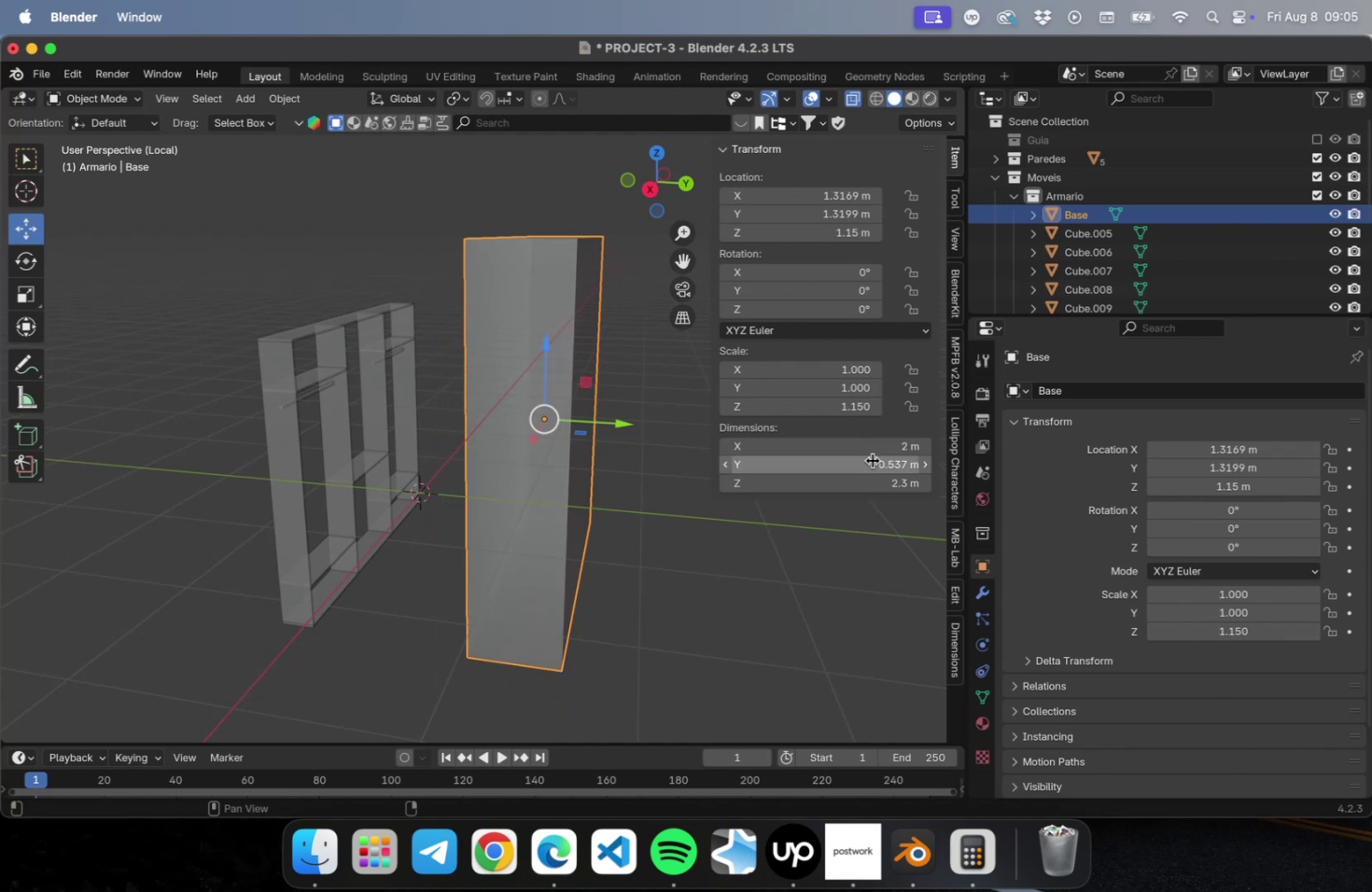 
wait(10.19)
 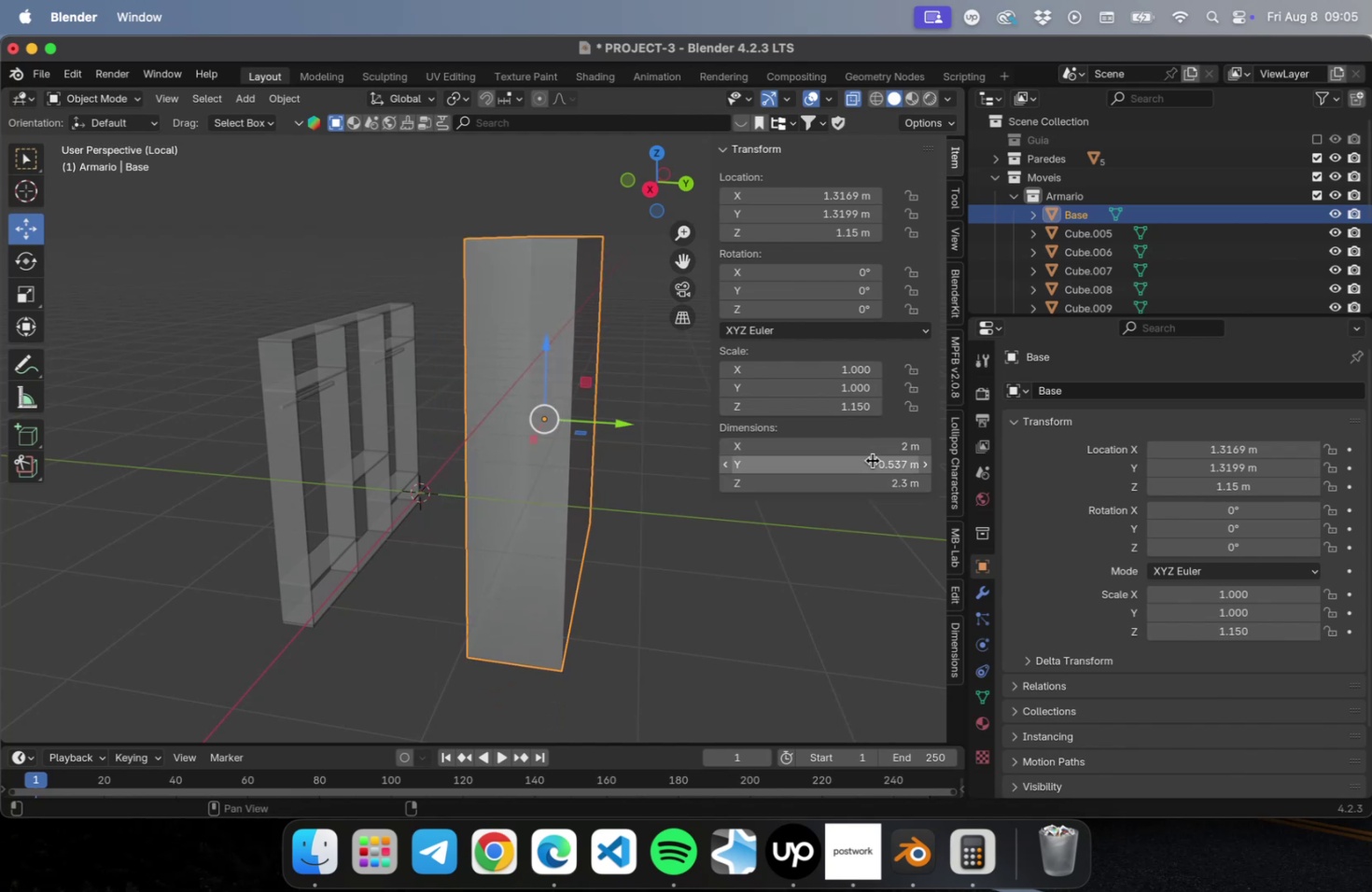 
left_click([846, 467])
 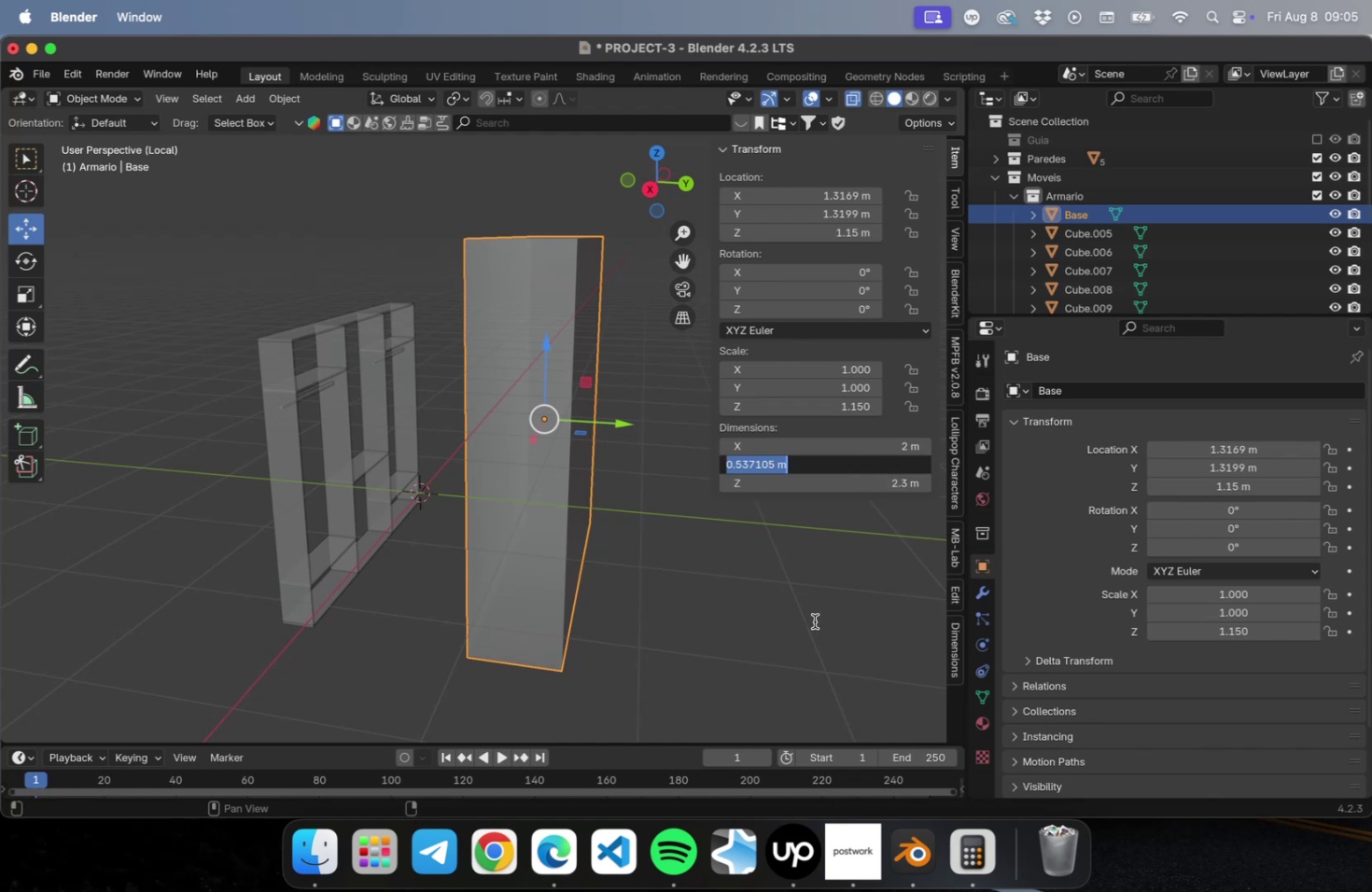 
key(0)
 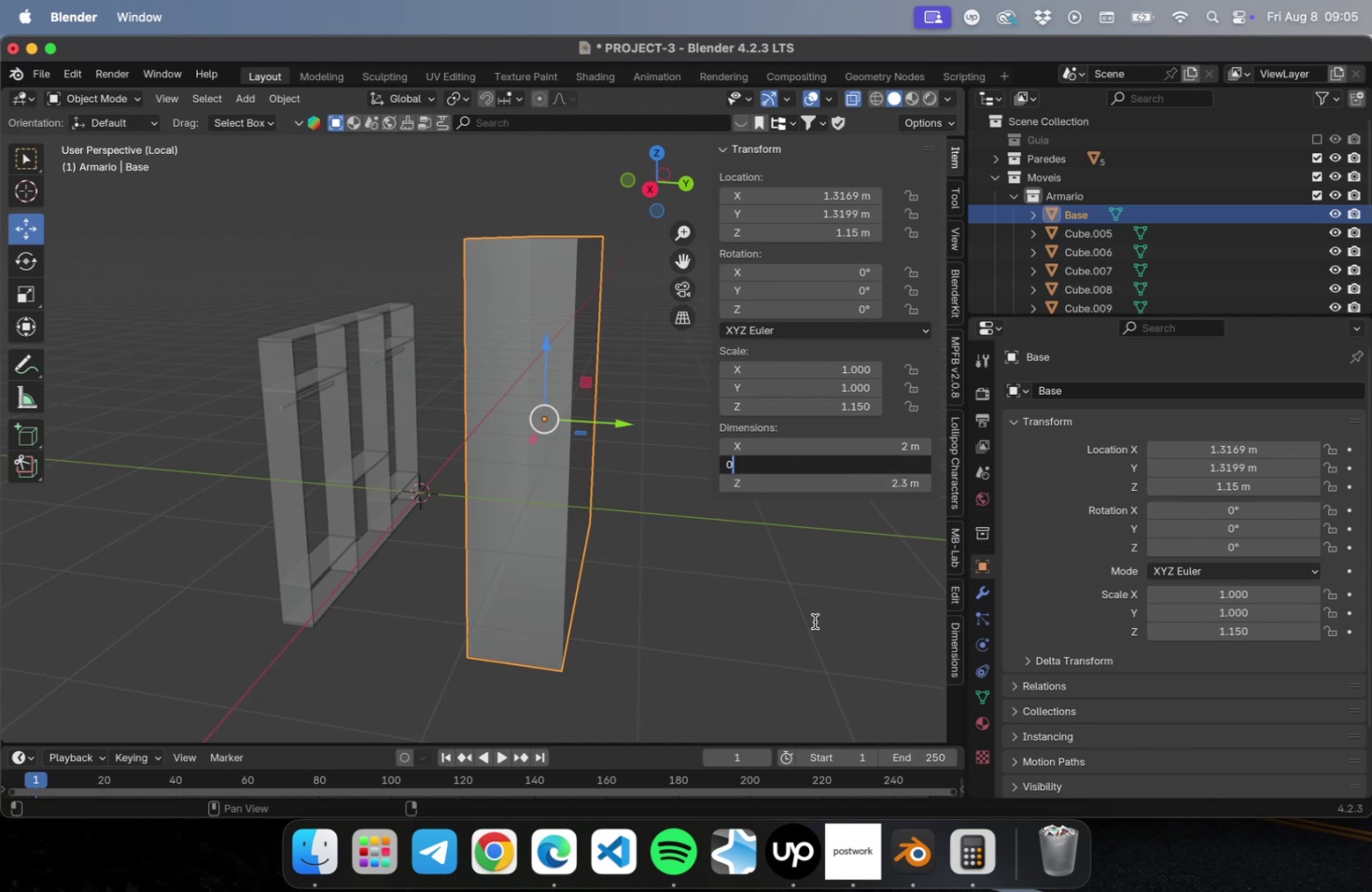 
key(Period)
 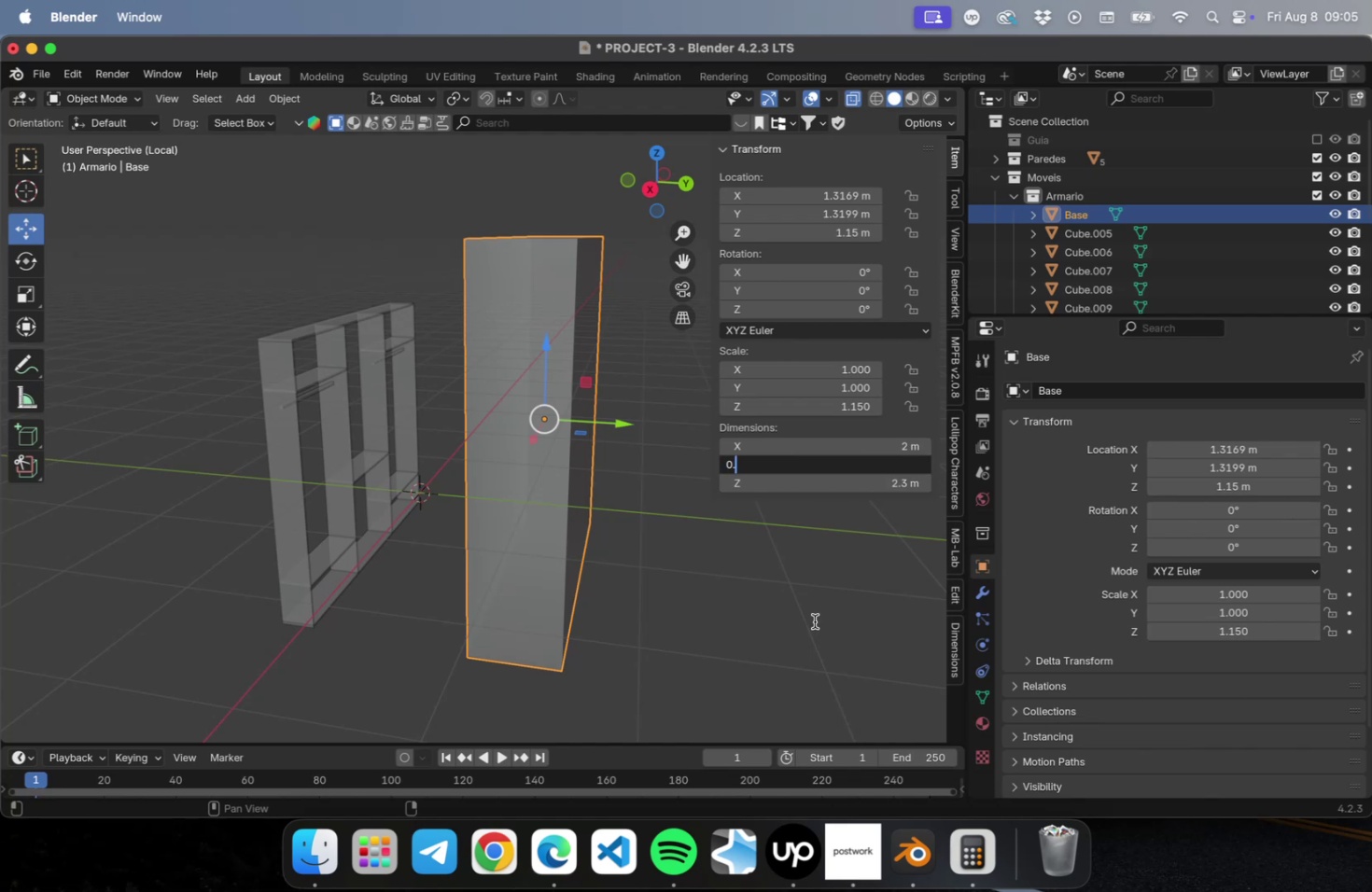 
key(5)
 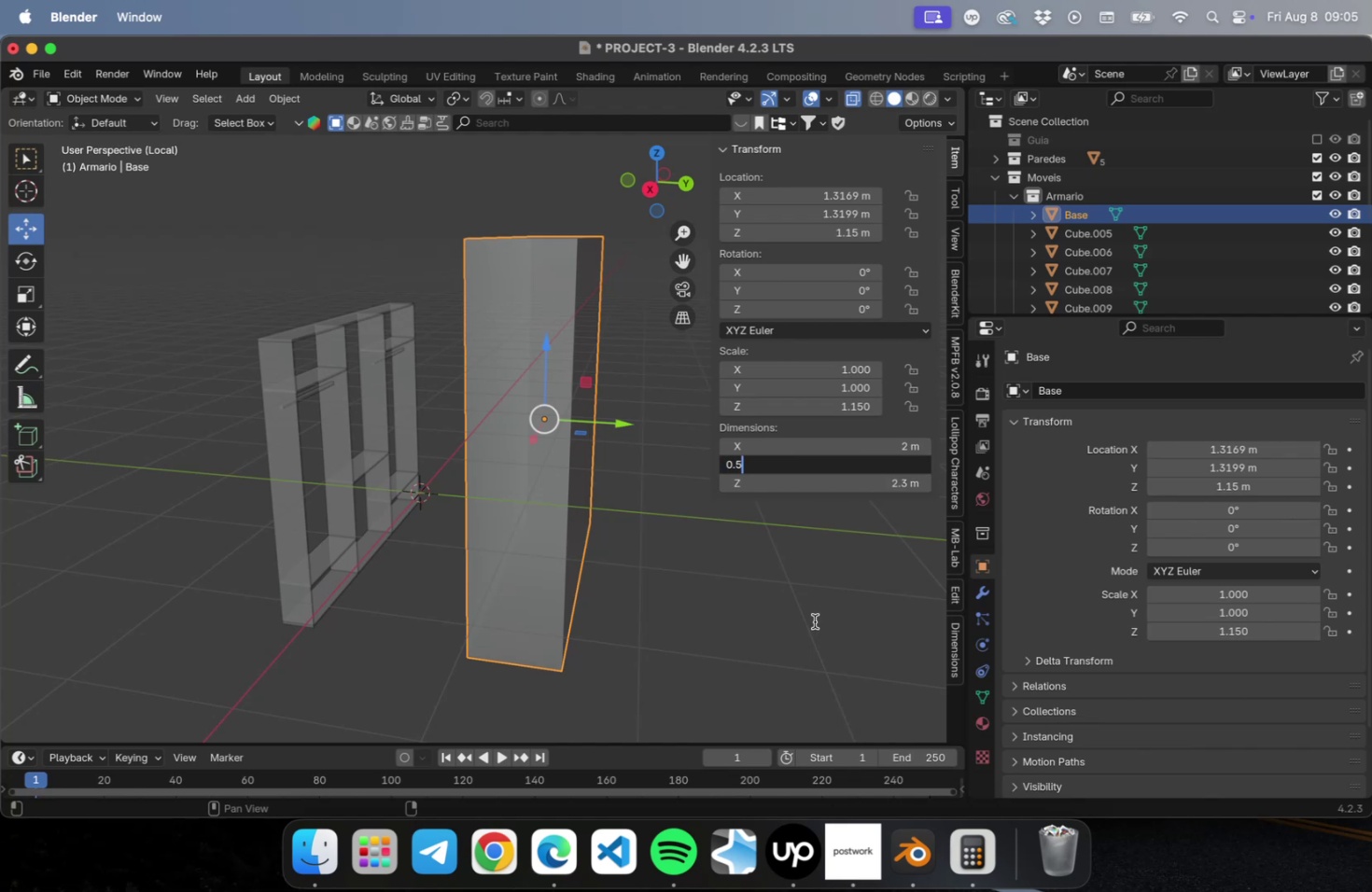 
key(Enter)
 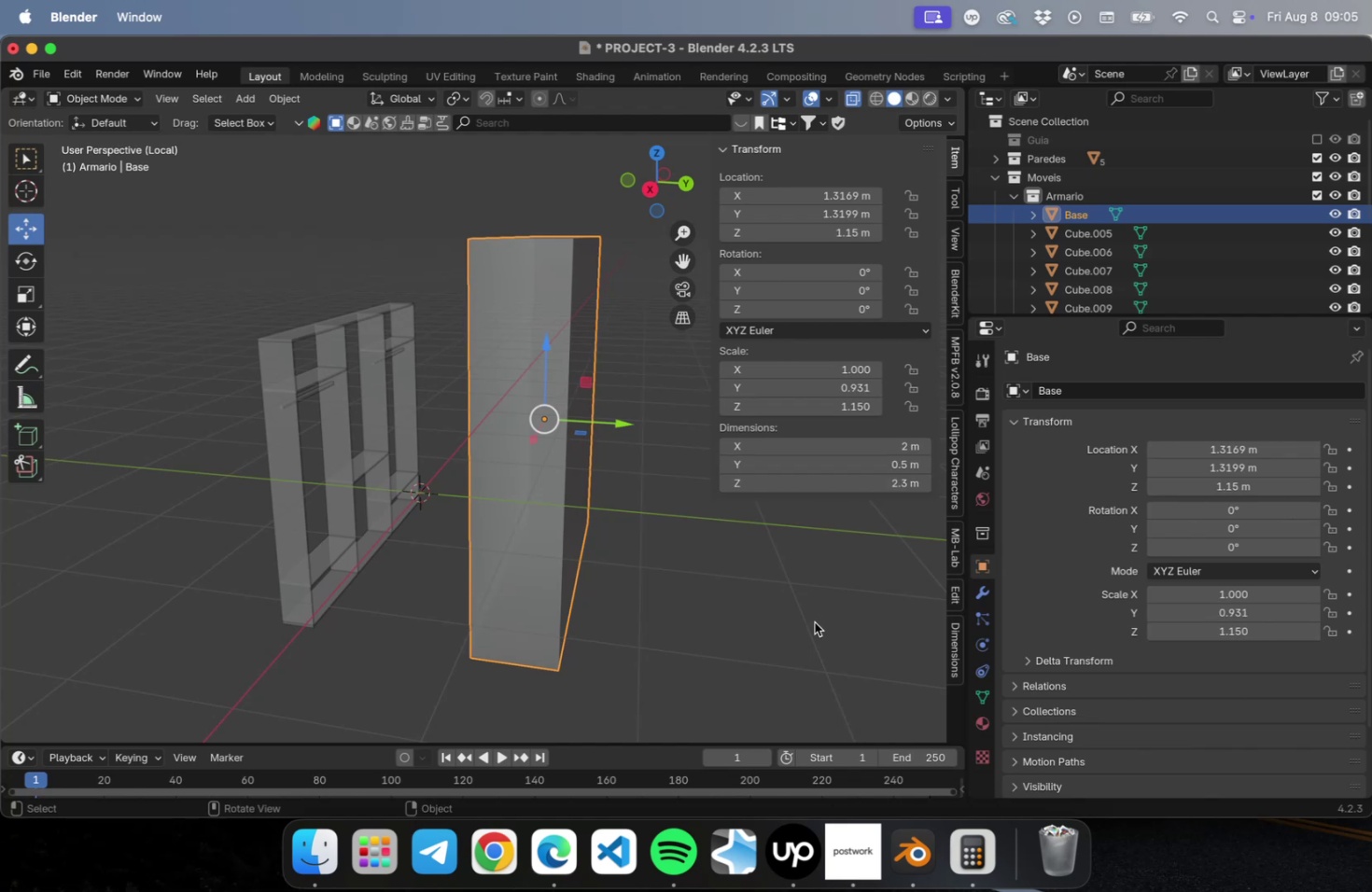 
hold_key(key=ShiftLeft, duration=0.63)
 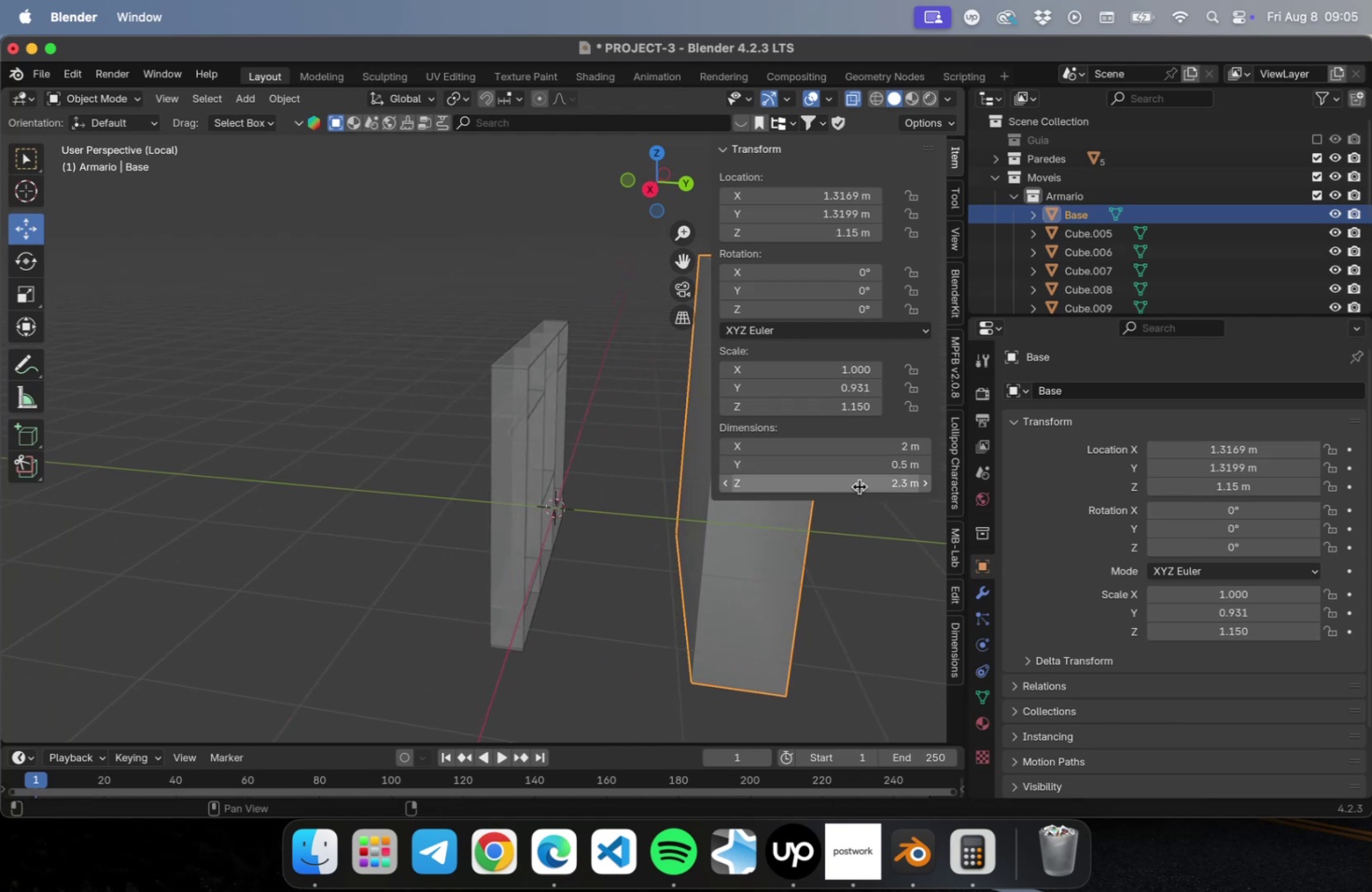 
hold_key(key=ShiftLeft, duration=0.39)
 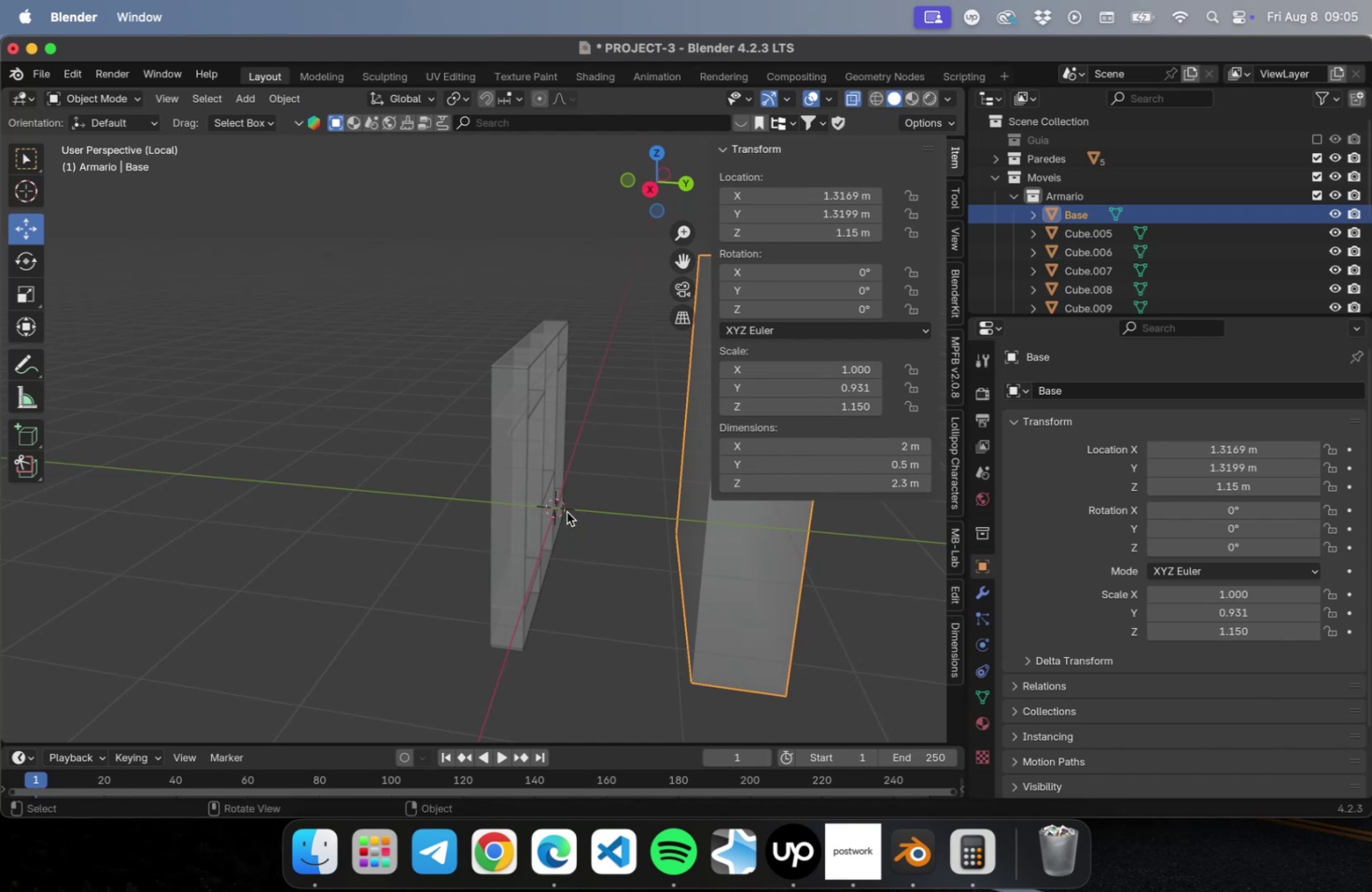 
hold_key(key=ShiftLeft, duration=1.04)
 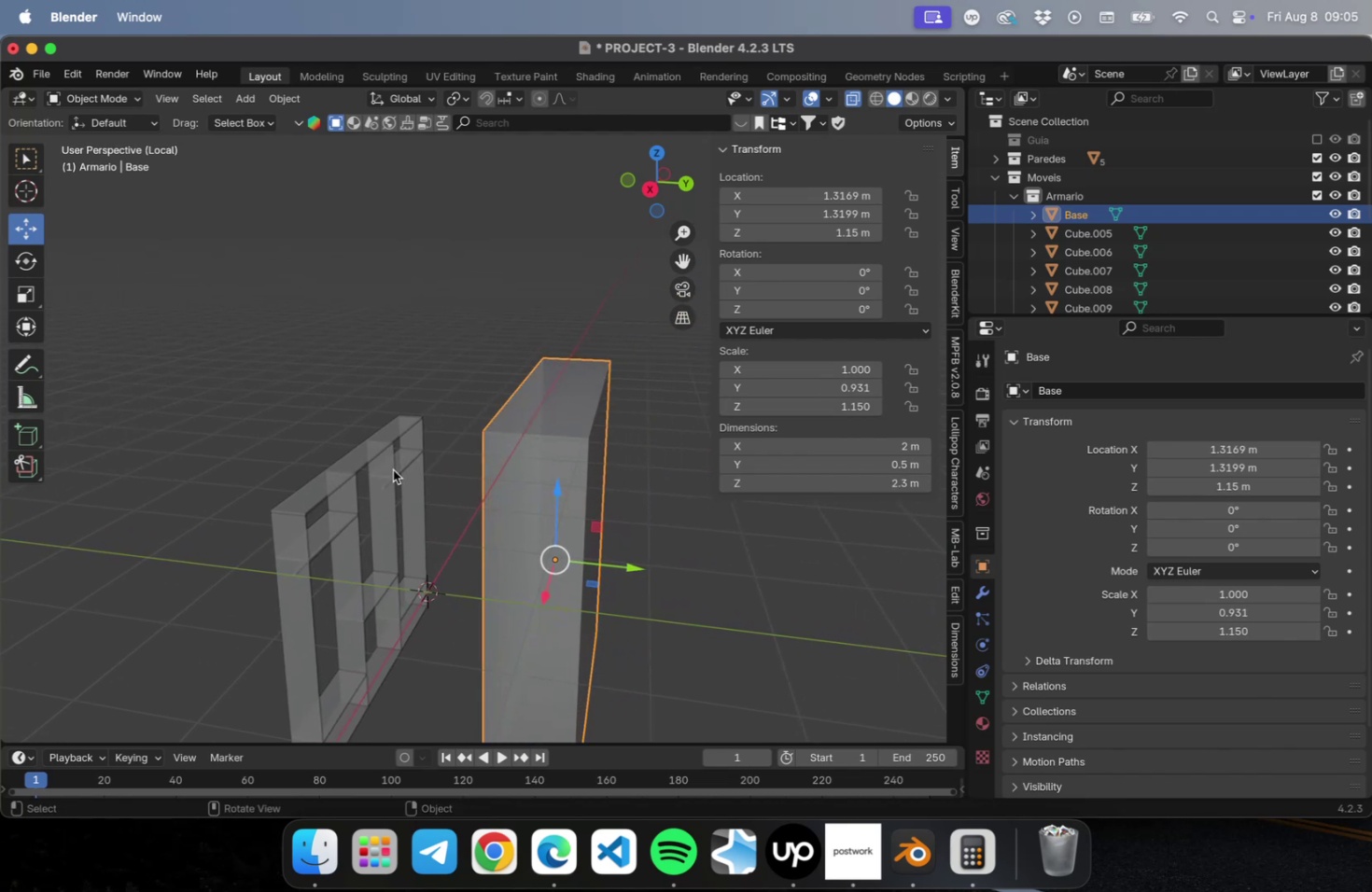 
hold_key(key=ShiftLeft, duration=0.78)
 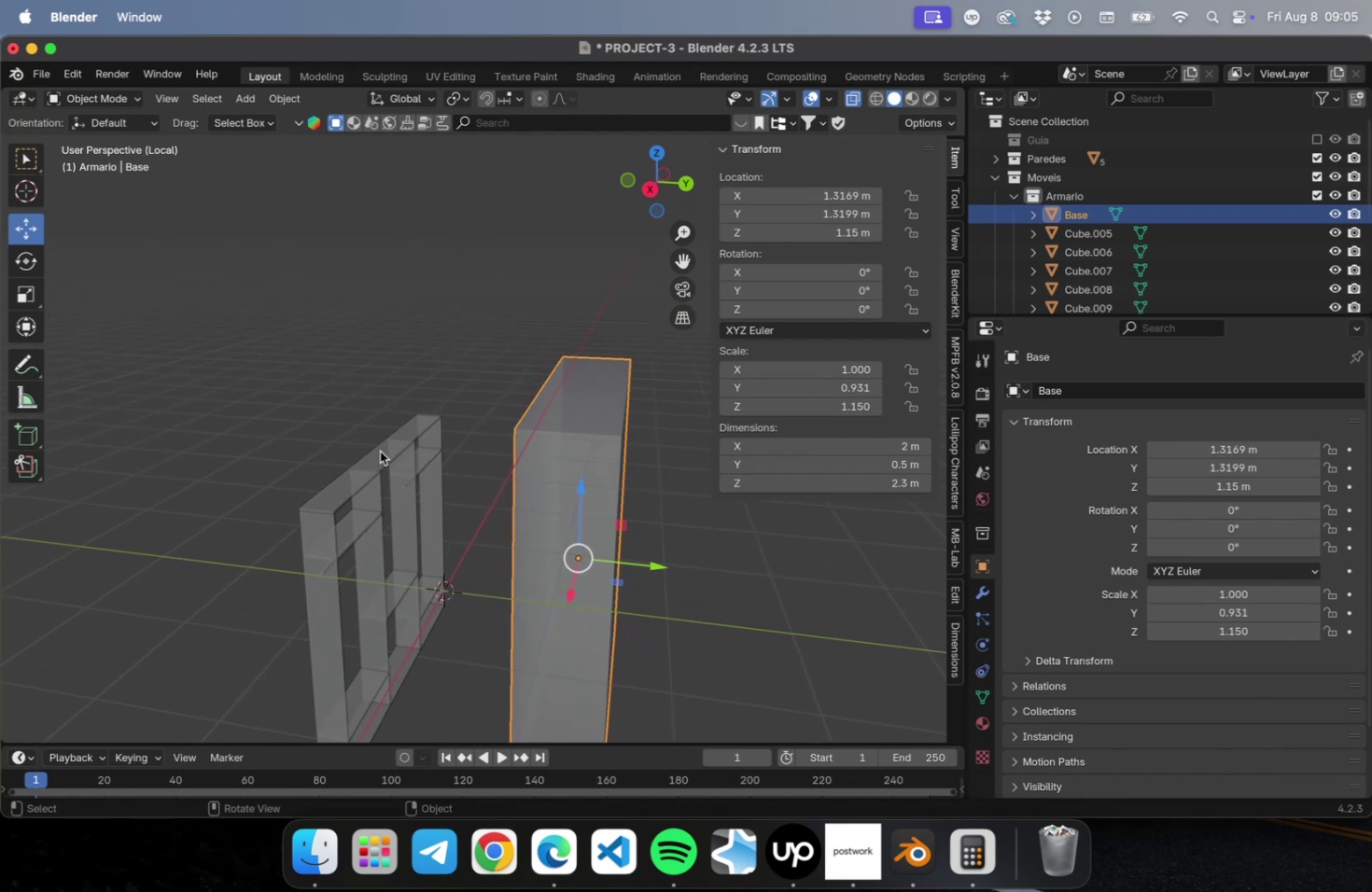 
left_click([380, 451])
 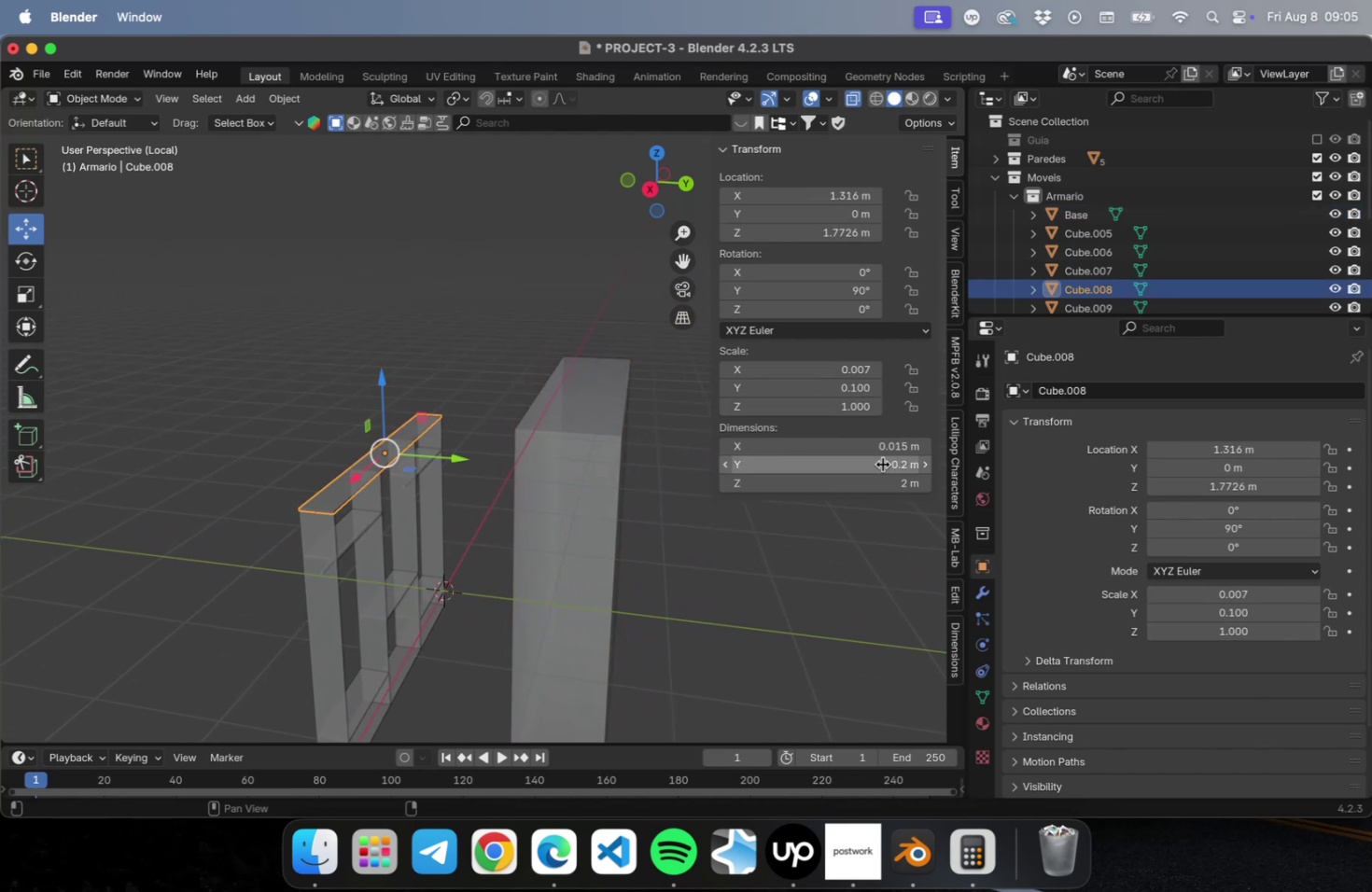 
left_click([882, 464])
 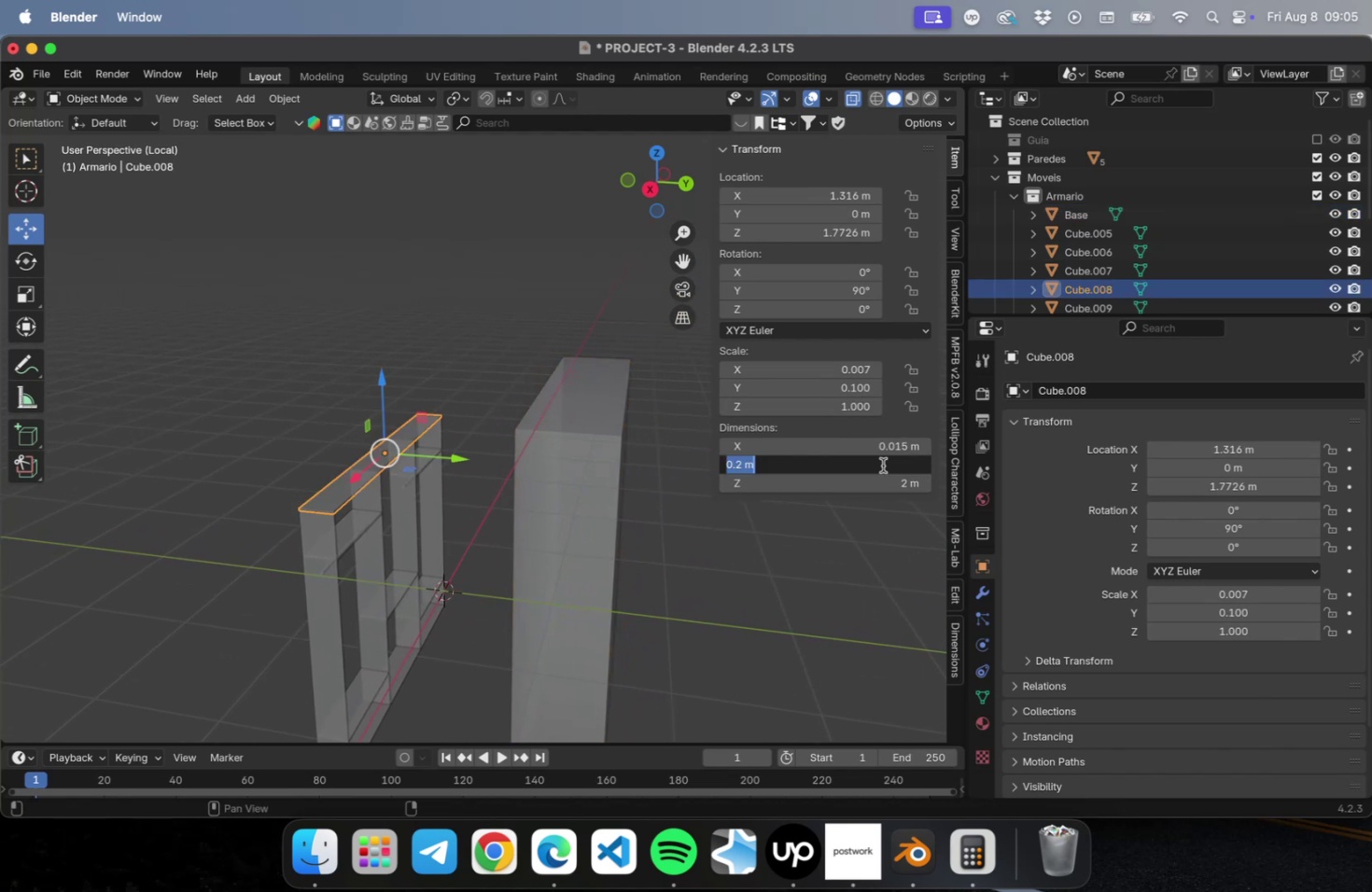 
key(0)
 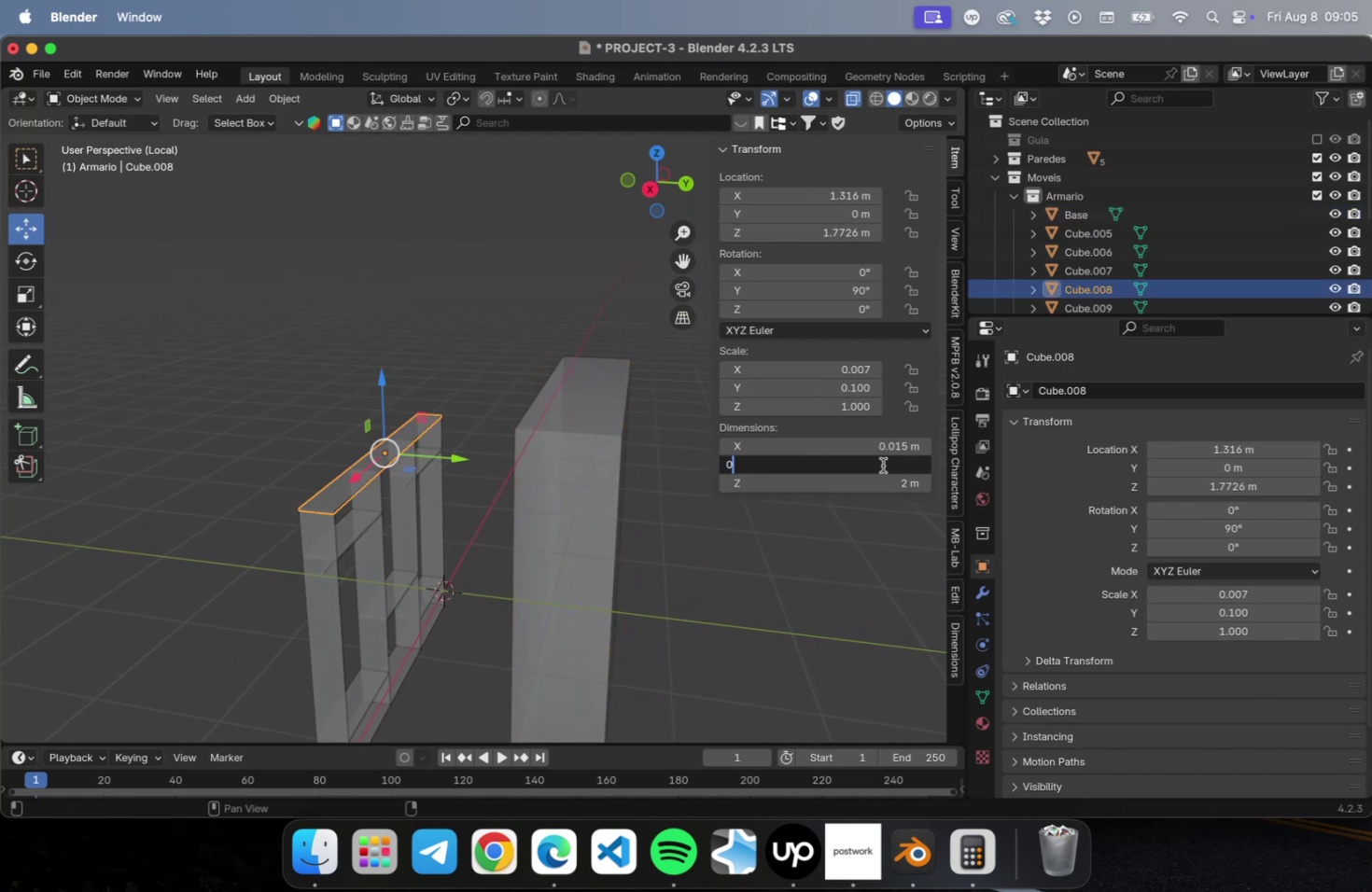 
key(Period)
 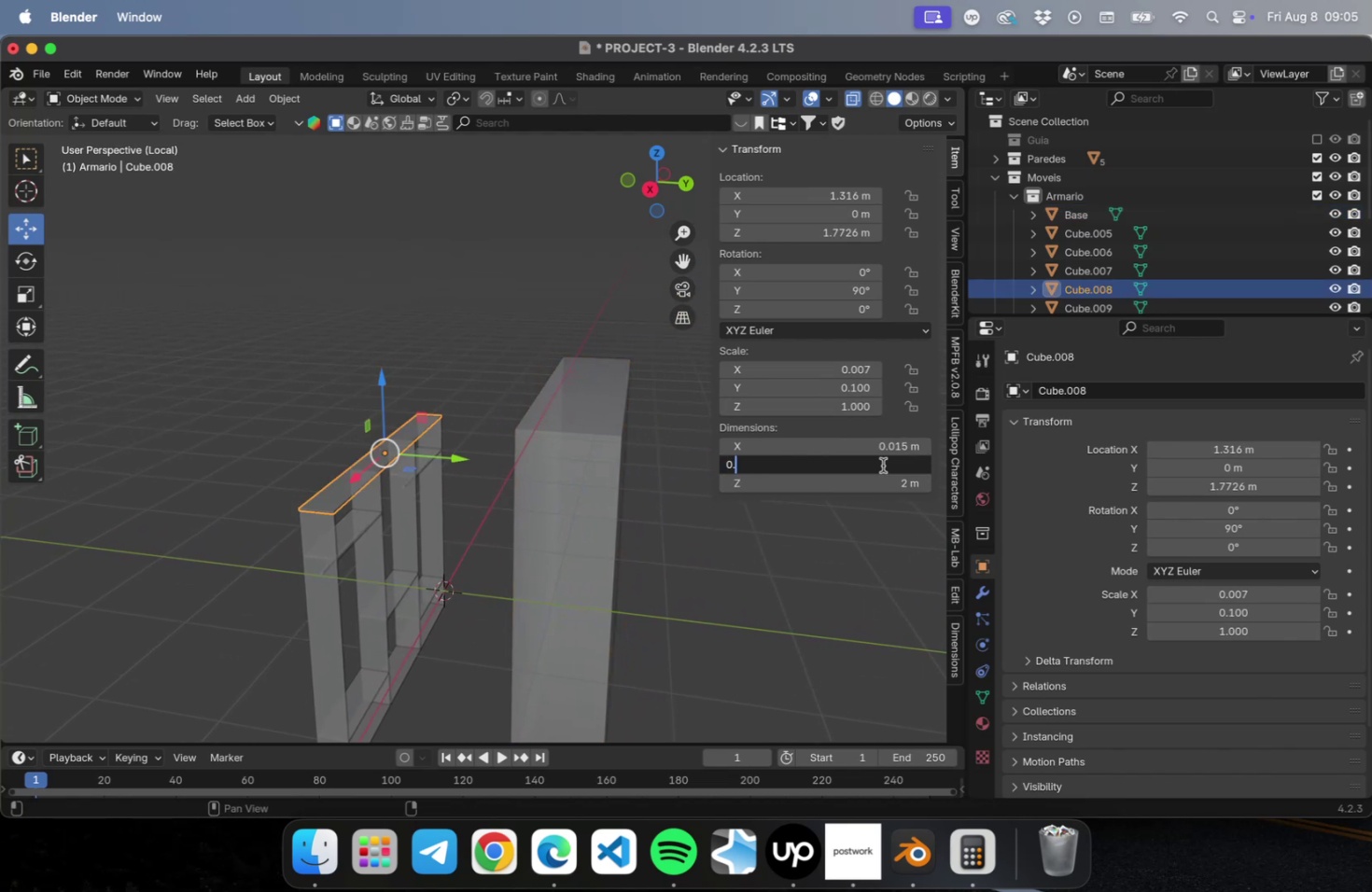 
key(5)
 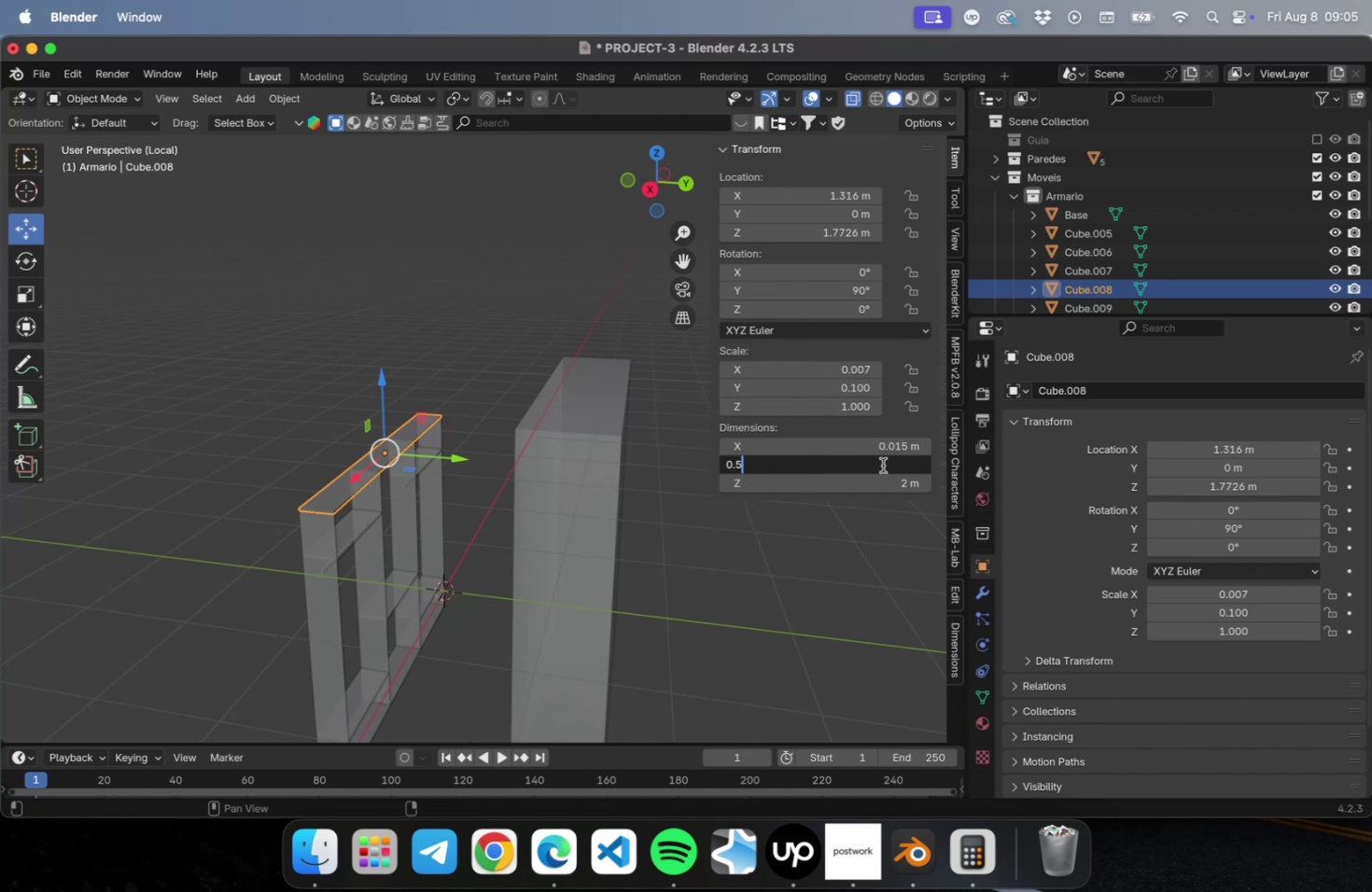 
key(Minus)
 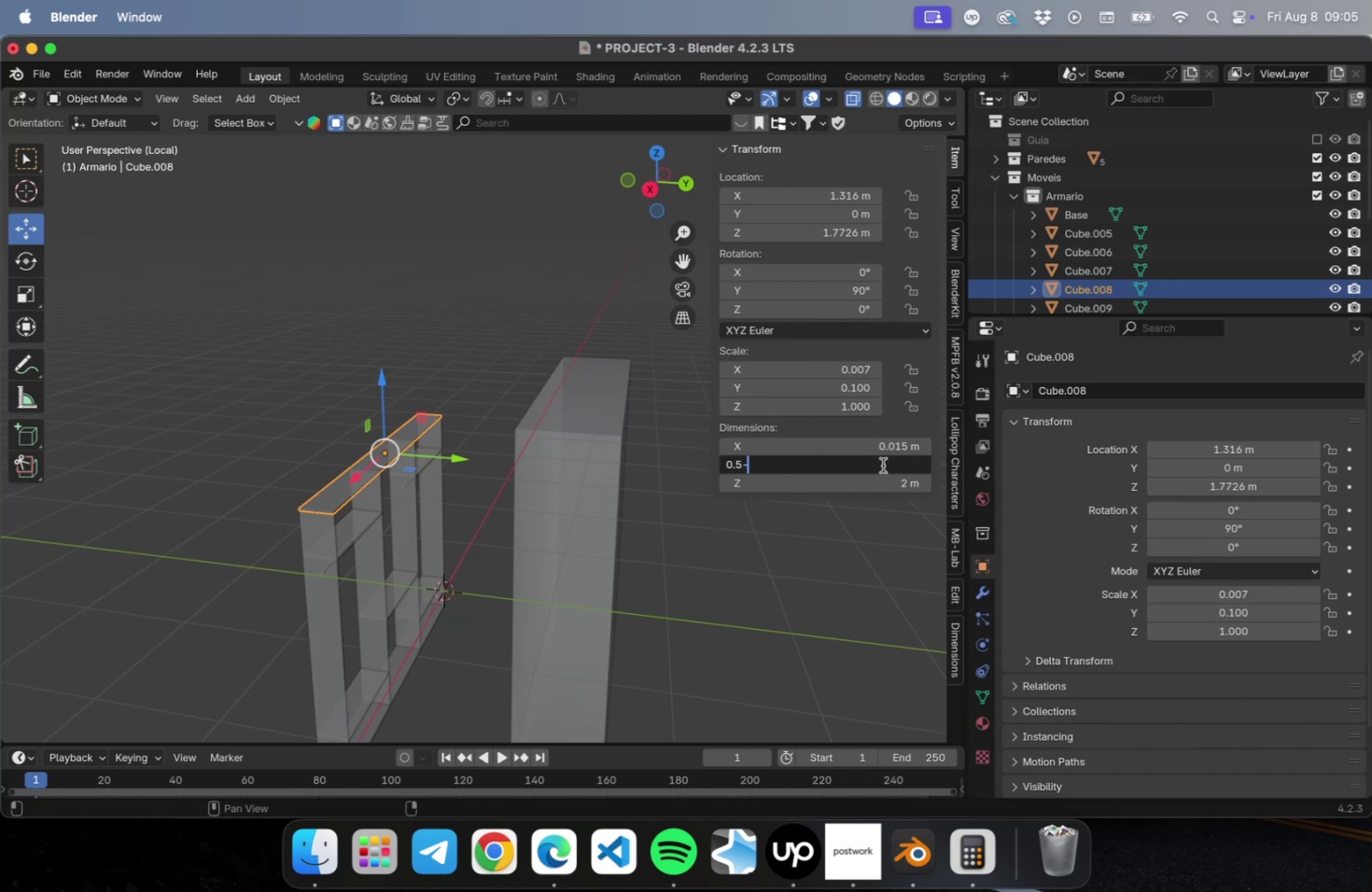 
key(Period)
 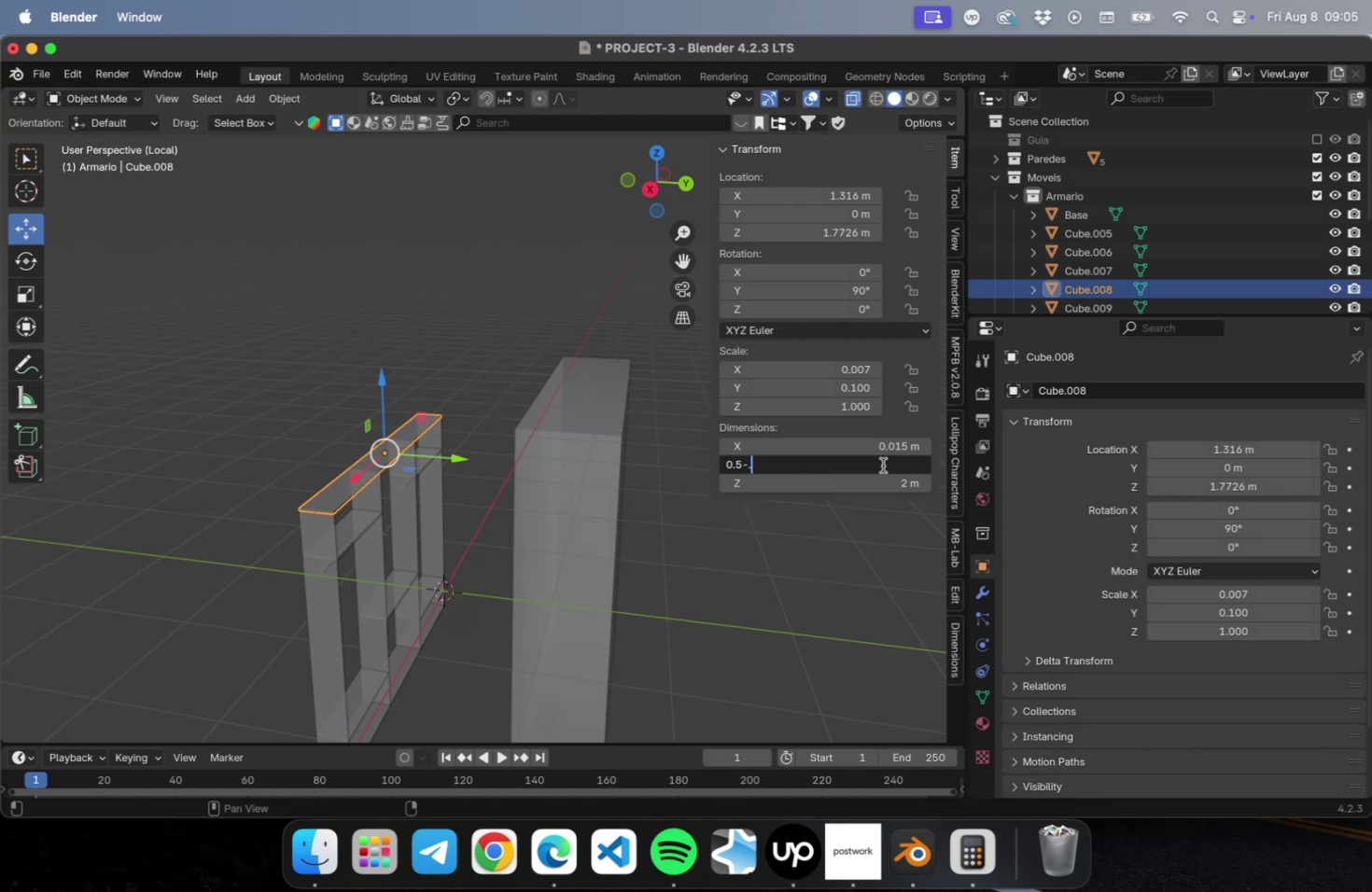 
wait(5.16)
 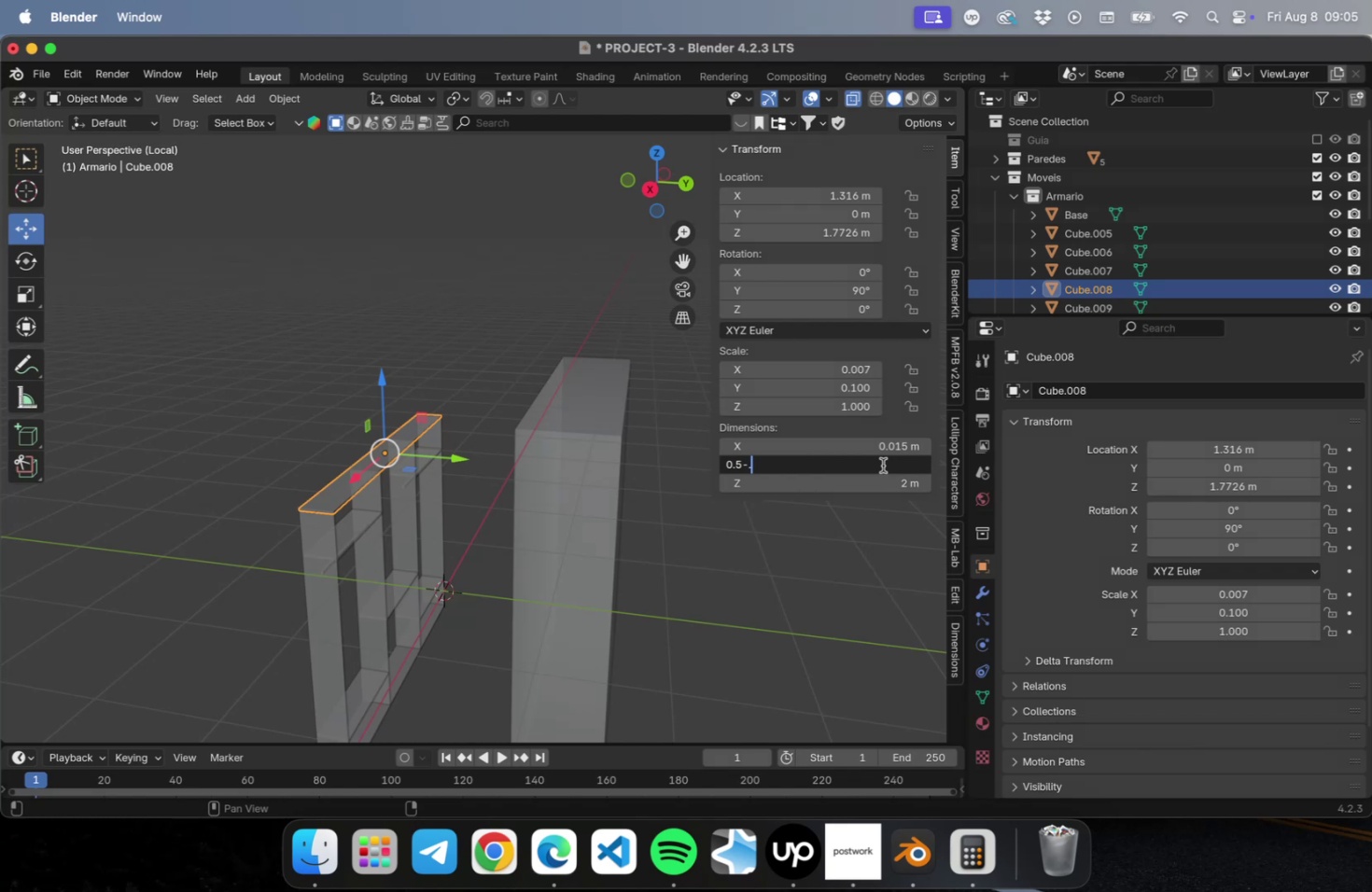 
type(02)
 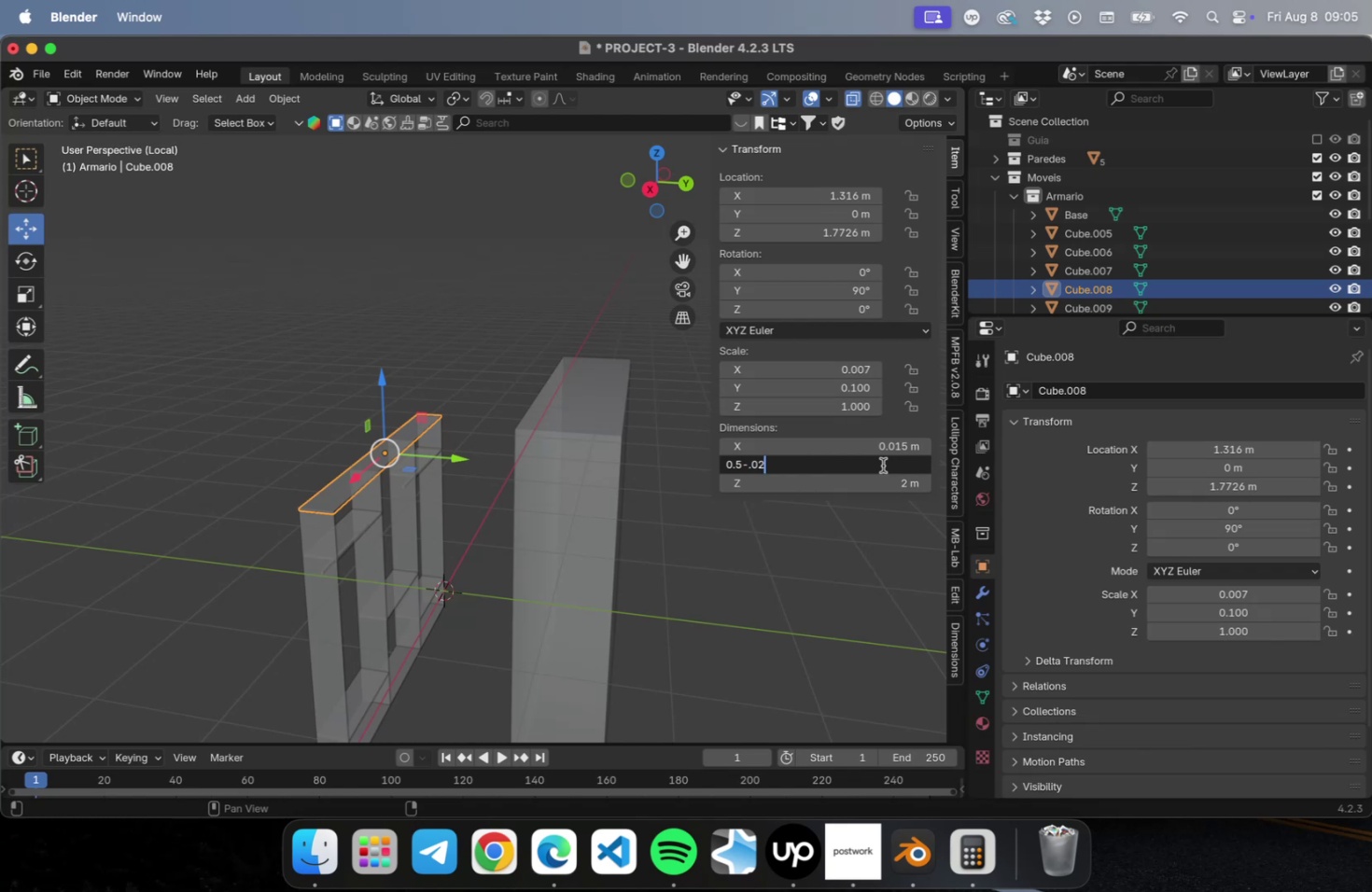 
key(Enter)
 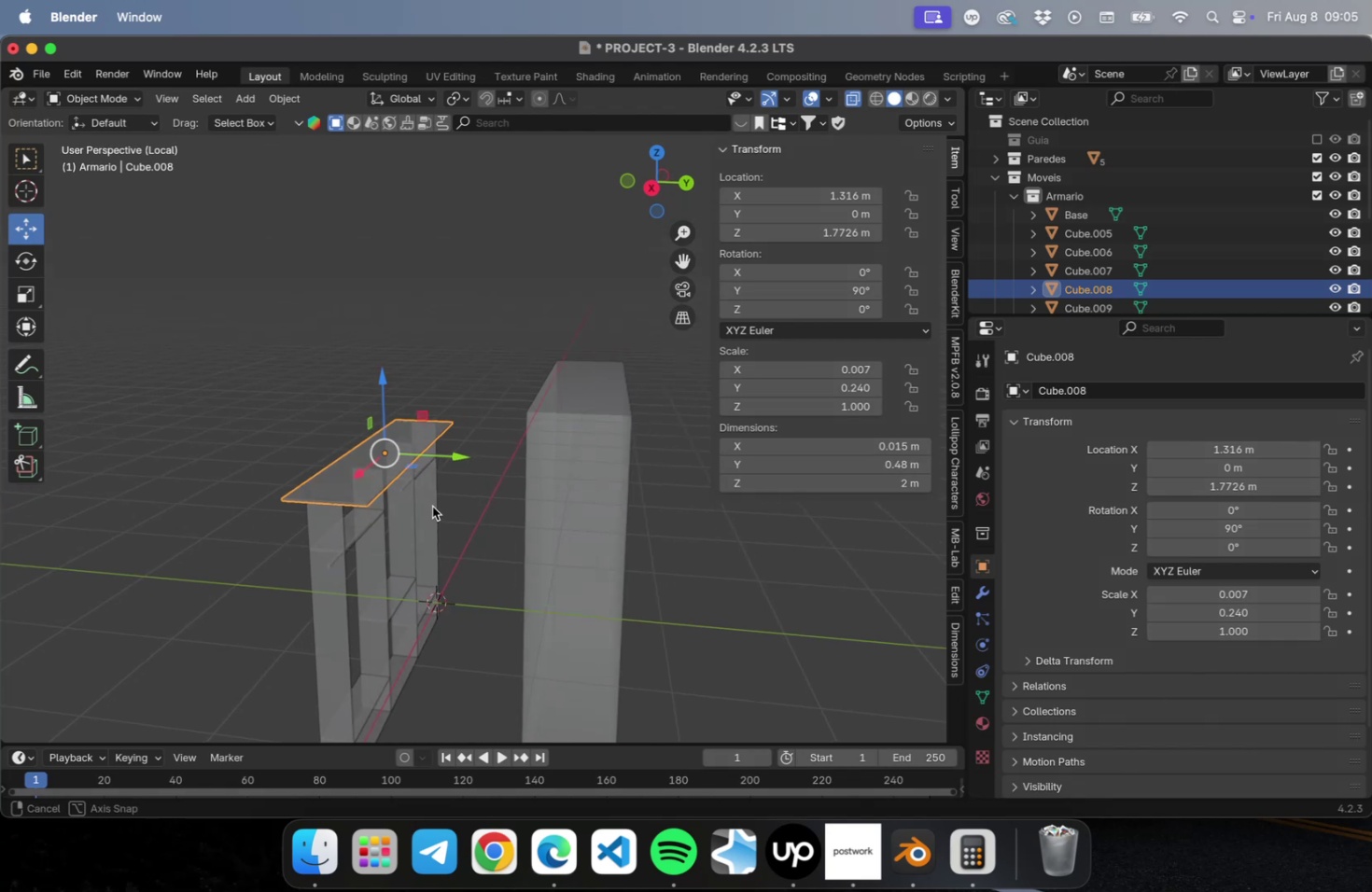 
hold_key(key=ShiftLeft, duration=0.49)
 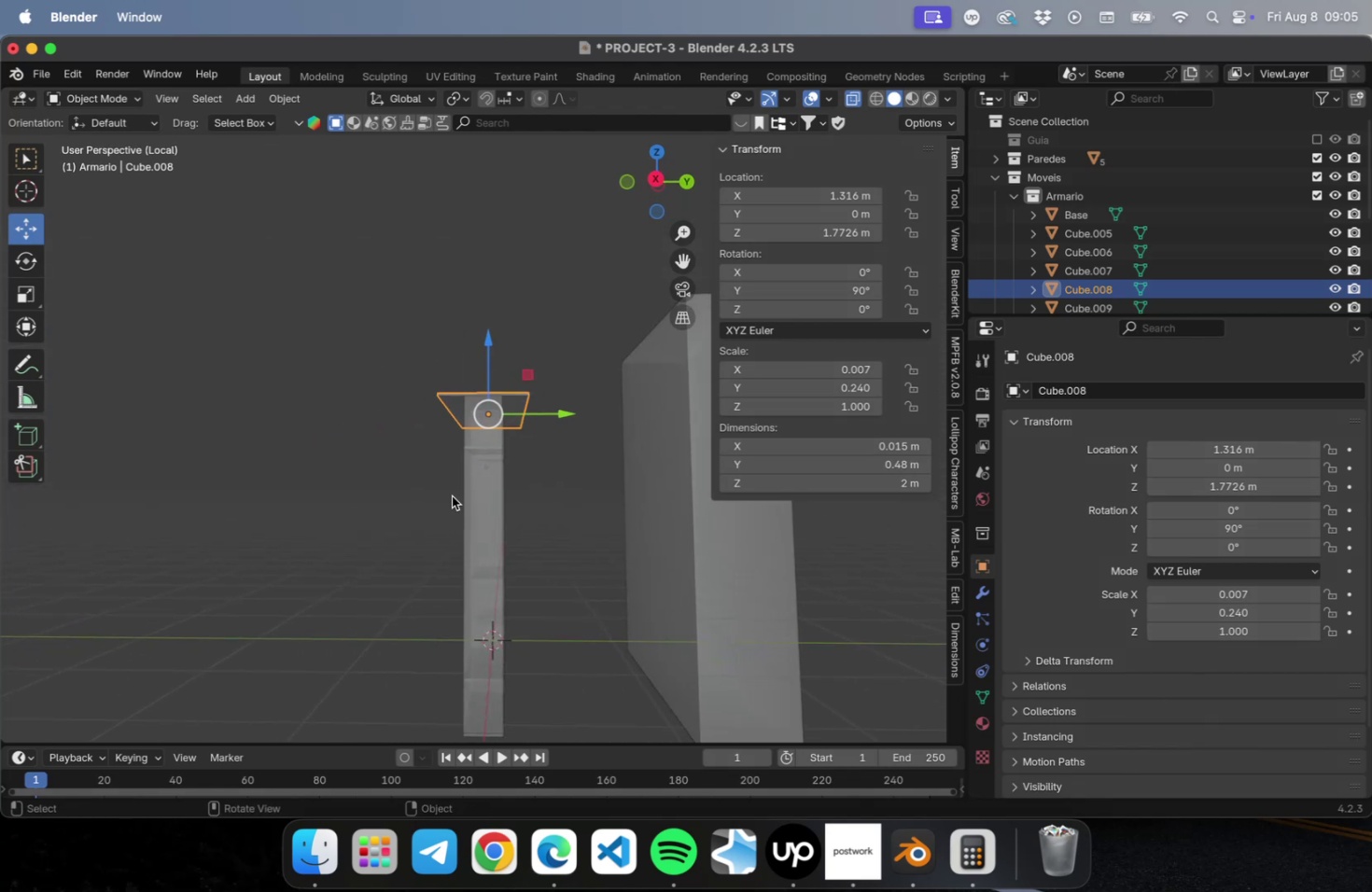 
scroll: coordinate [451, 494], scroll_direction: up, amount: 2.0
 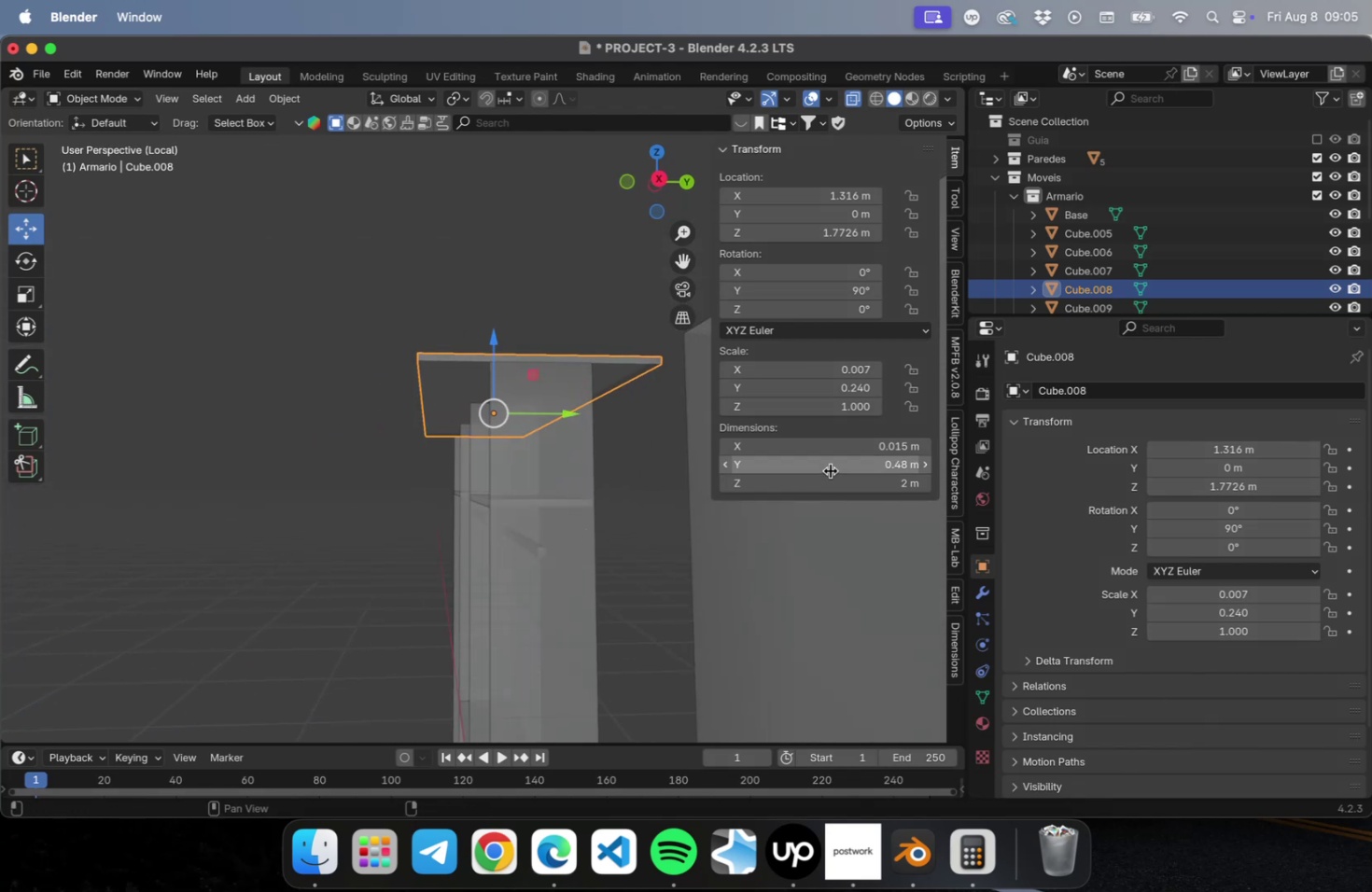 
left_click([828, 468])
 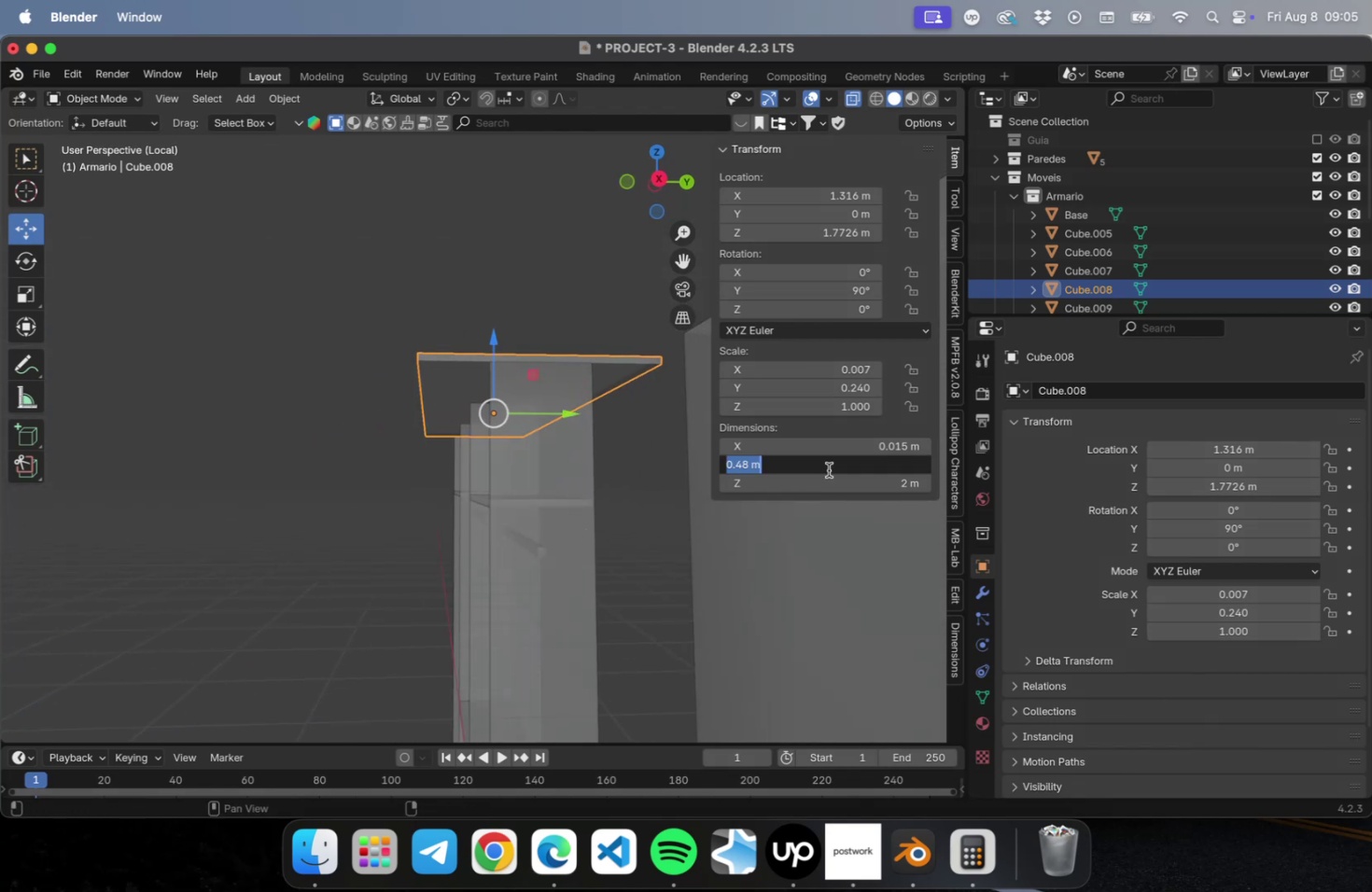 
key(Meta+C)
 